 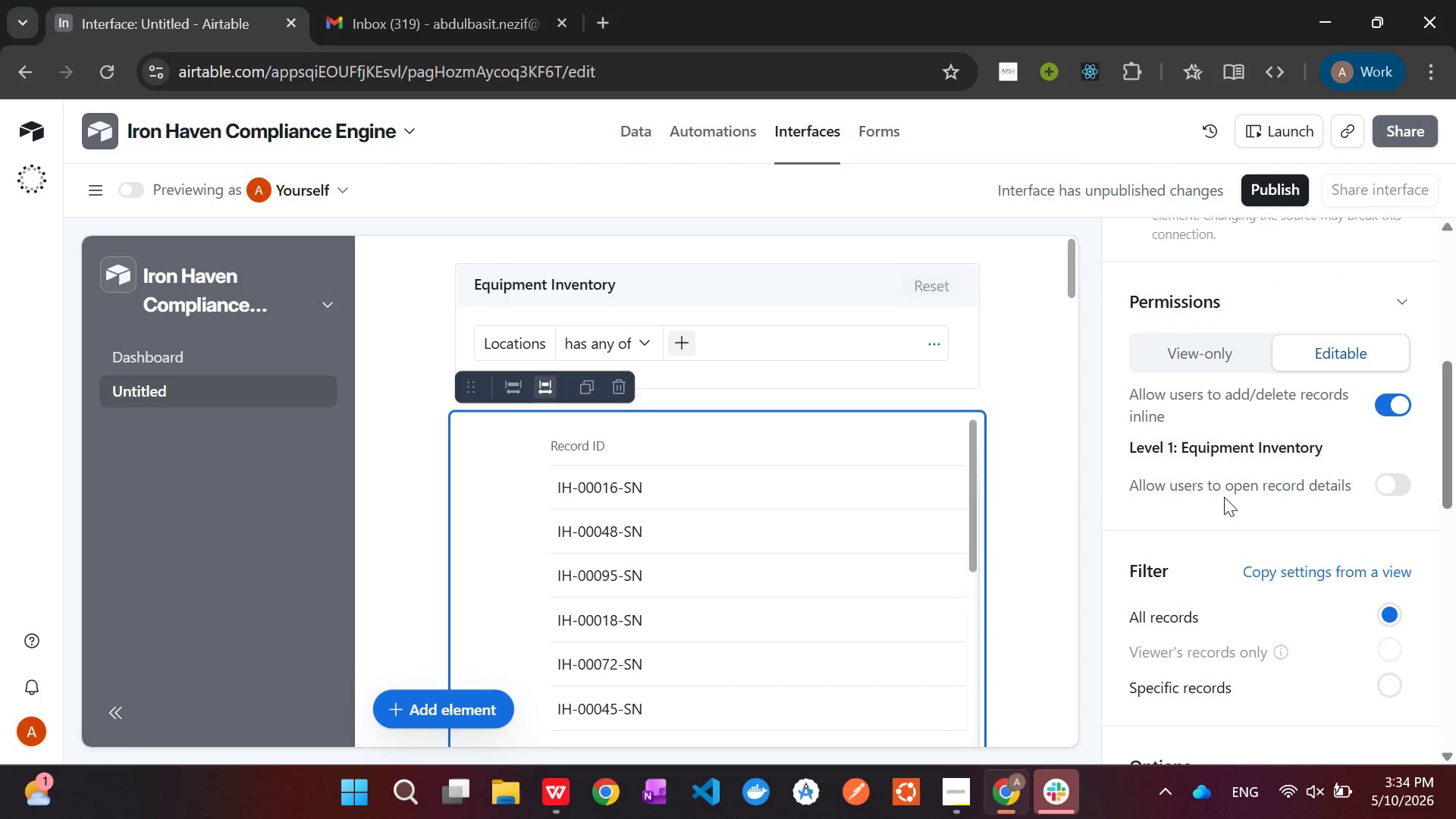 
scroll: coordinate [1219, 499], scroll_direction: down, amount: 5.0
 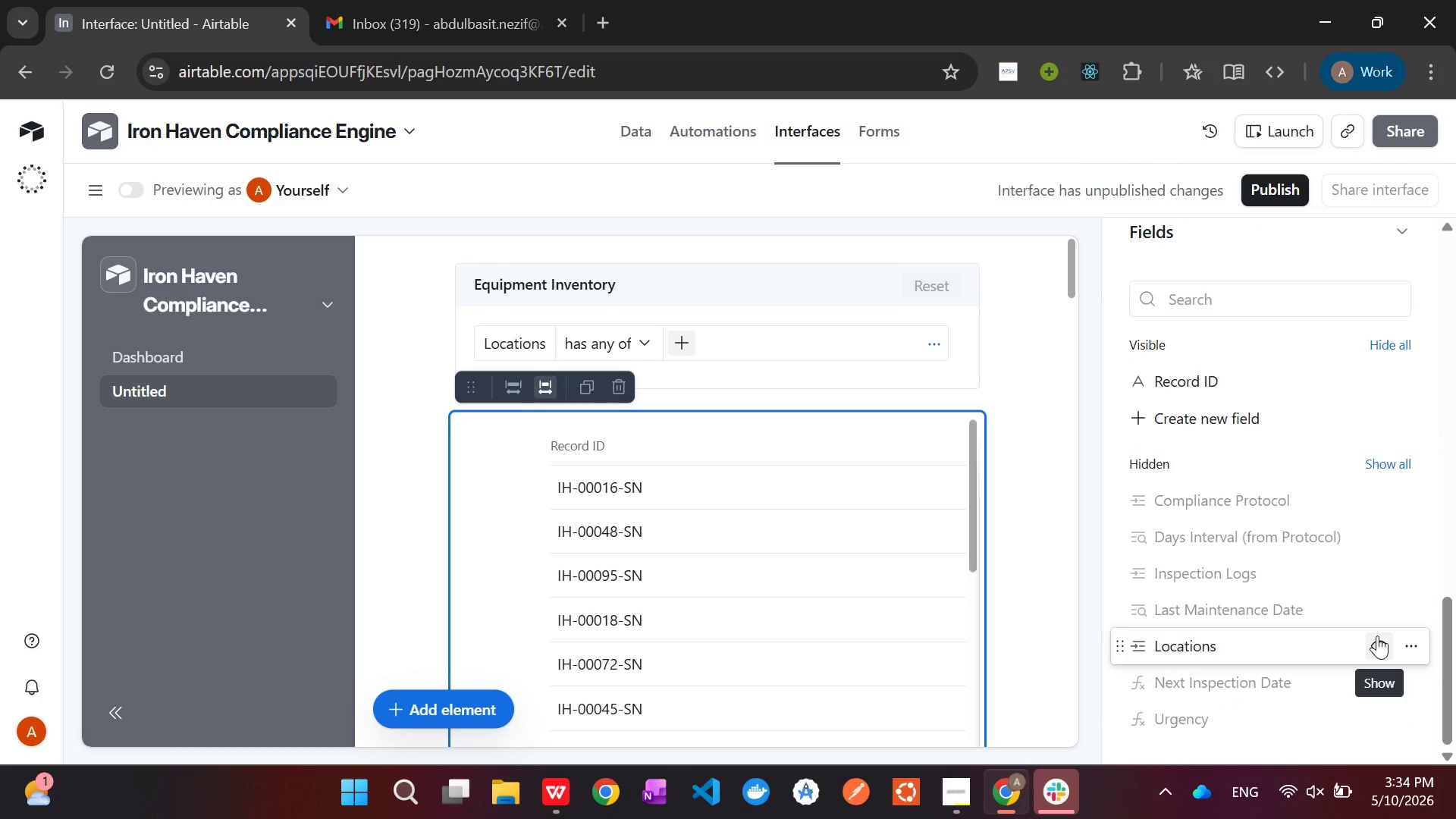 
wait(19.33)
 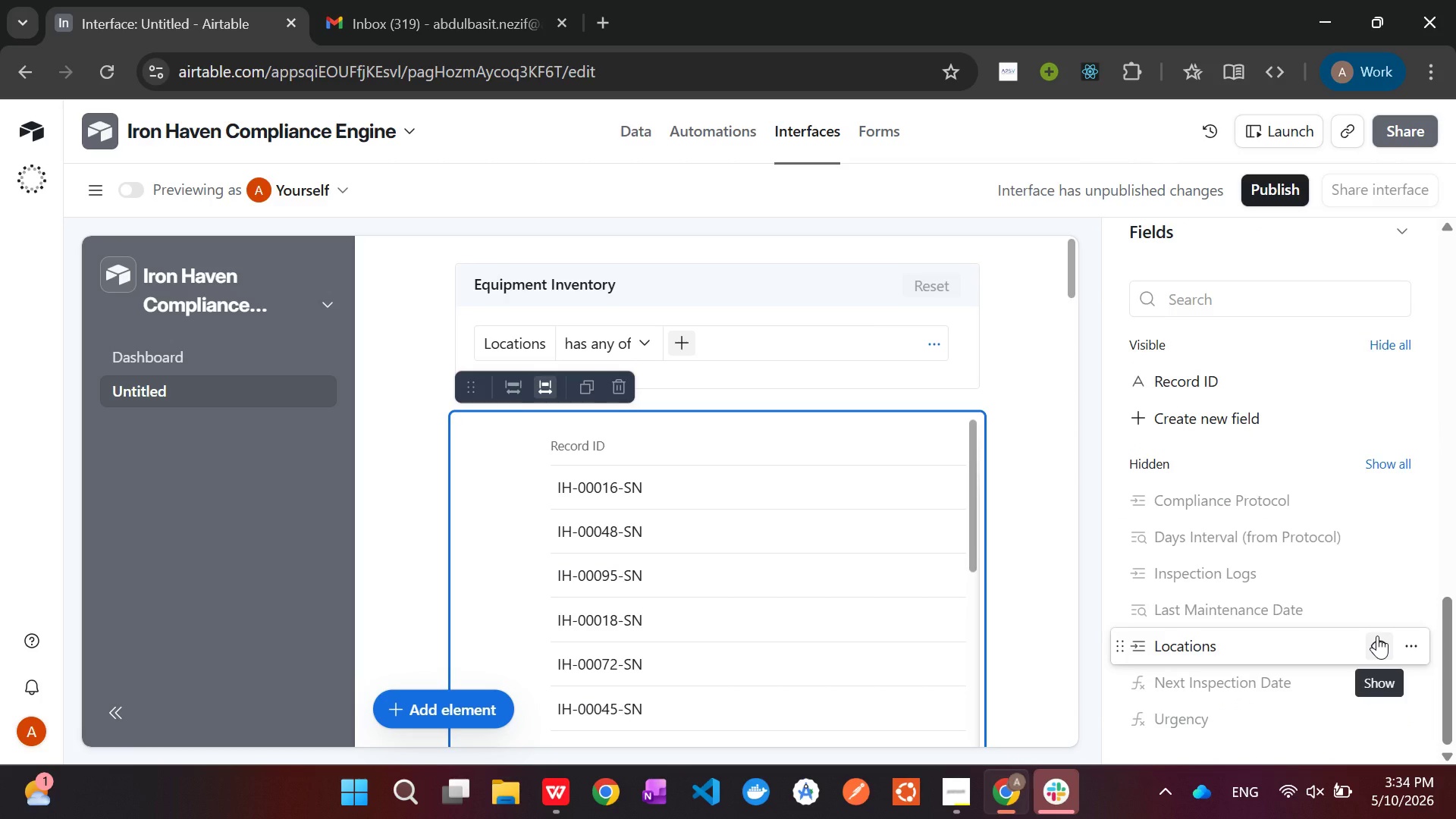 
scroll: coordinate [1346, 425], scroll_direction: up, amount: 6.0
 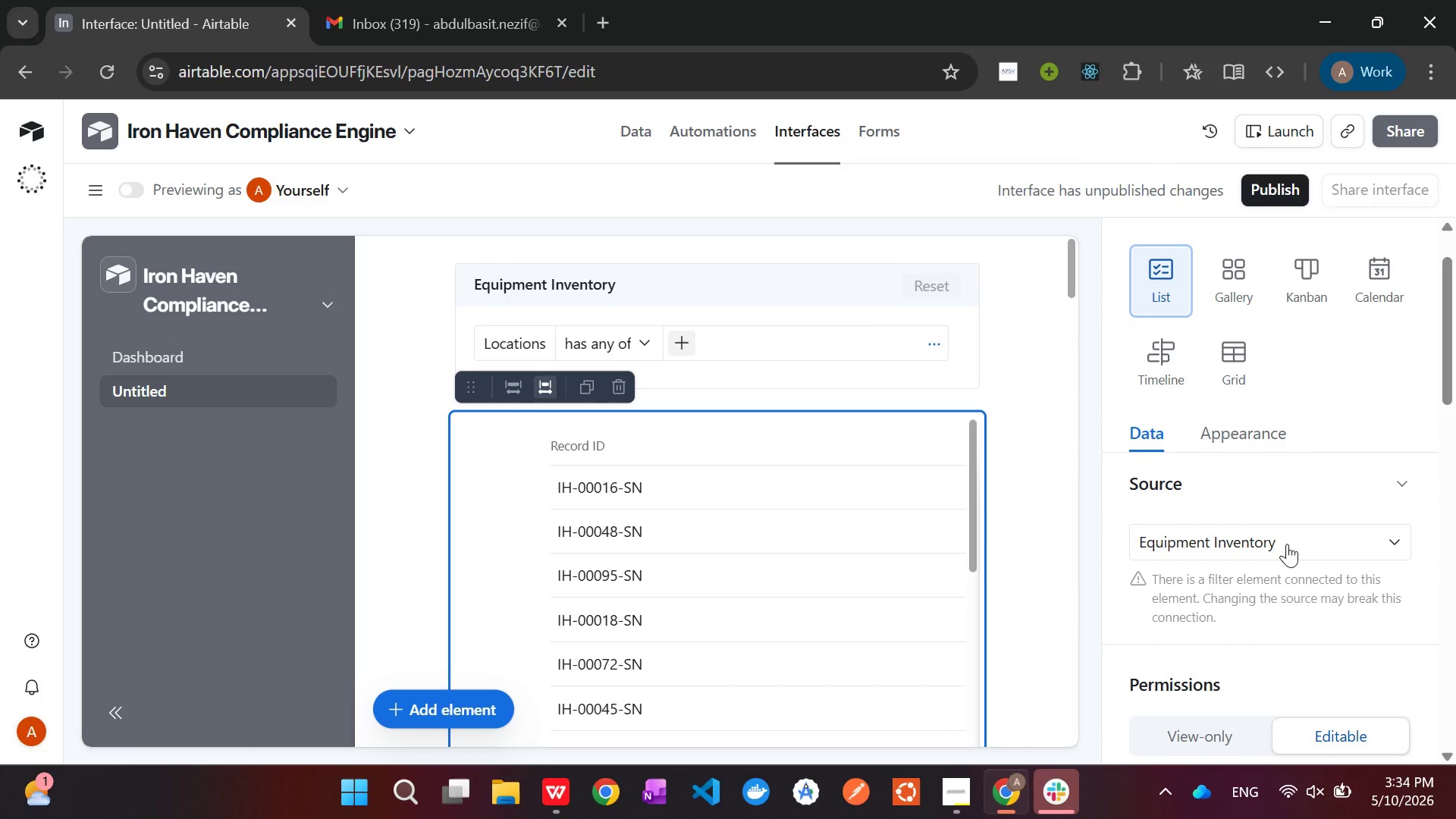 
wait(7.09)
 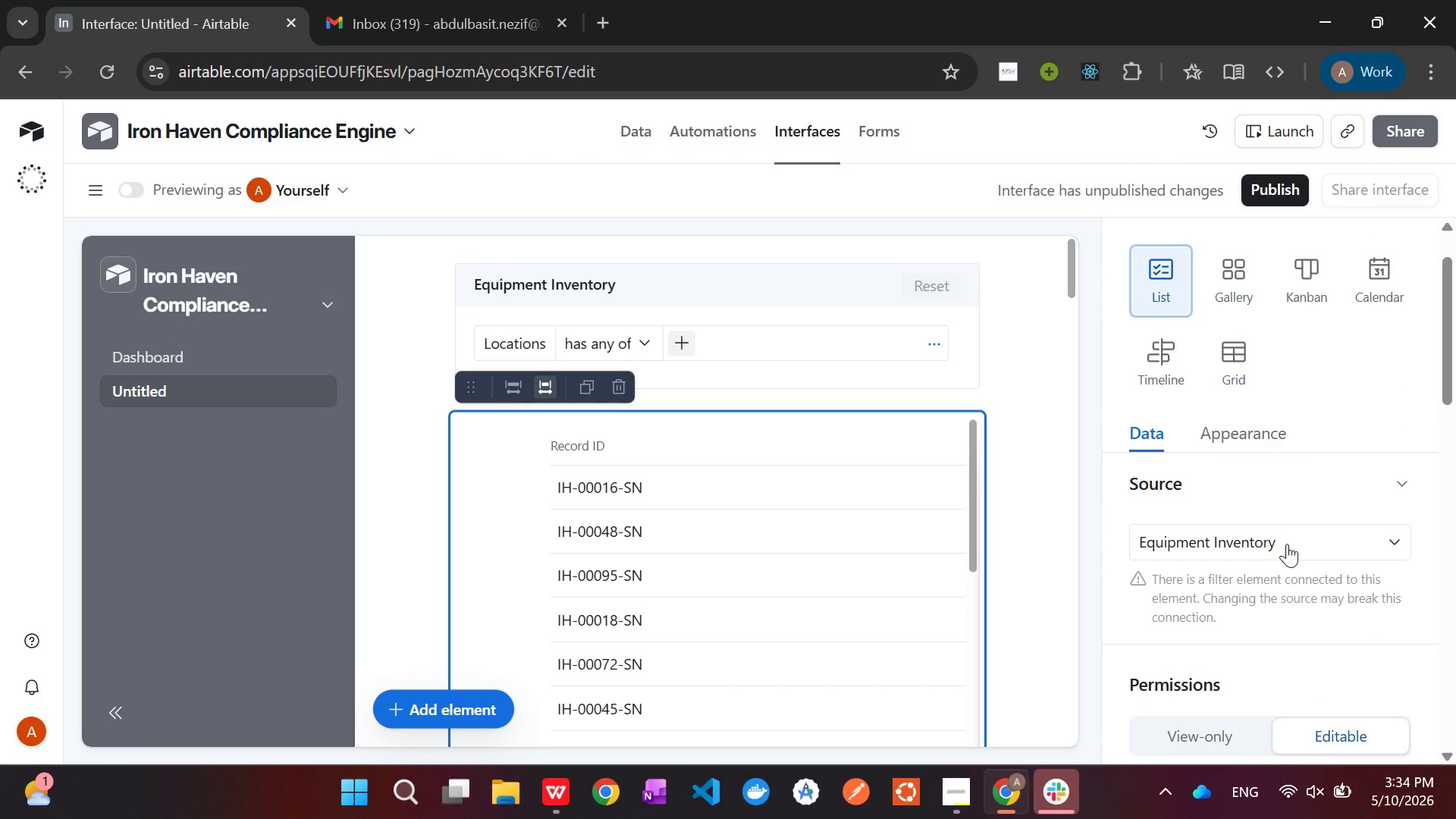 
left_click([1287, 544])
 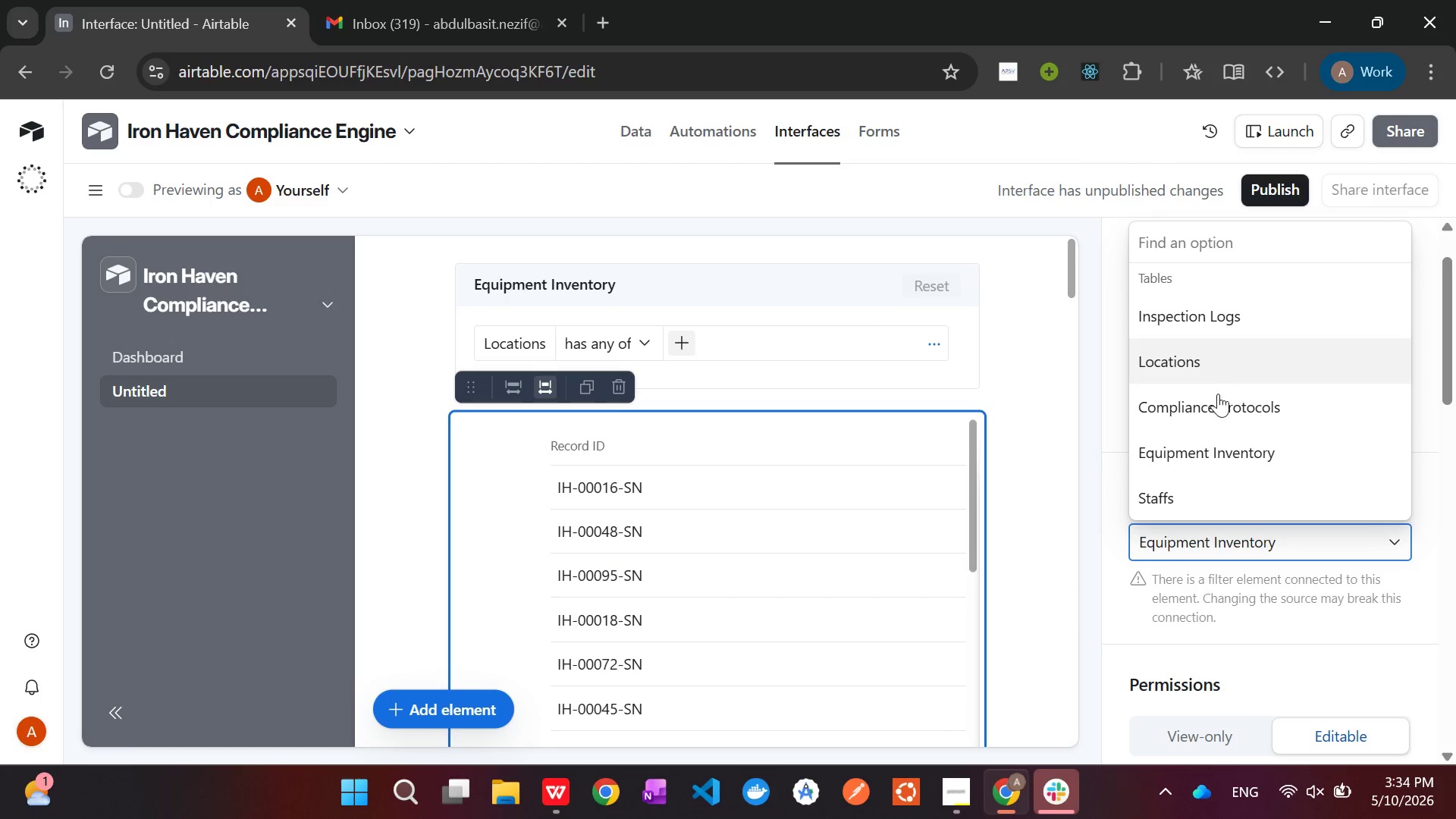 
left_click([1228, 322])
 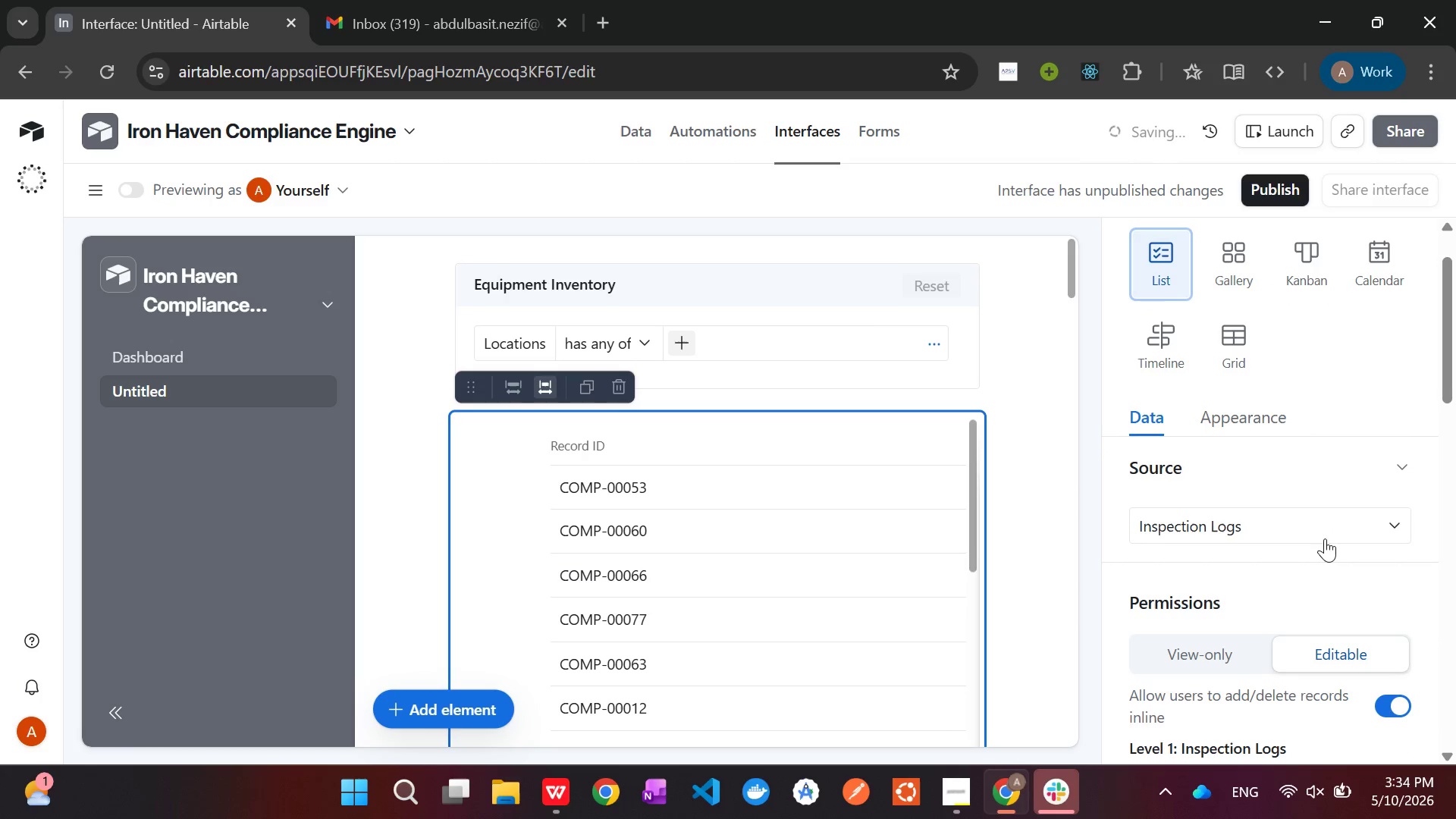 
scroll: coordinate [1325, 538], scroll_direction: down, amount: 12.0
 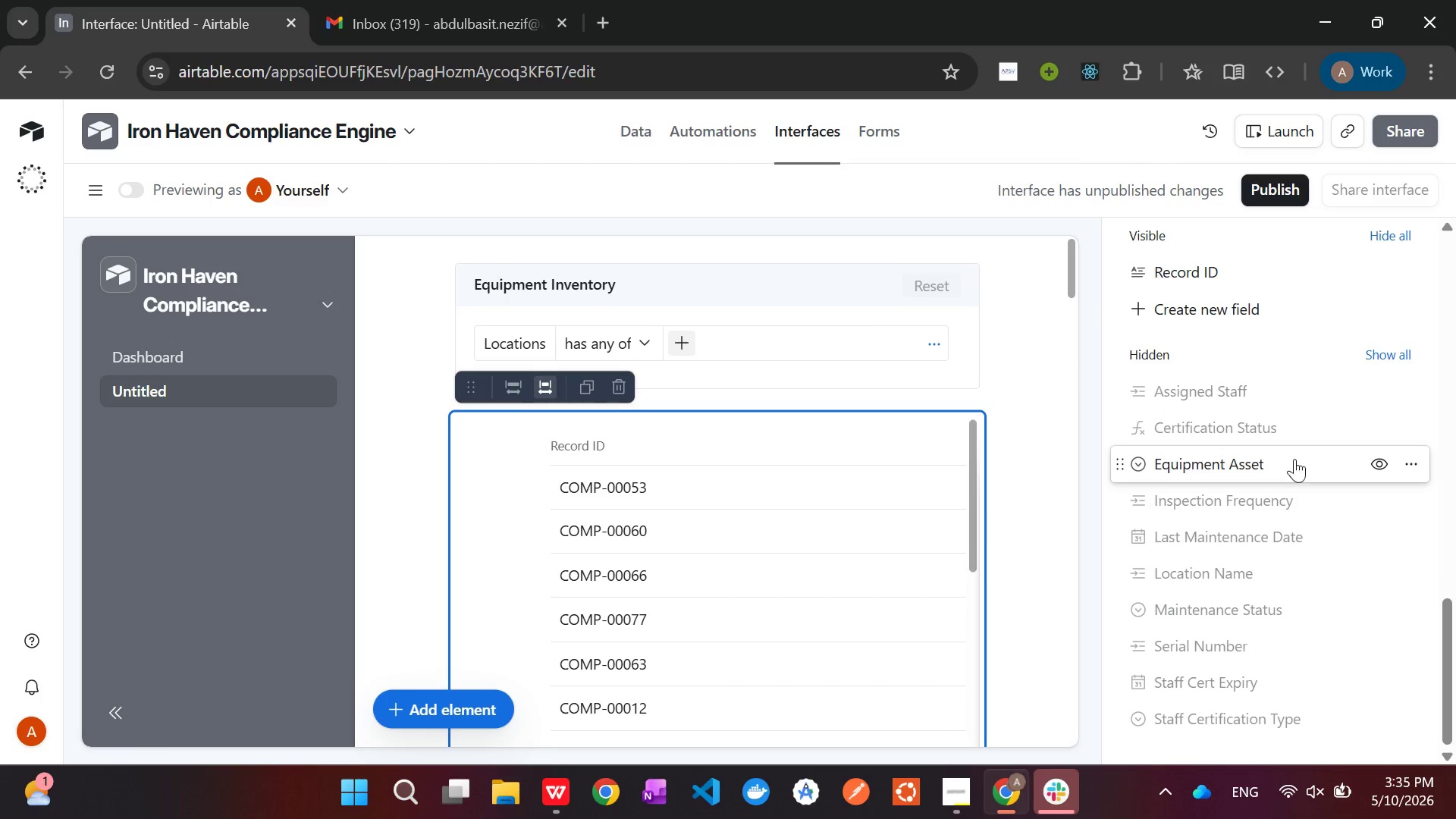 
left_click([1380, 463])
 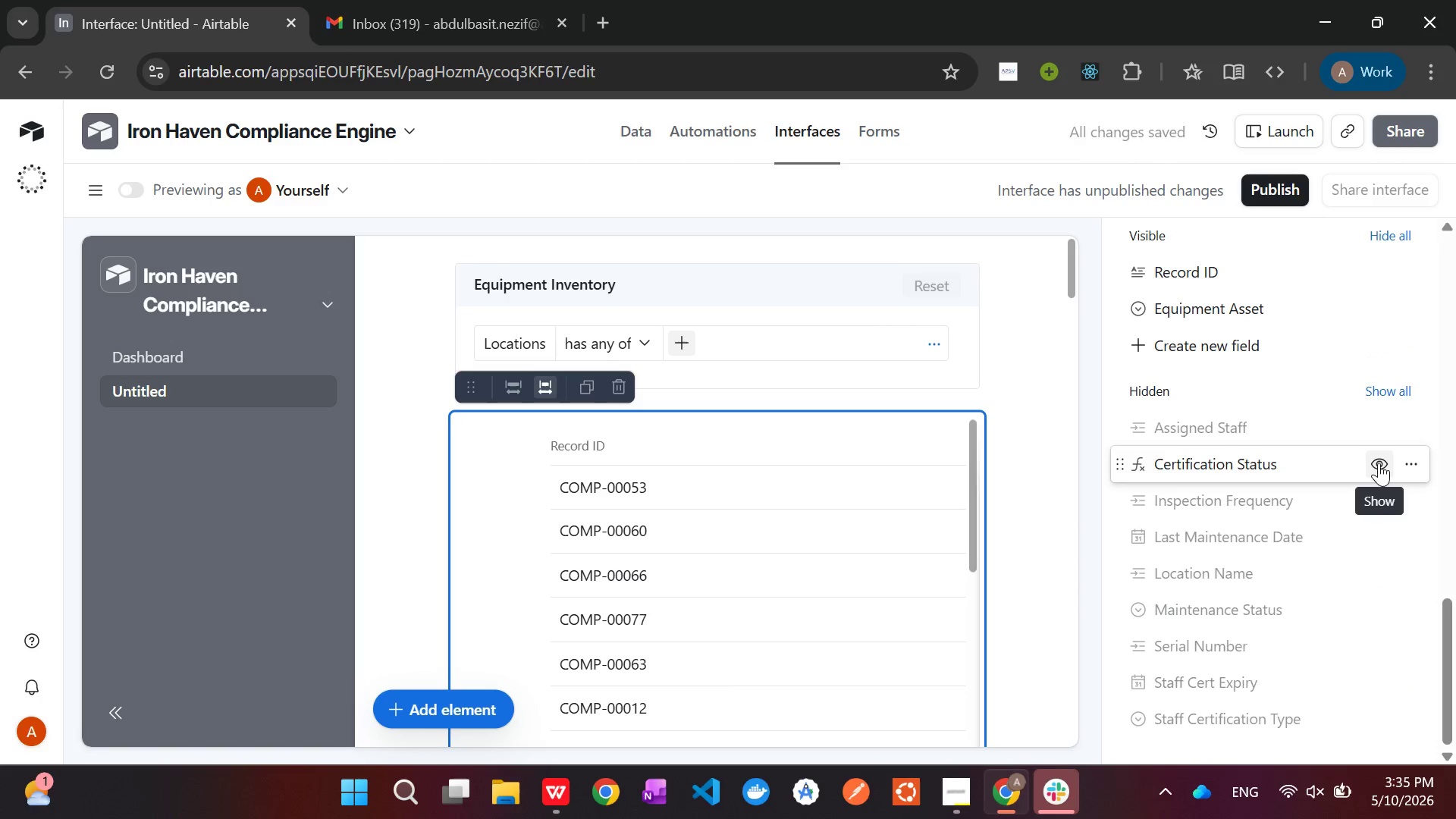 
wait(6.19)
 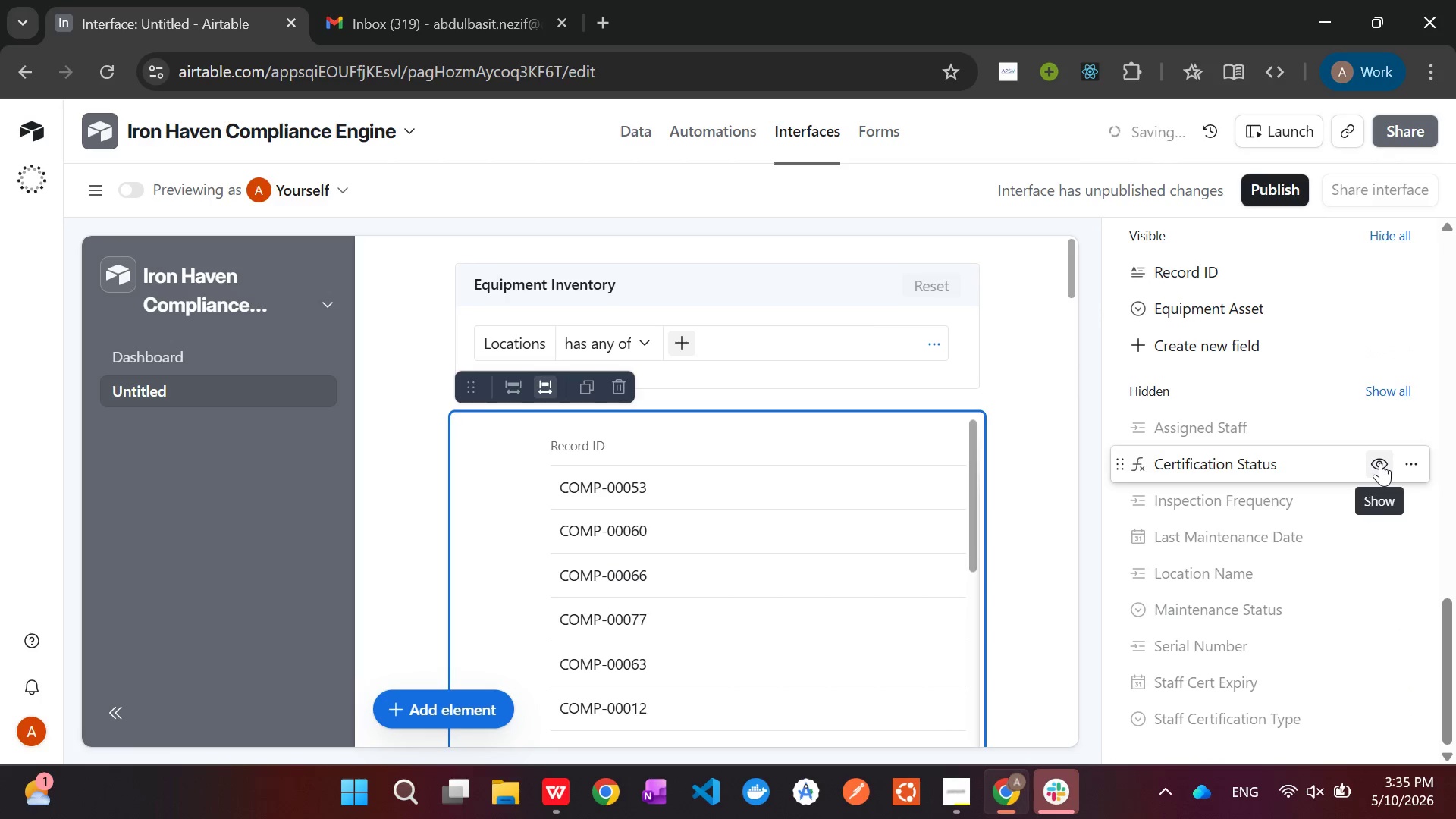 
left_click([1386, 271])
 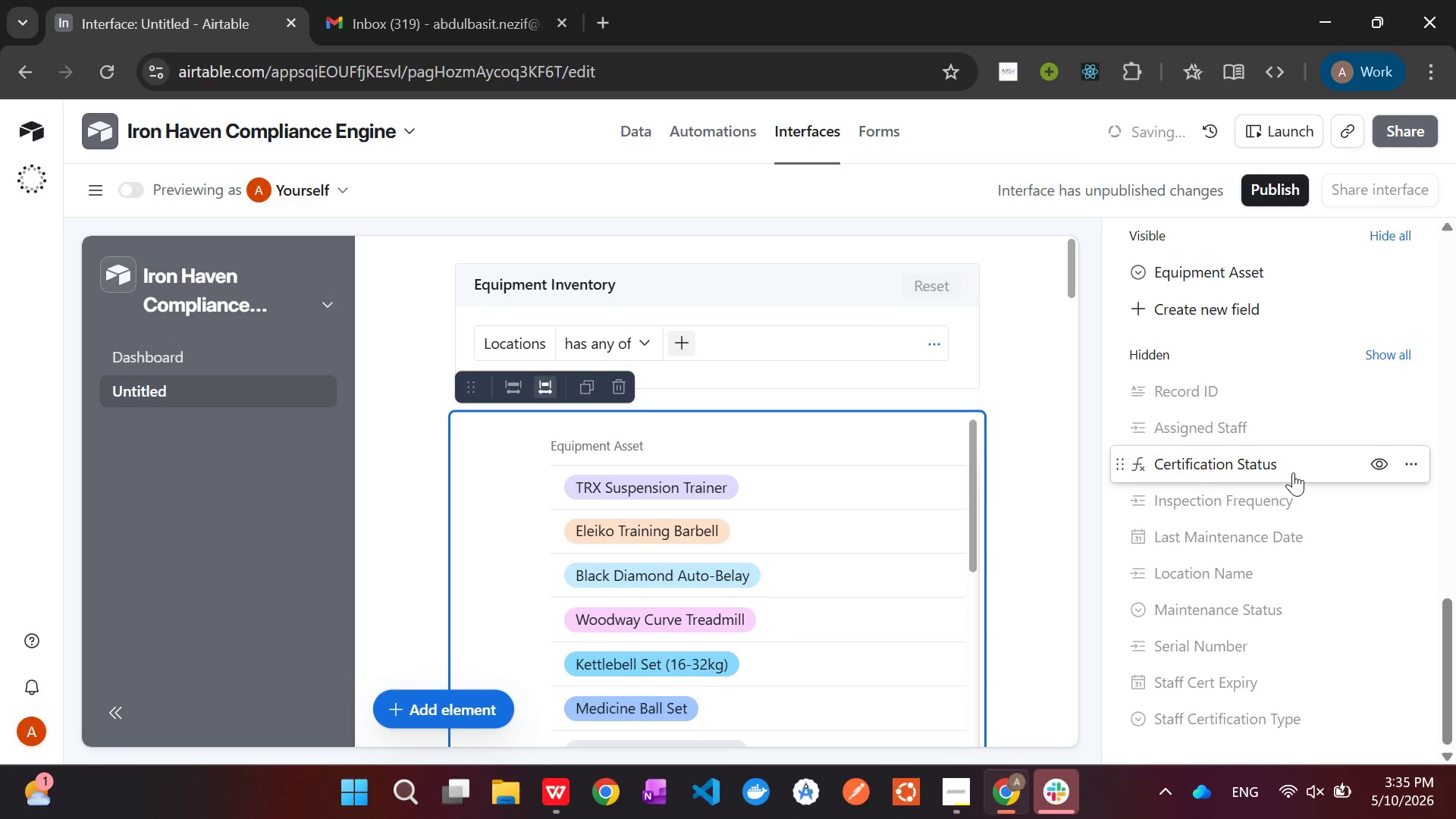 
wait(11.16)
 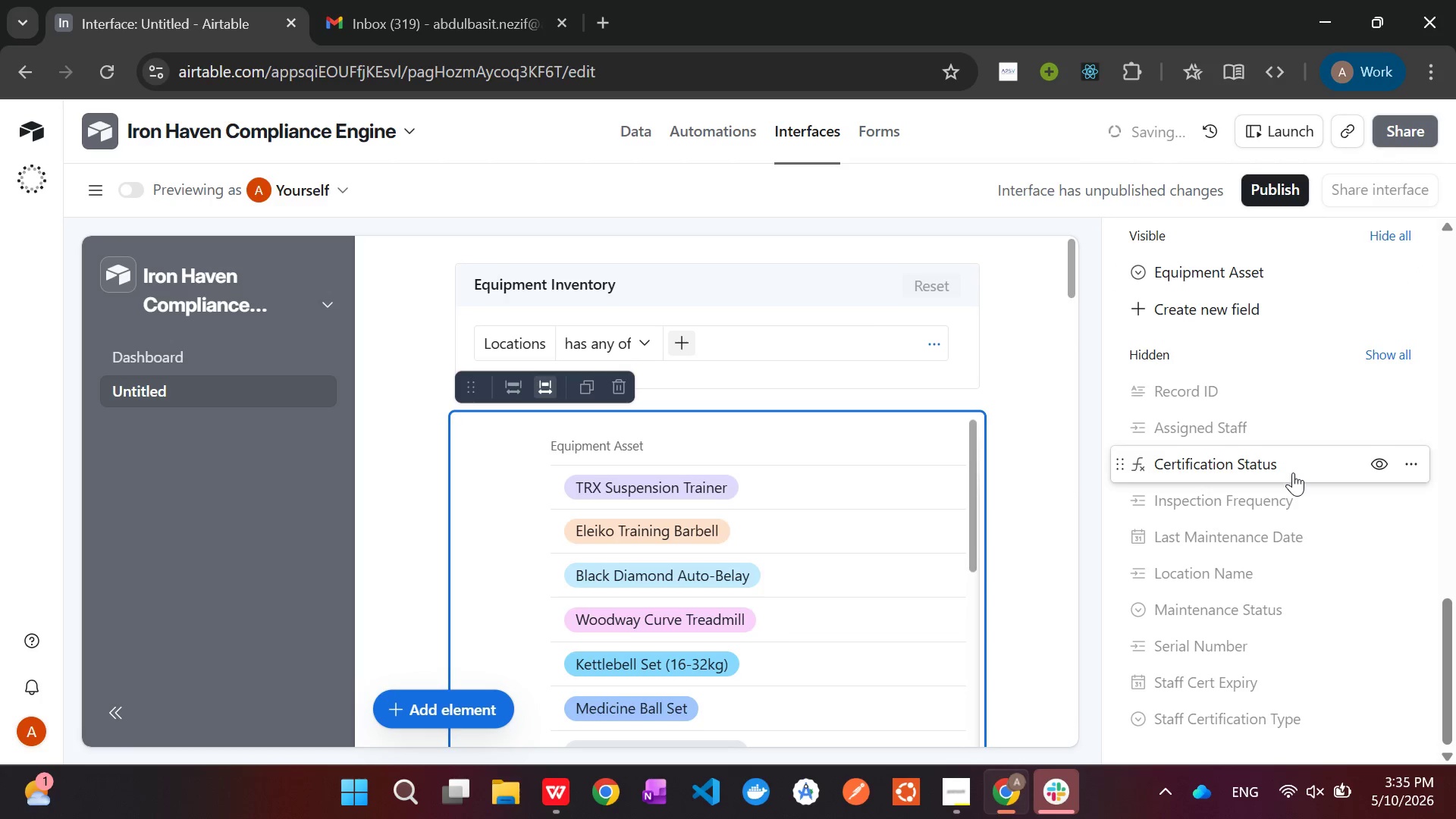 
left_click([1380, 644])
 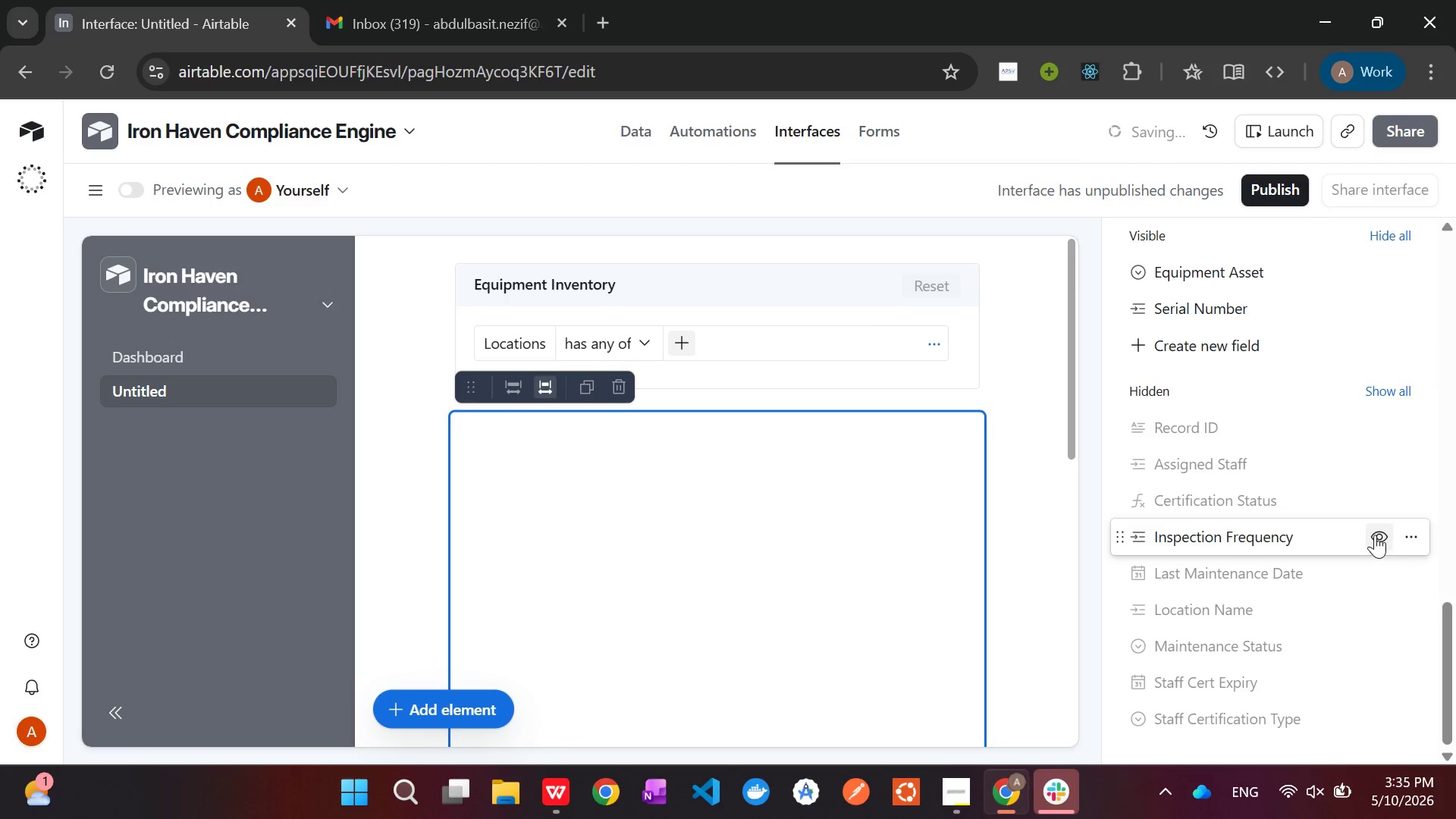 
scroll: coordinate [1316, 616], scroll_direction: down, amount: 1.0
 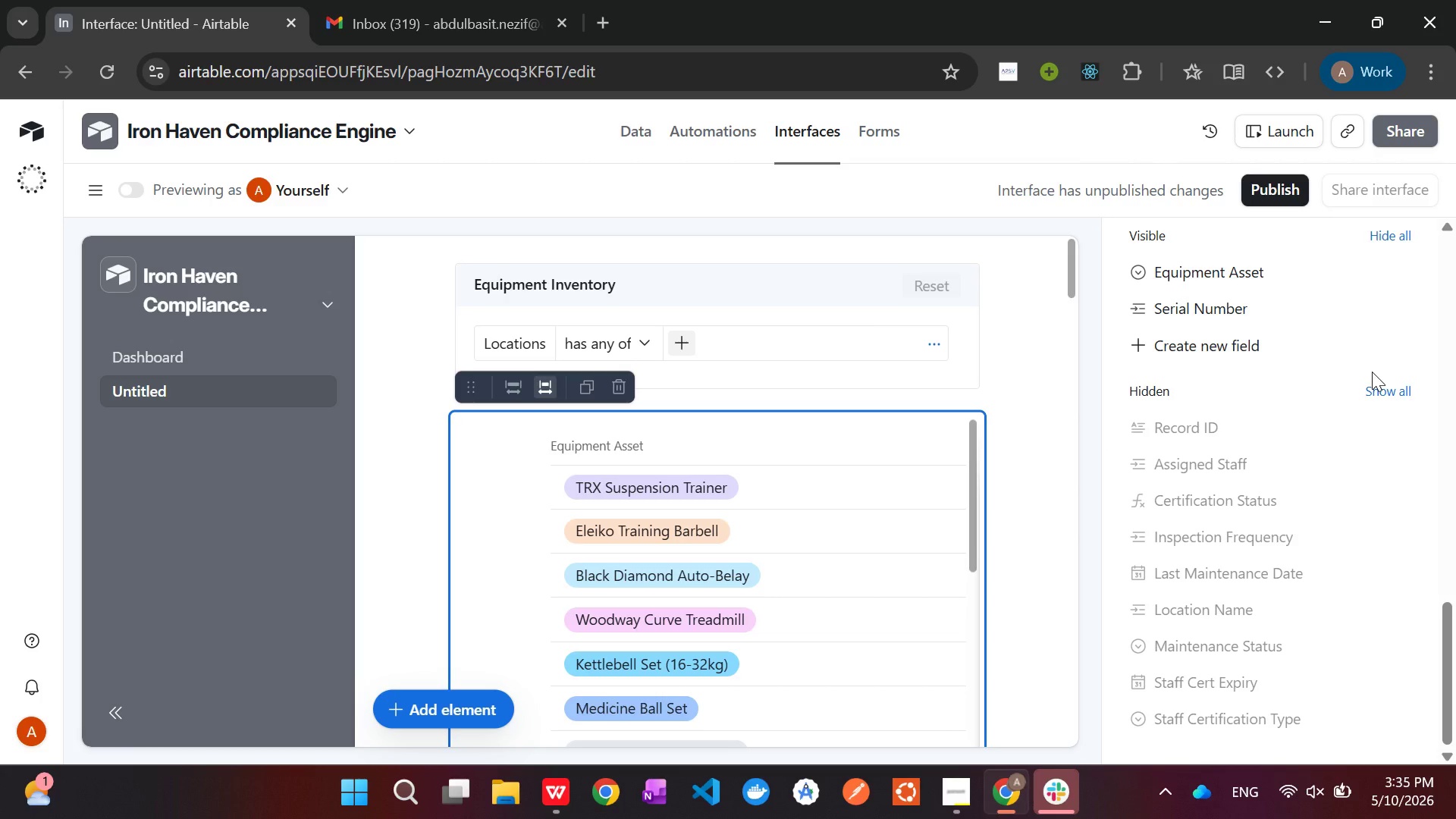 
wait(20.78)
 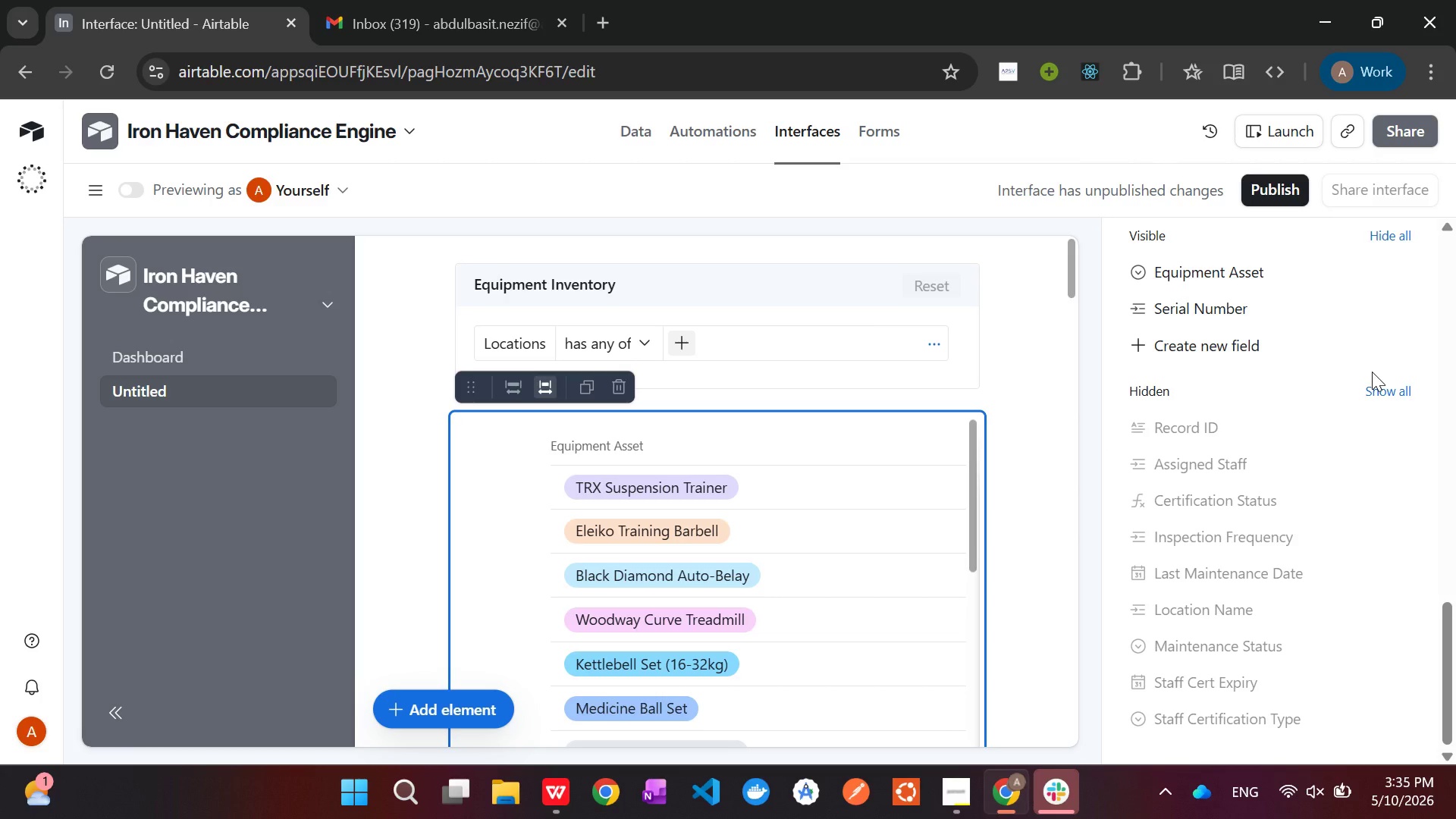 
left_click([1394, 391])
 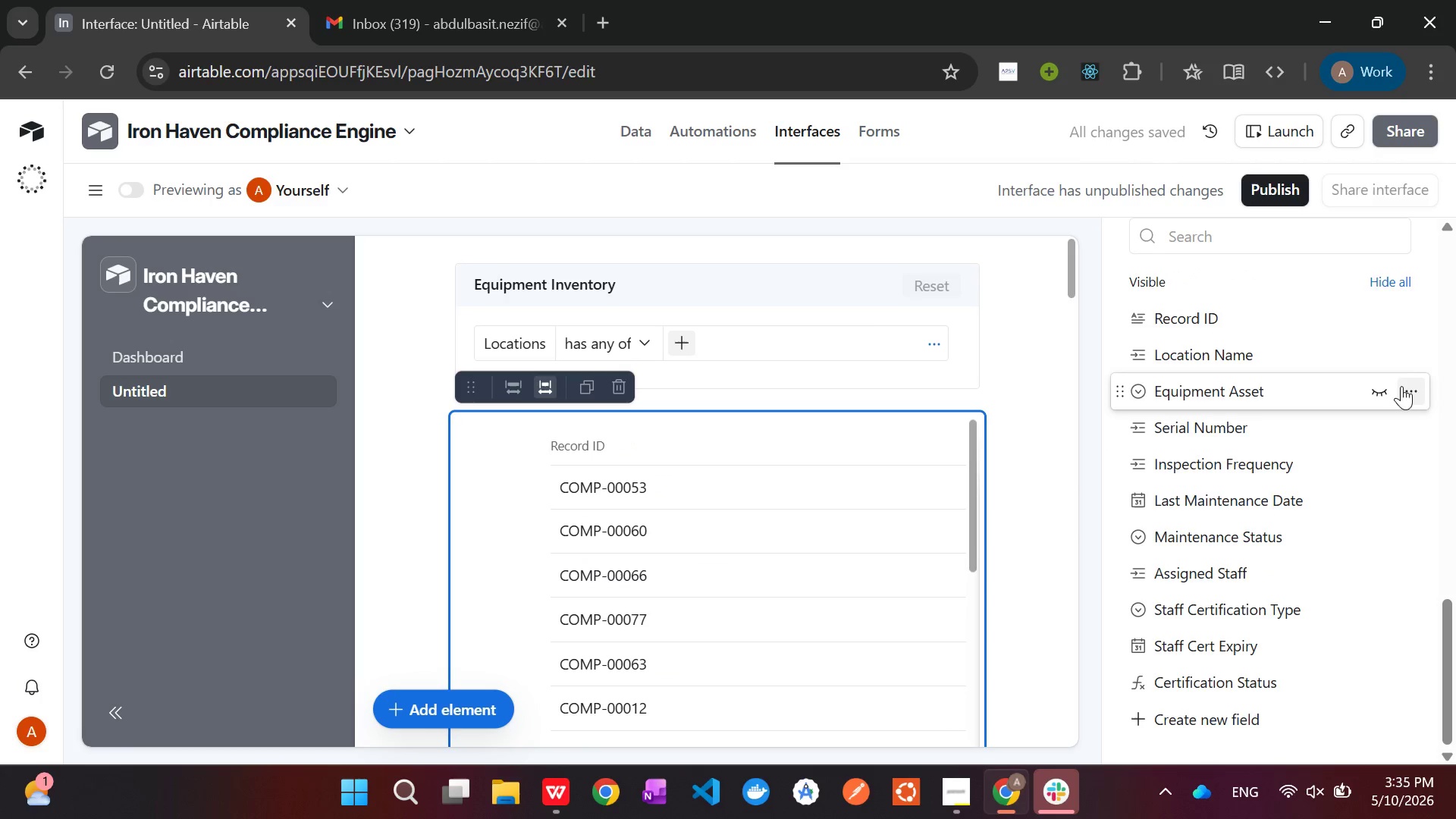 
left_click([1389, 278])
 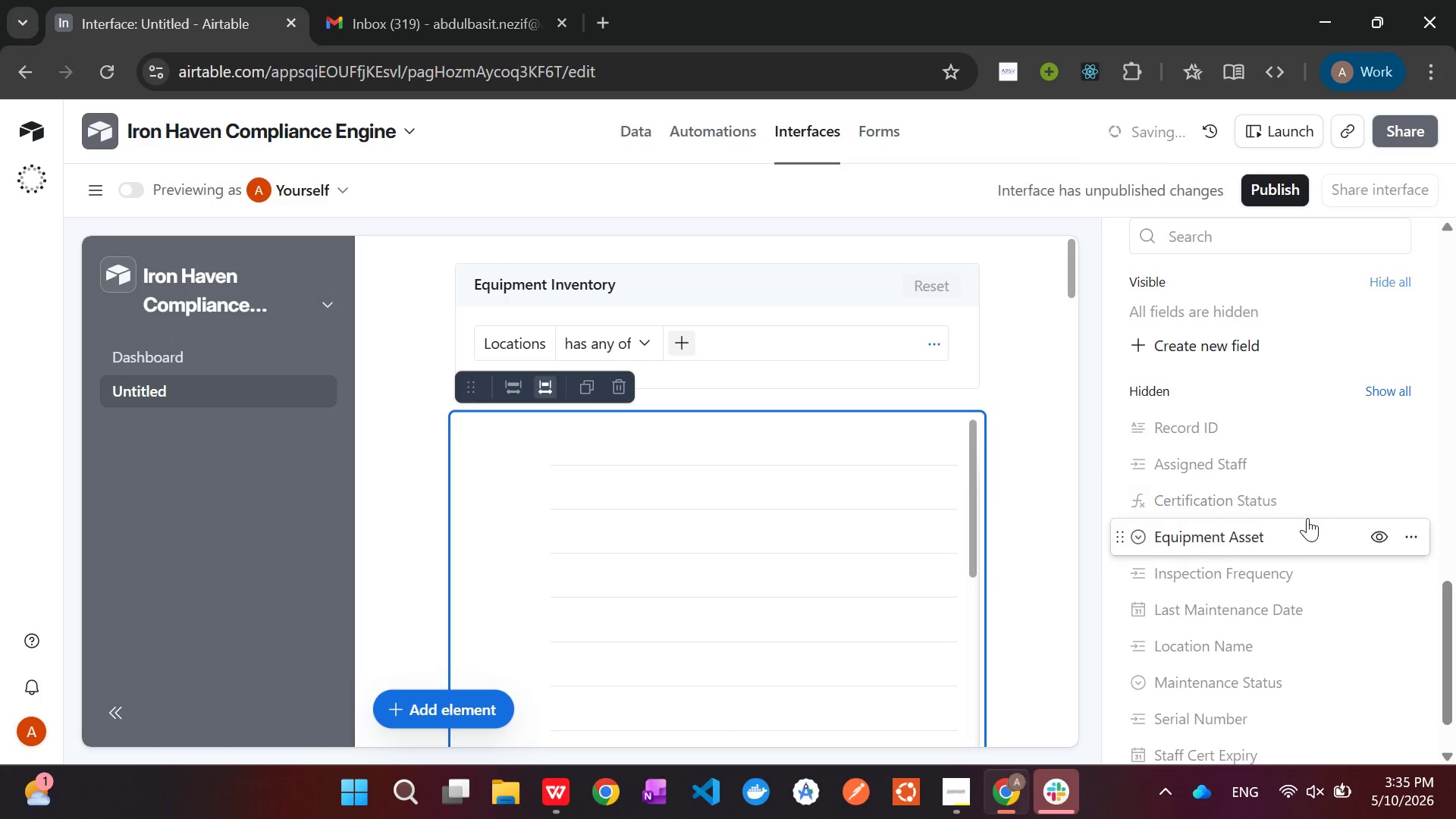 
scroll: coordinate [1307, 518], scroll_direction: down, amount: 2.0
 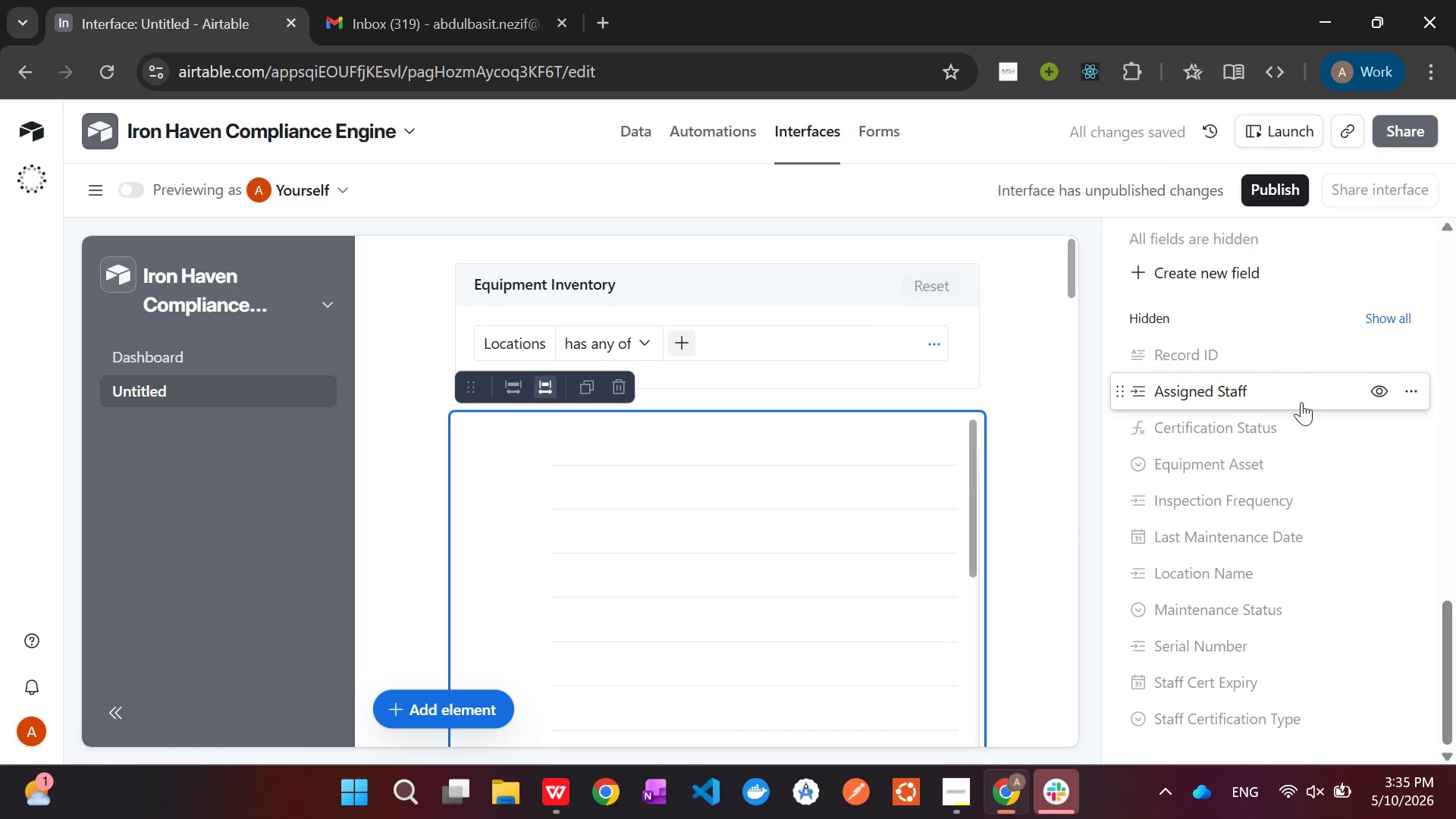 
left_click([1266, 453])
 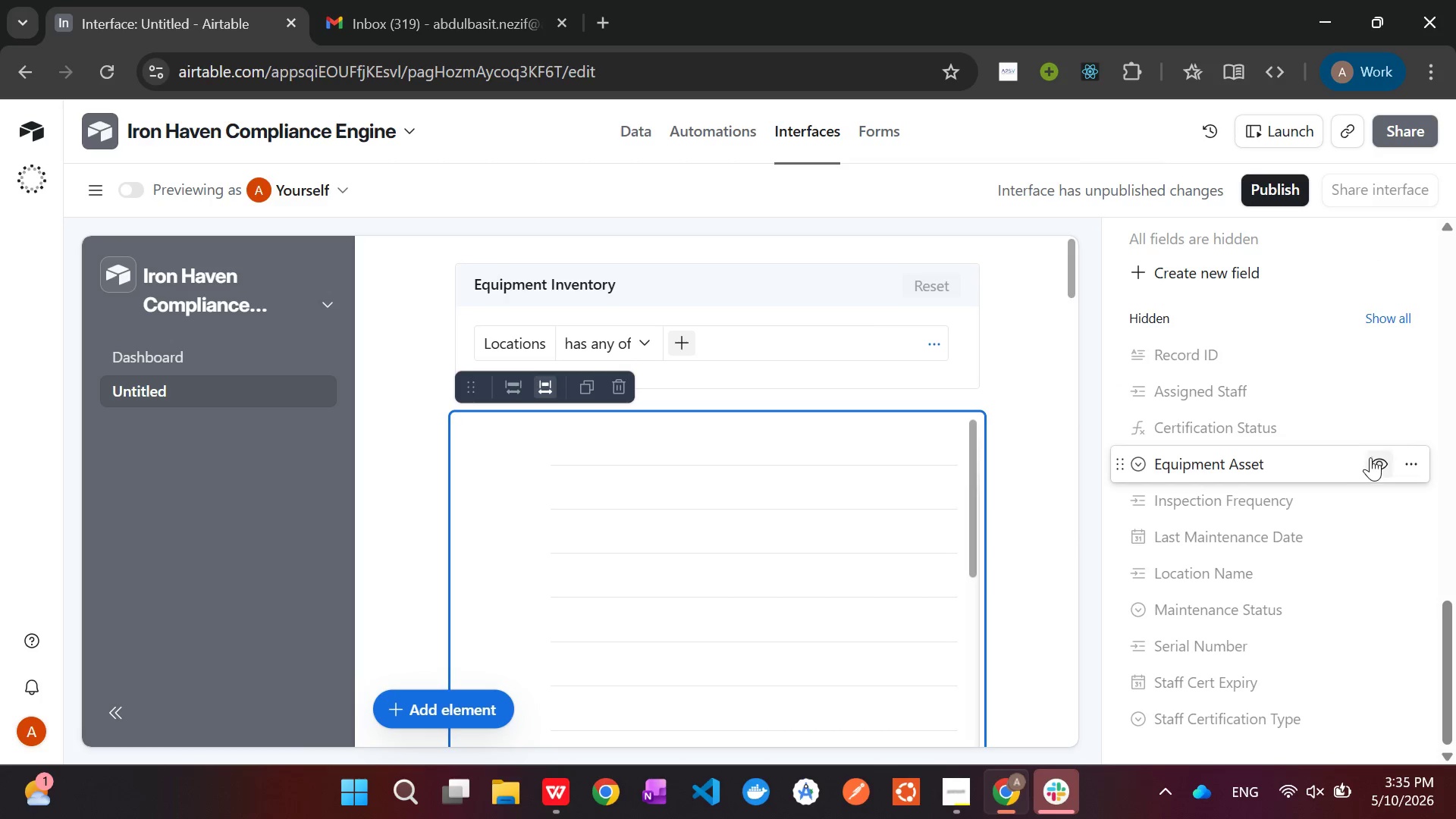 
left_click([1378, 458])
 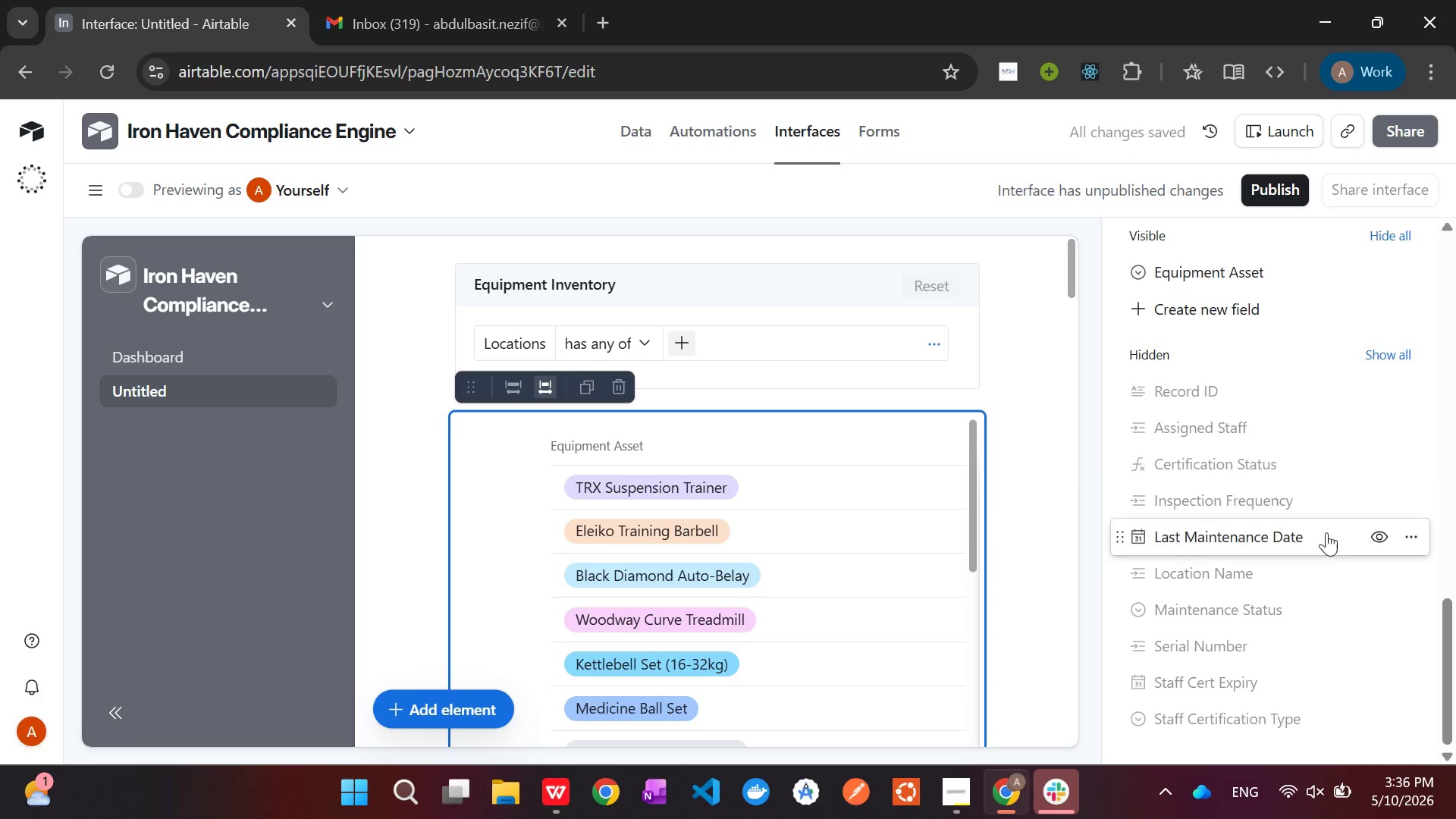 
wait(5.77)
 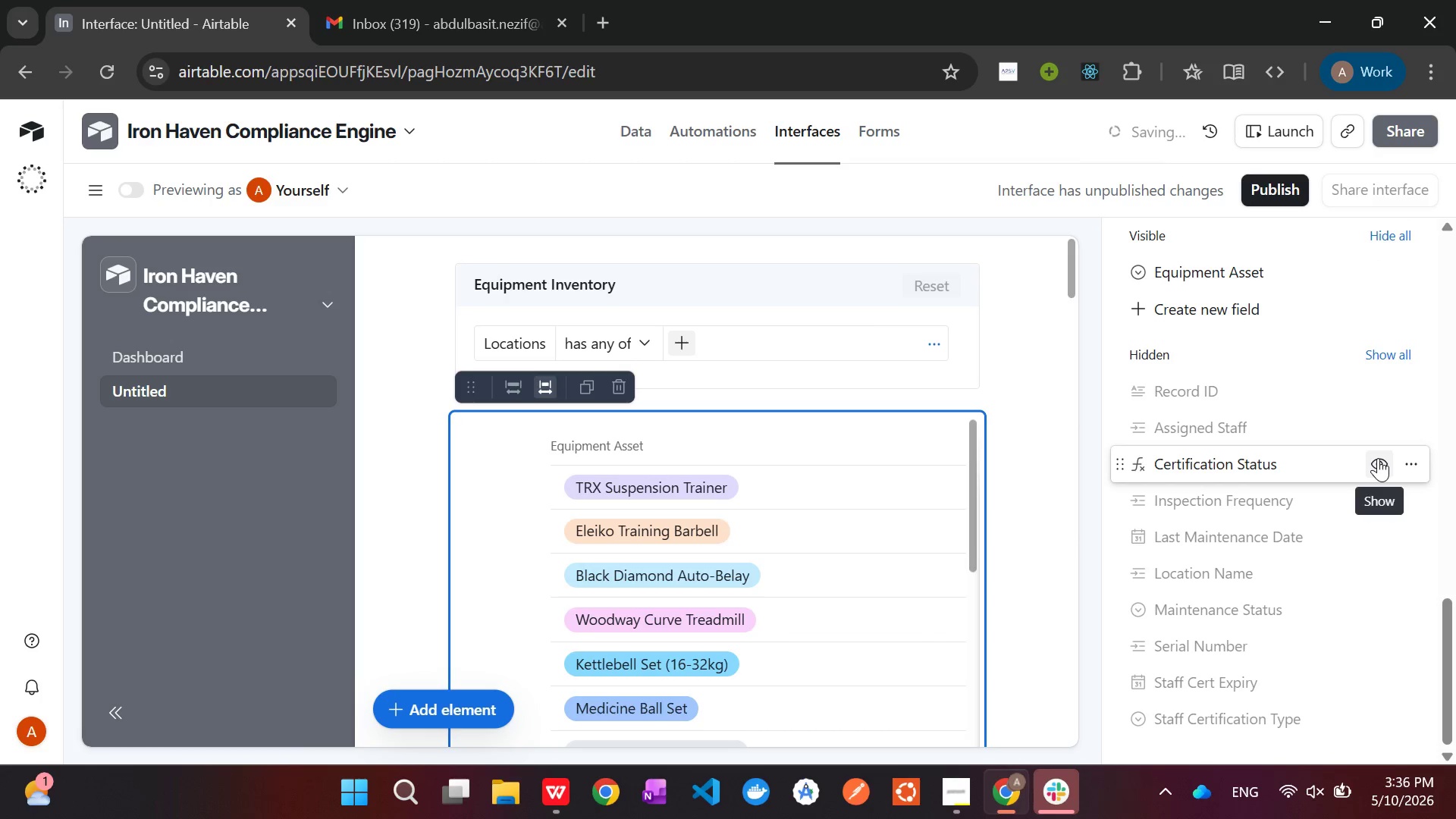 
left_click([1373, 640])
 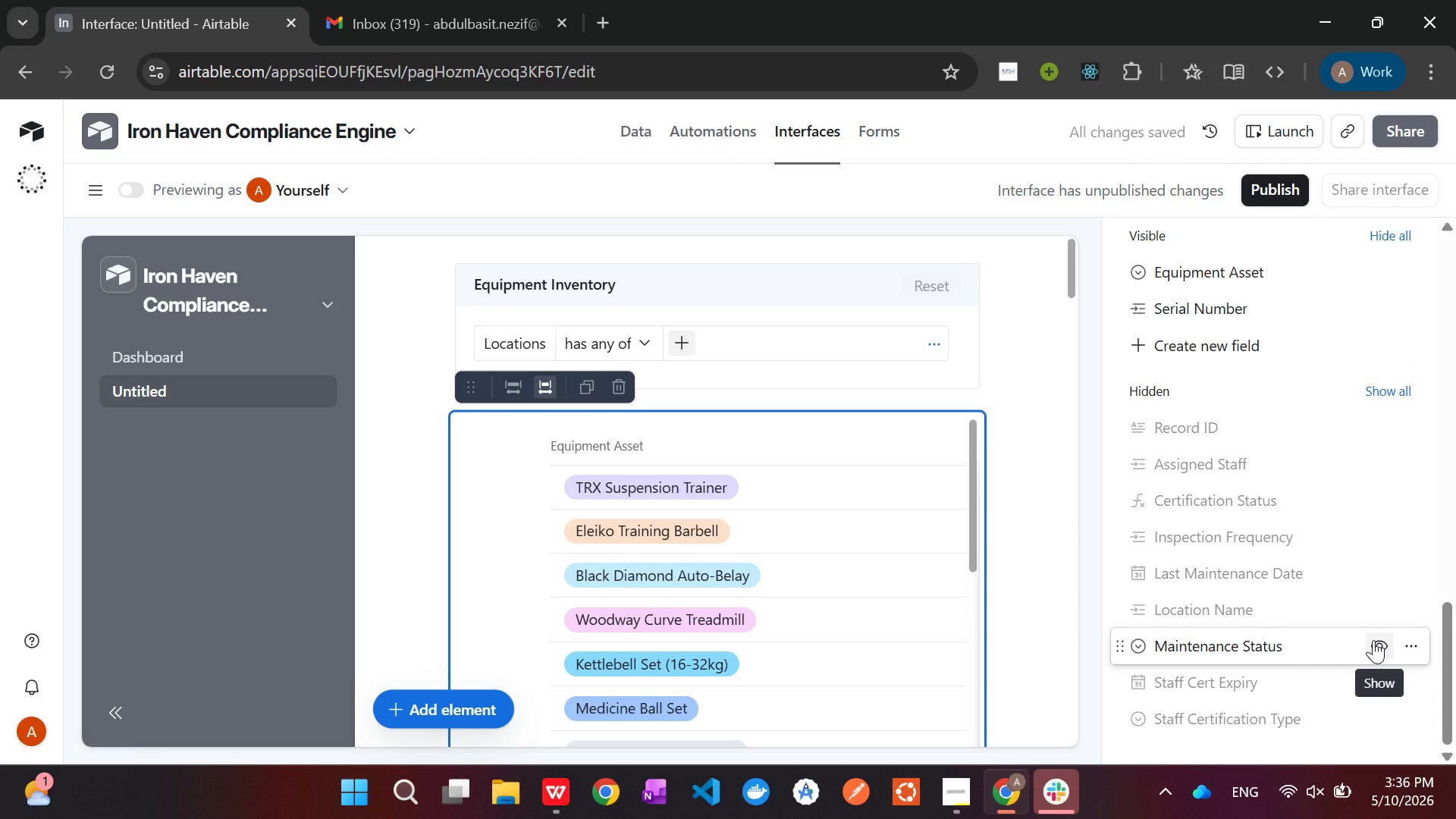 
scroll: coordinate [1373, 640], scroll_direction: down, amount: 5.0
 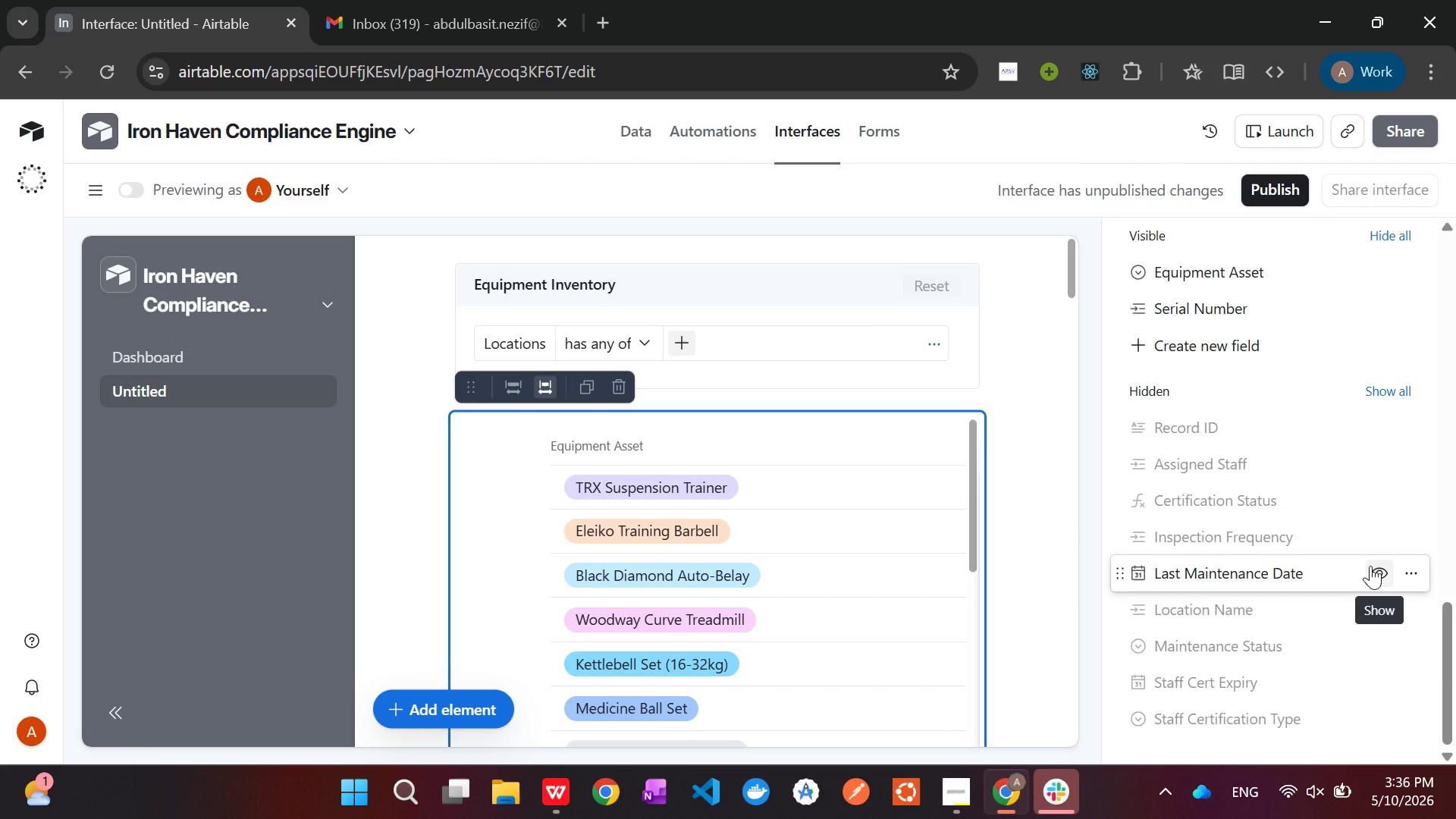 
wait(7.04)
 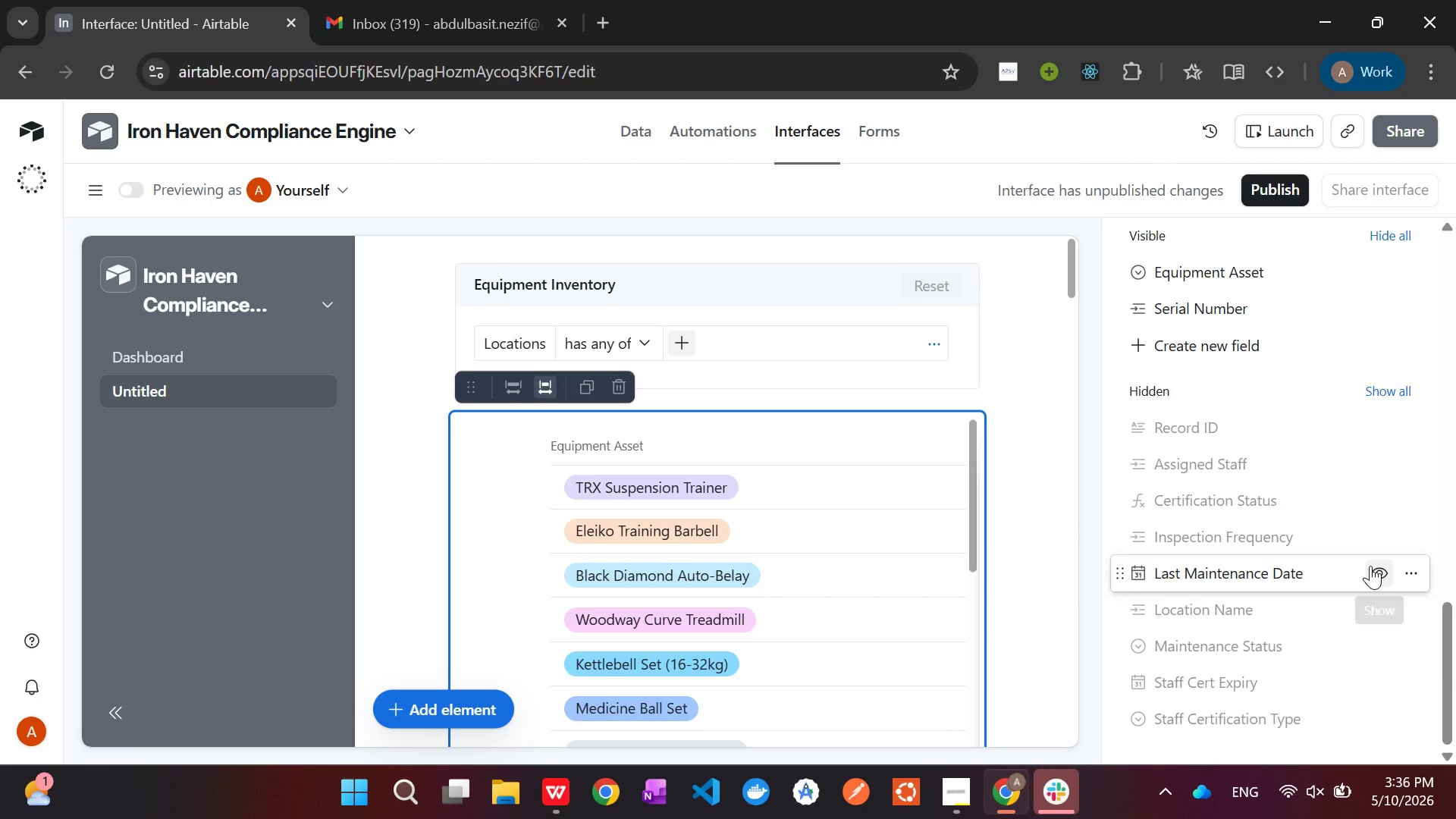 
left_click([1370, 566])
 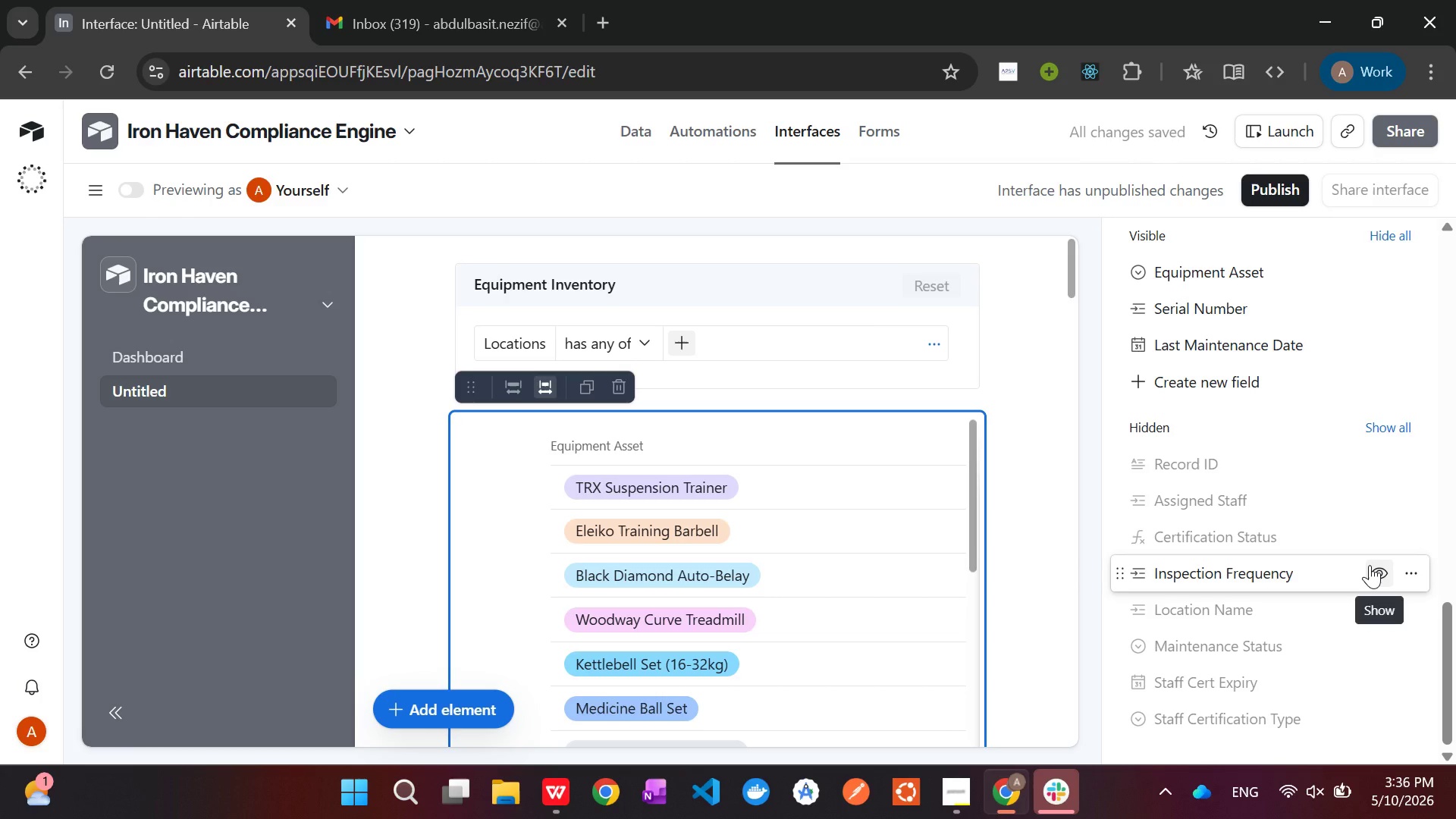 
mouse_move([708, 596])
 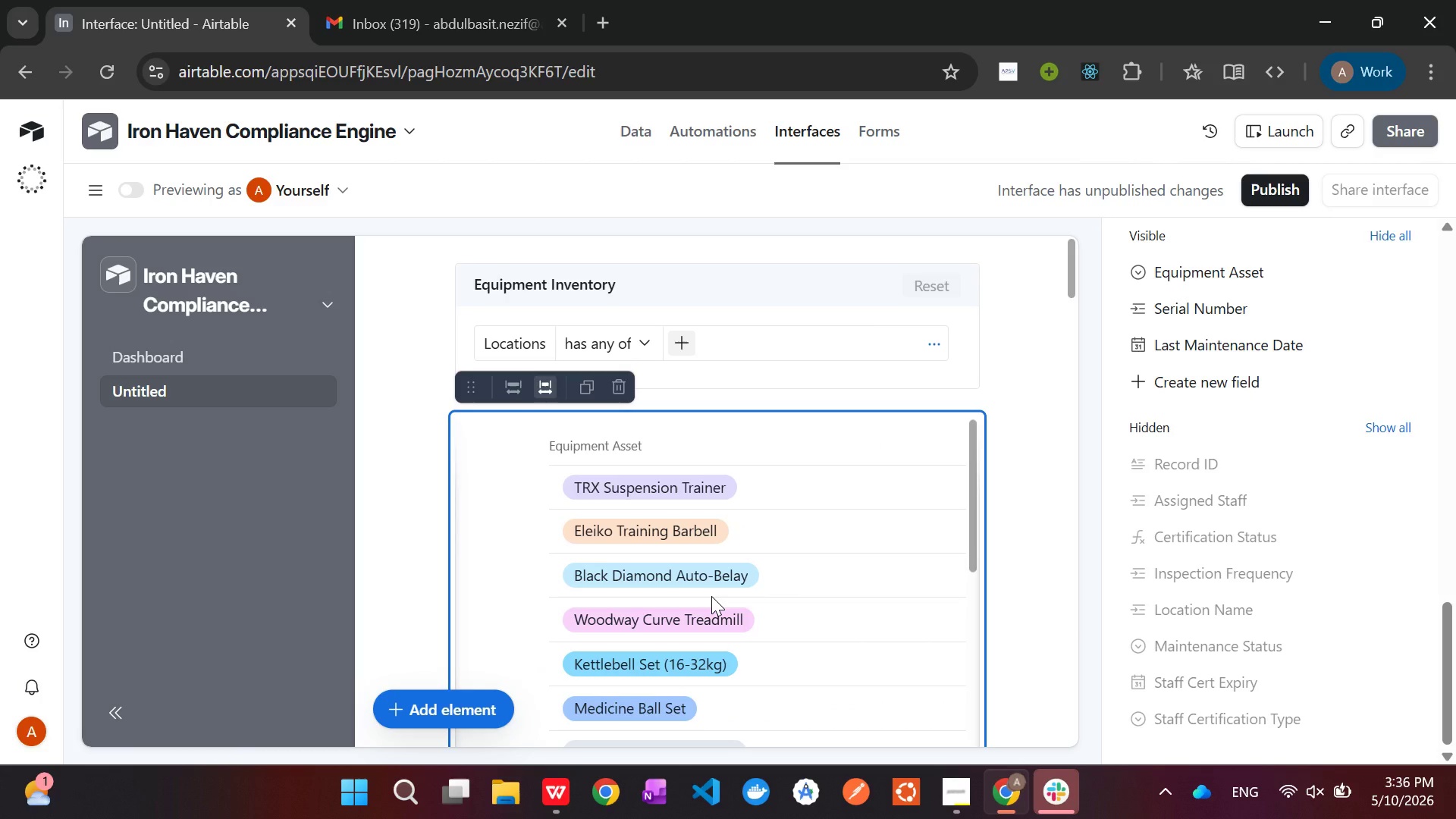 
wait(17.88)
 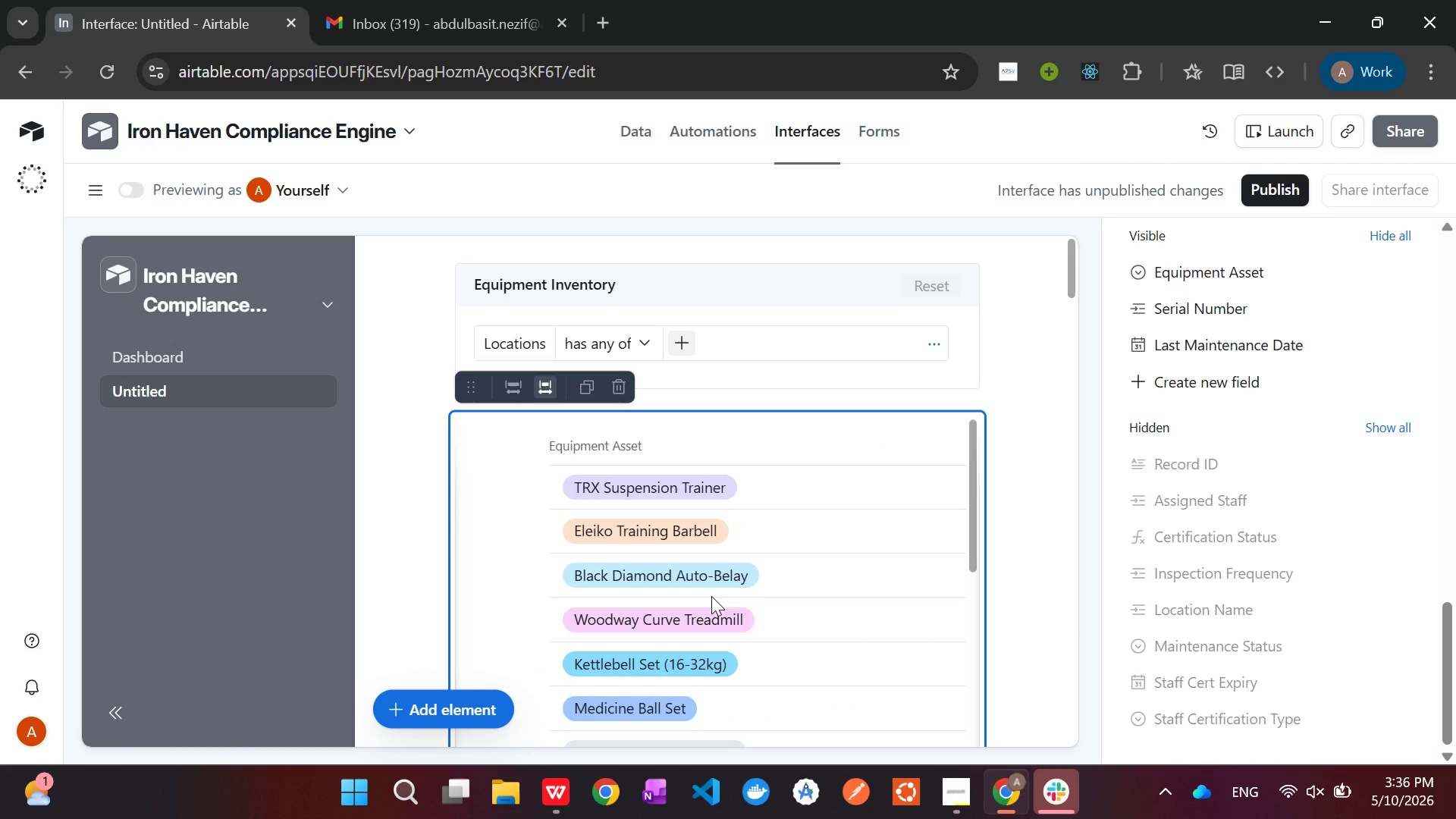 
scroll: coordinate [1265, 633], scroll_direction: down, amount: 4.0
 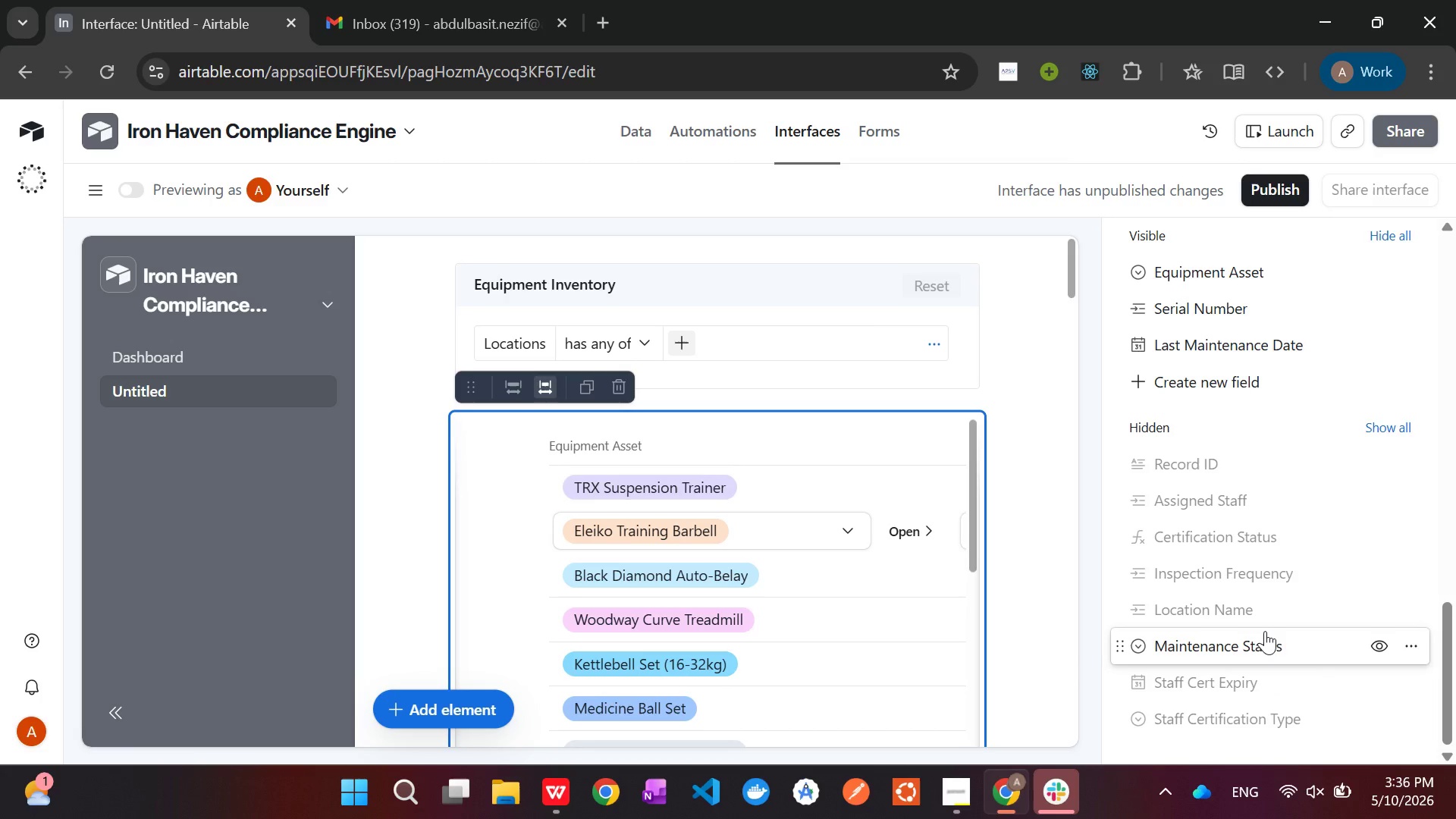 
scroll: coordinate [1237, 401], scroll_direction: up, amount: 13.0
 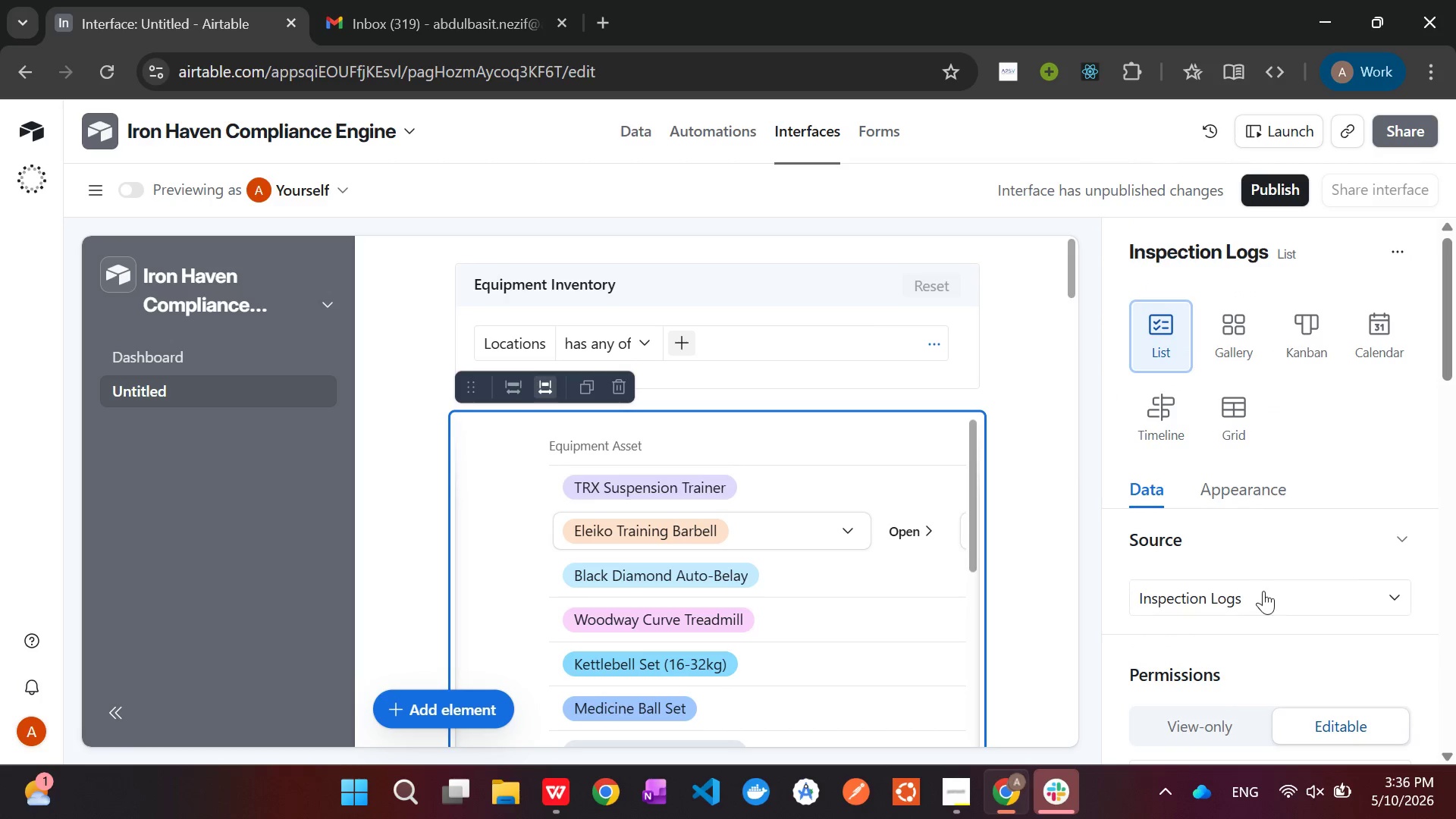 
left_click([1265, 595])
 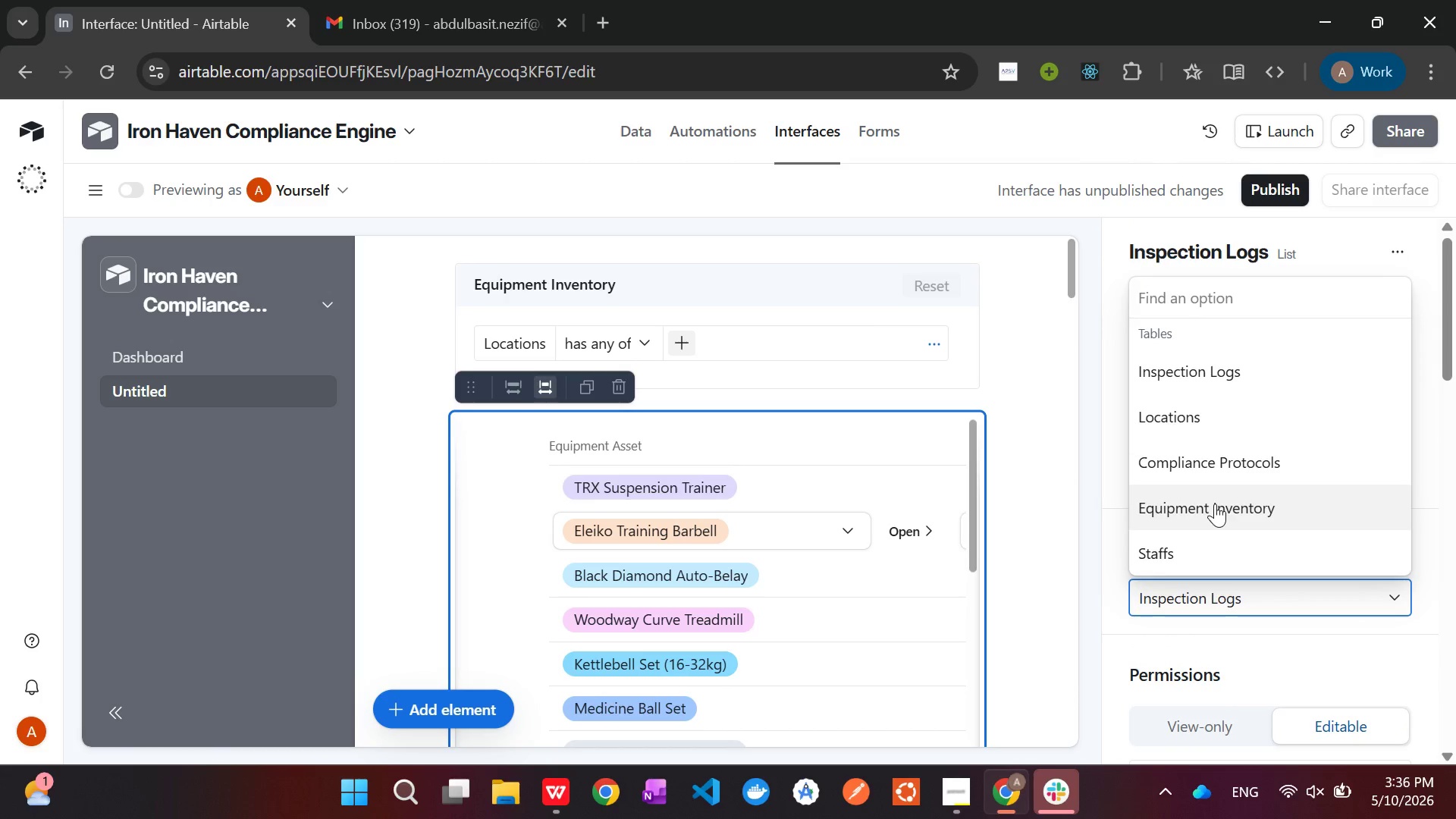 
left_click([1213, 494])
 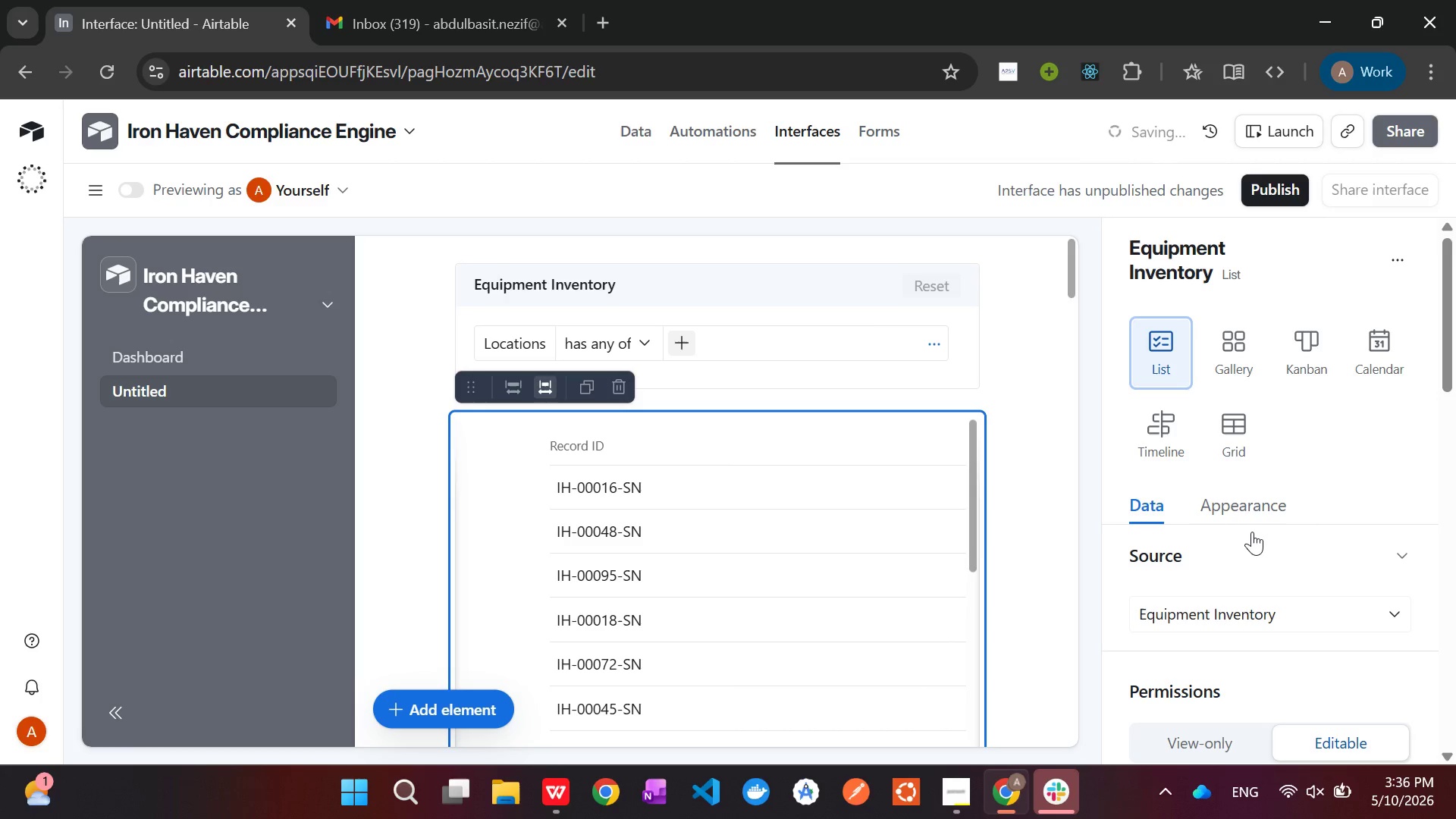 
scroll: coordinate [1252, 531], scroll_direction: down, amount: 15.0
 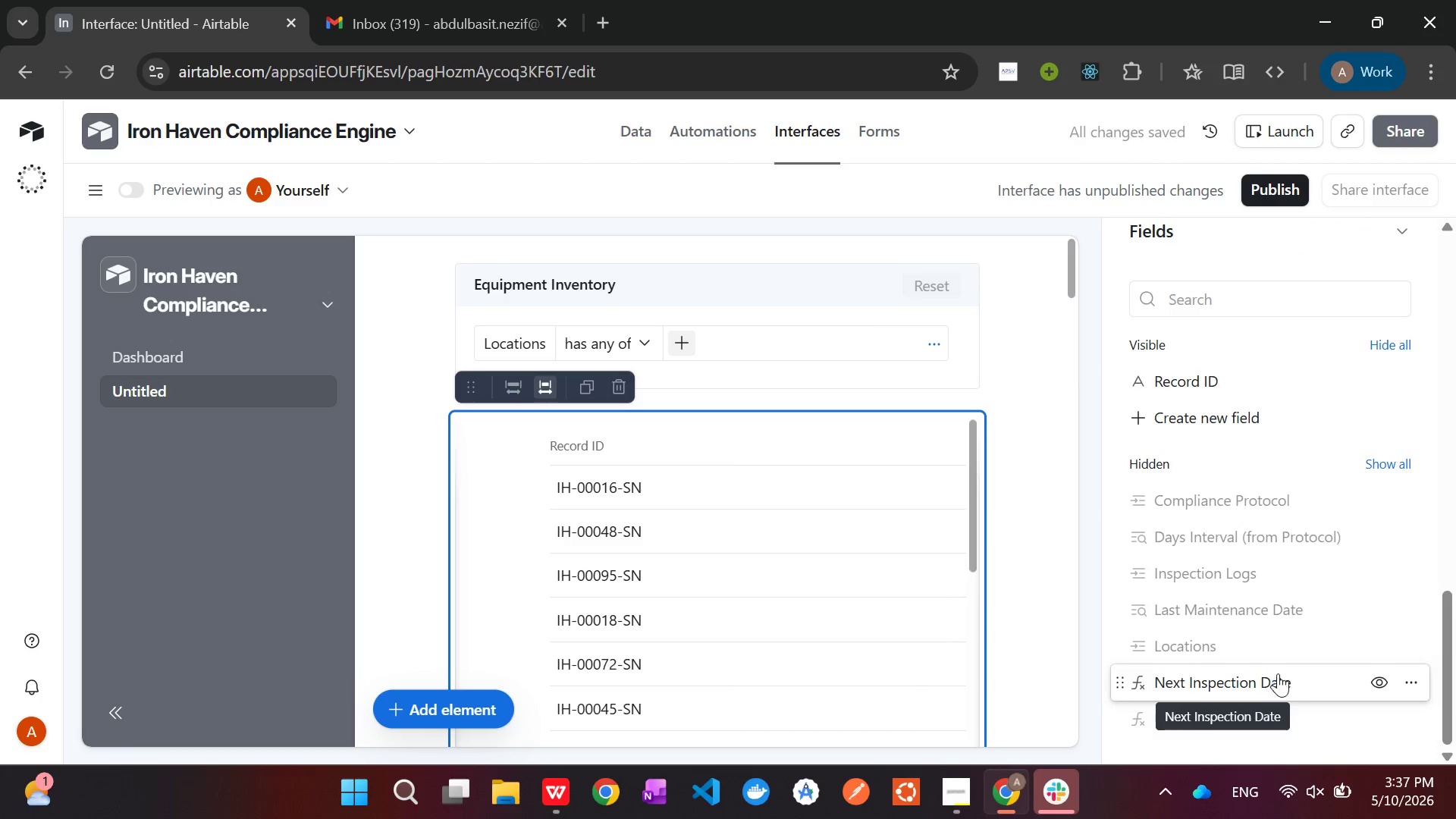 
left_click([1378, 676])
 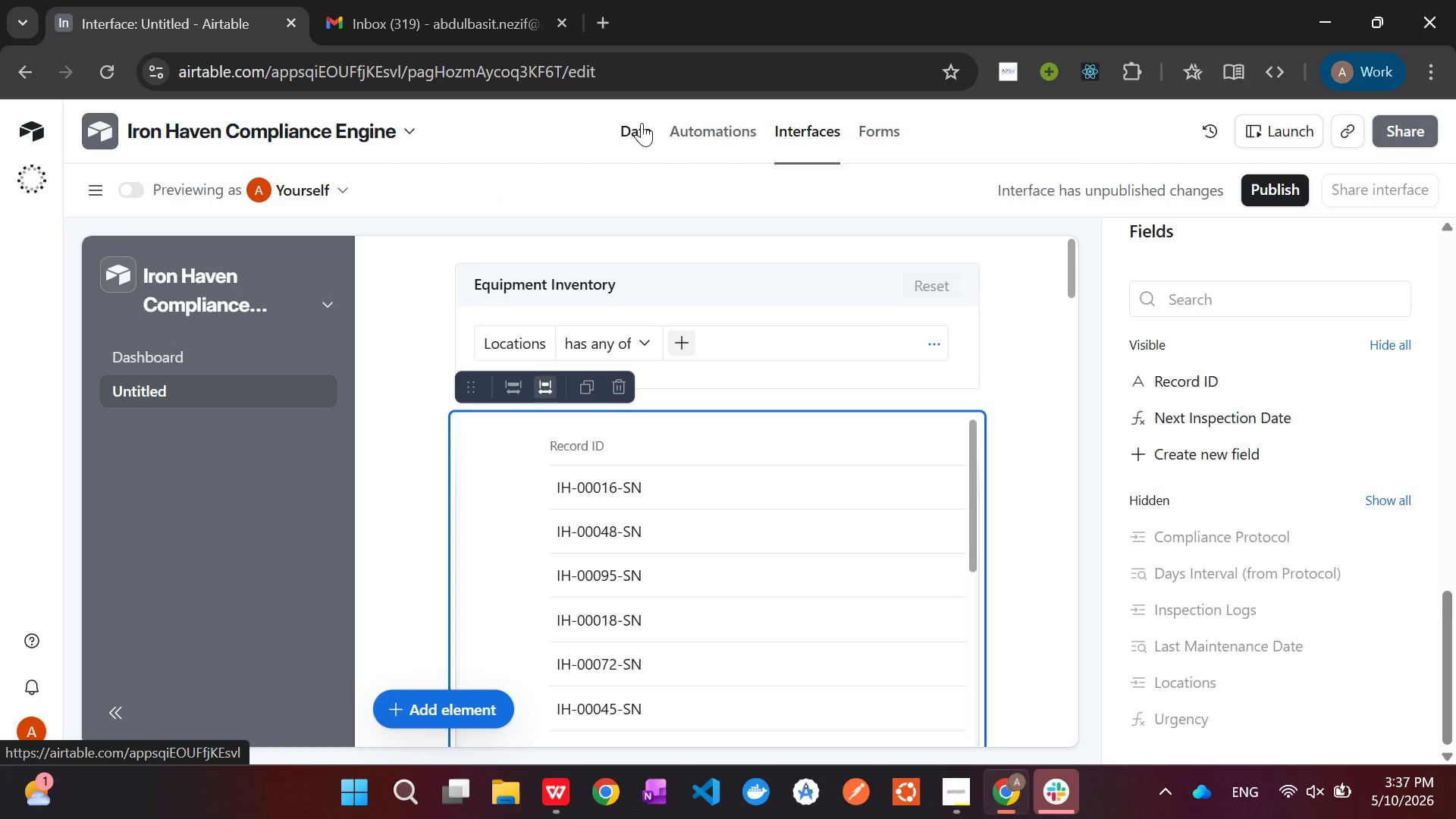 
wait(12.78)
 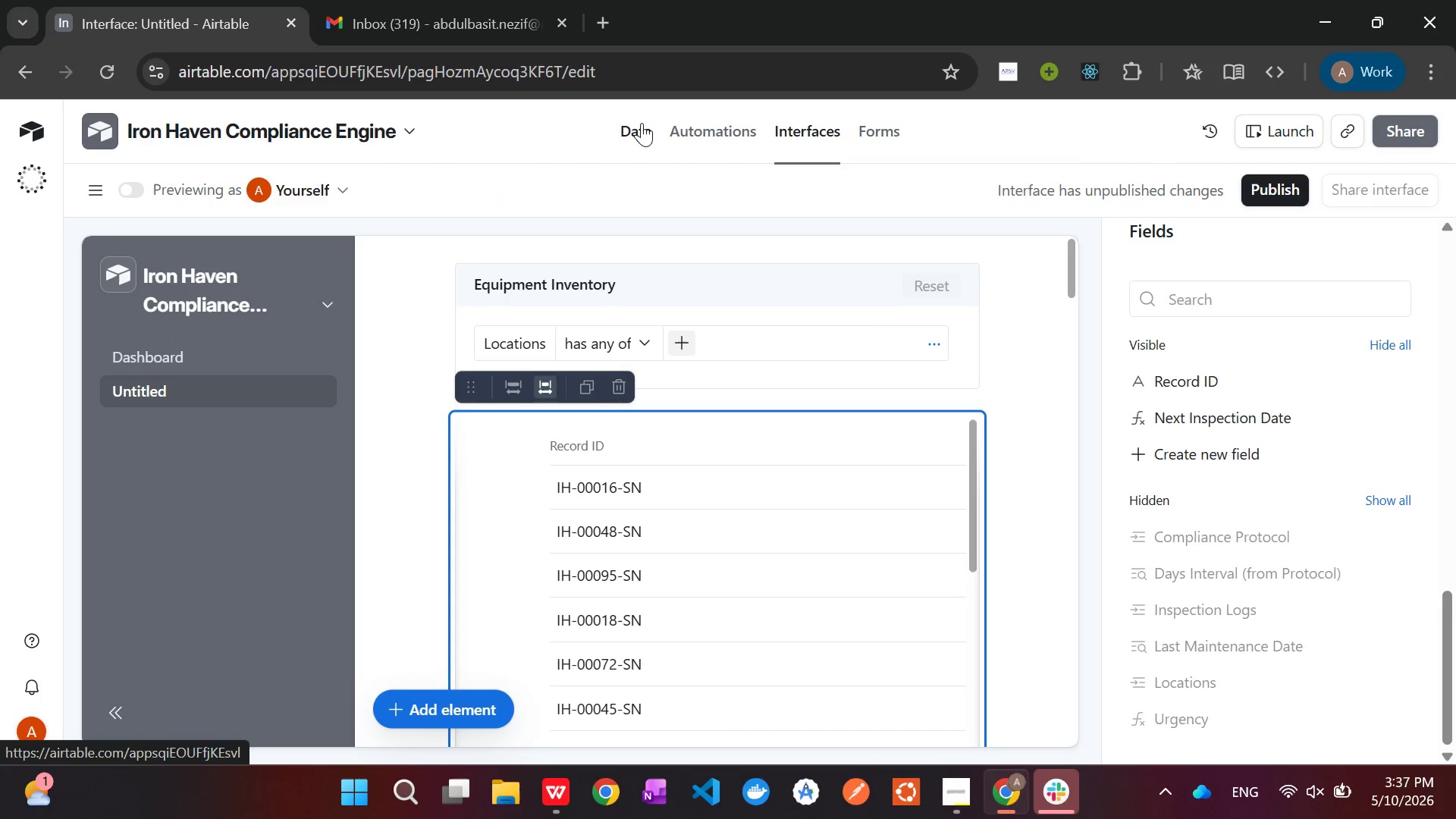 
left_click([642, 123])
 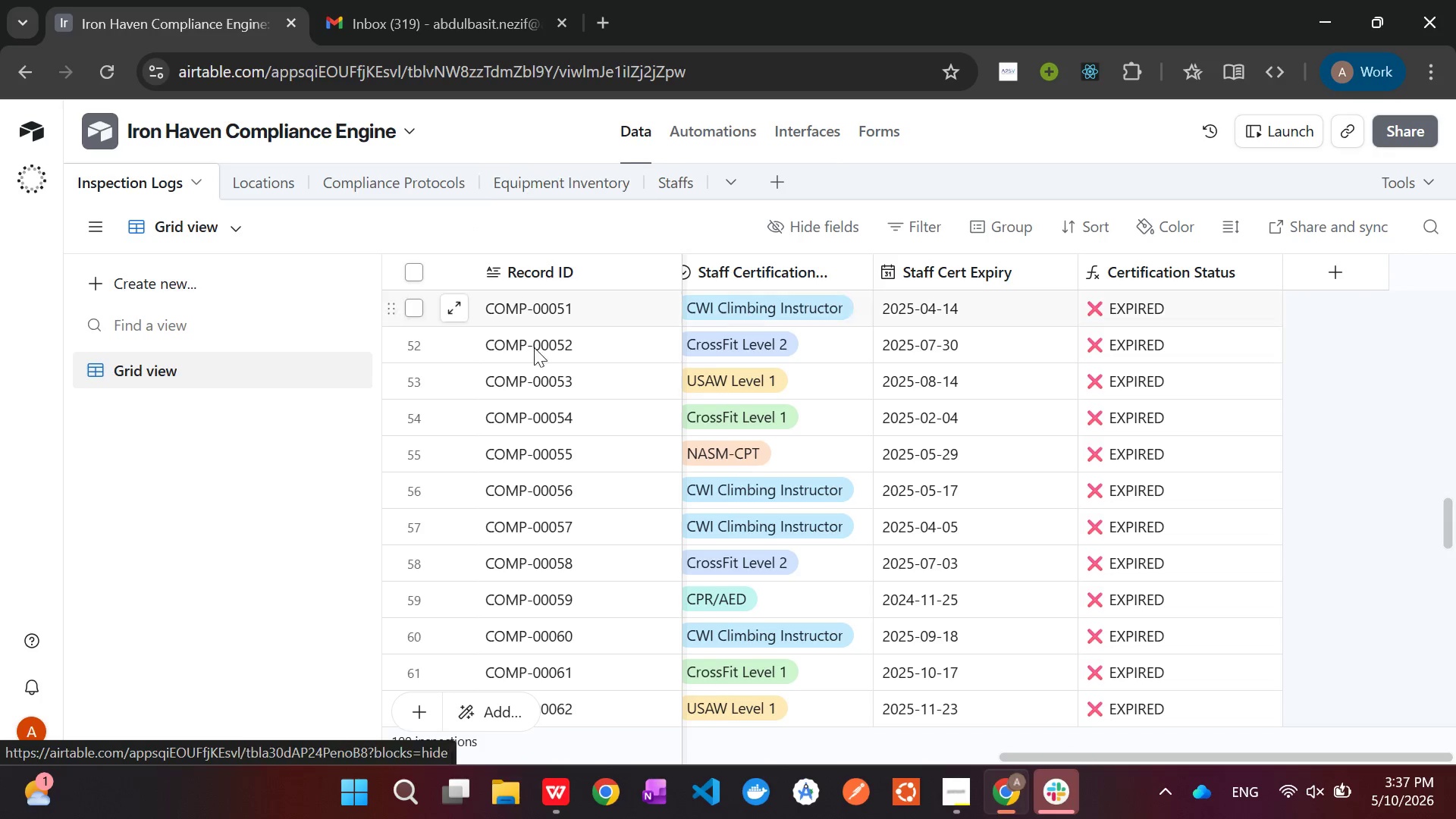 
mouse_move([869, 421])
 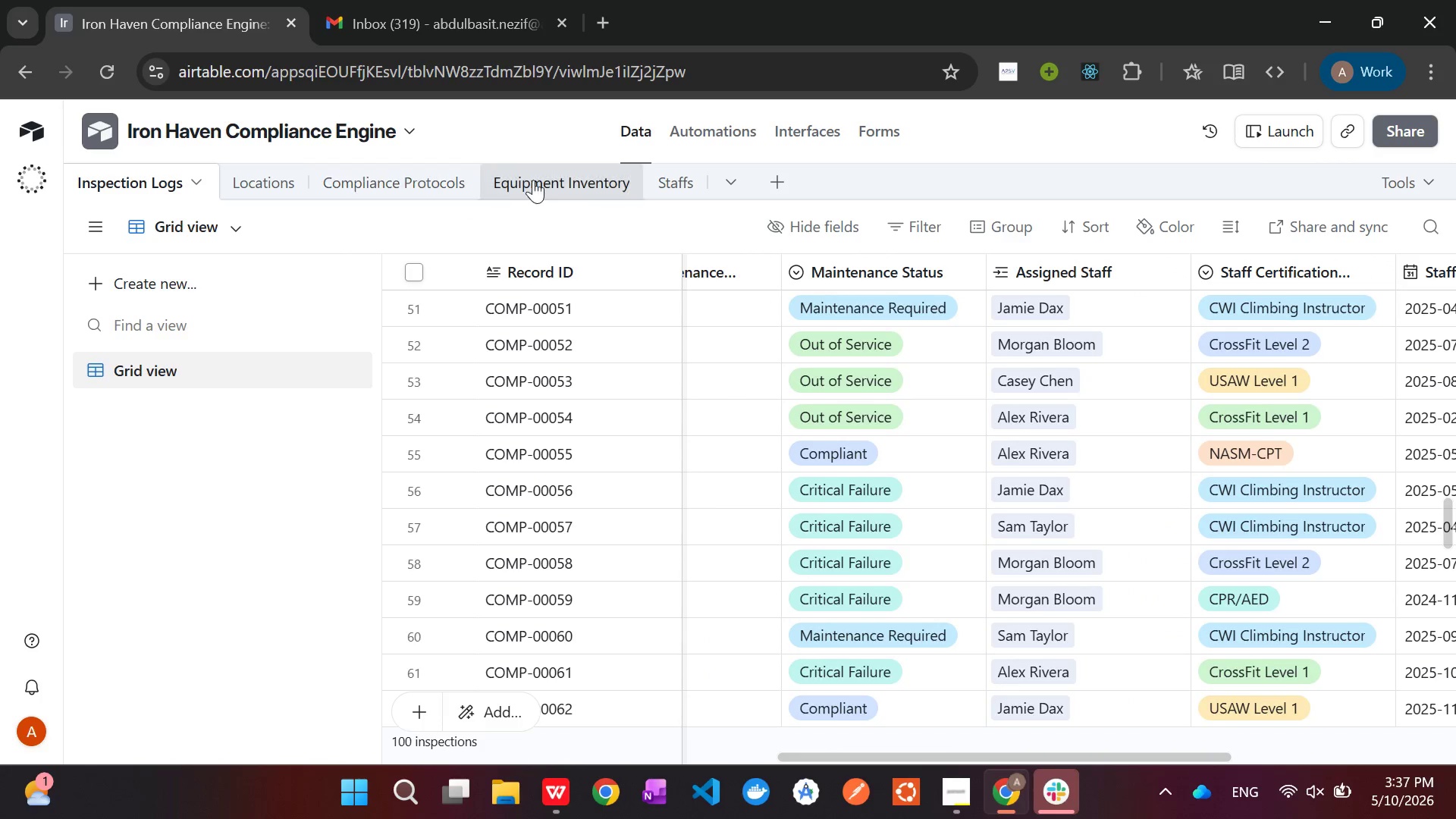 
left_click([538, 177])
 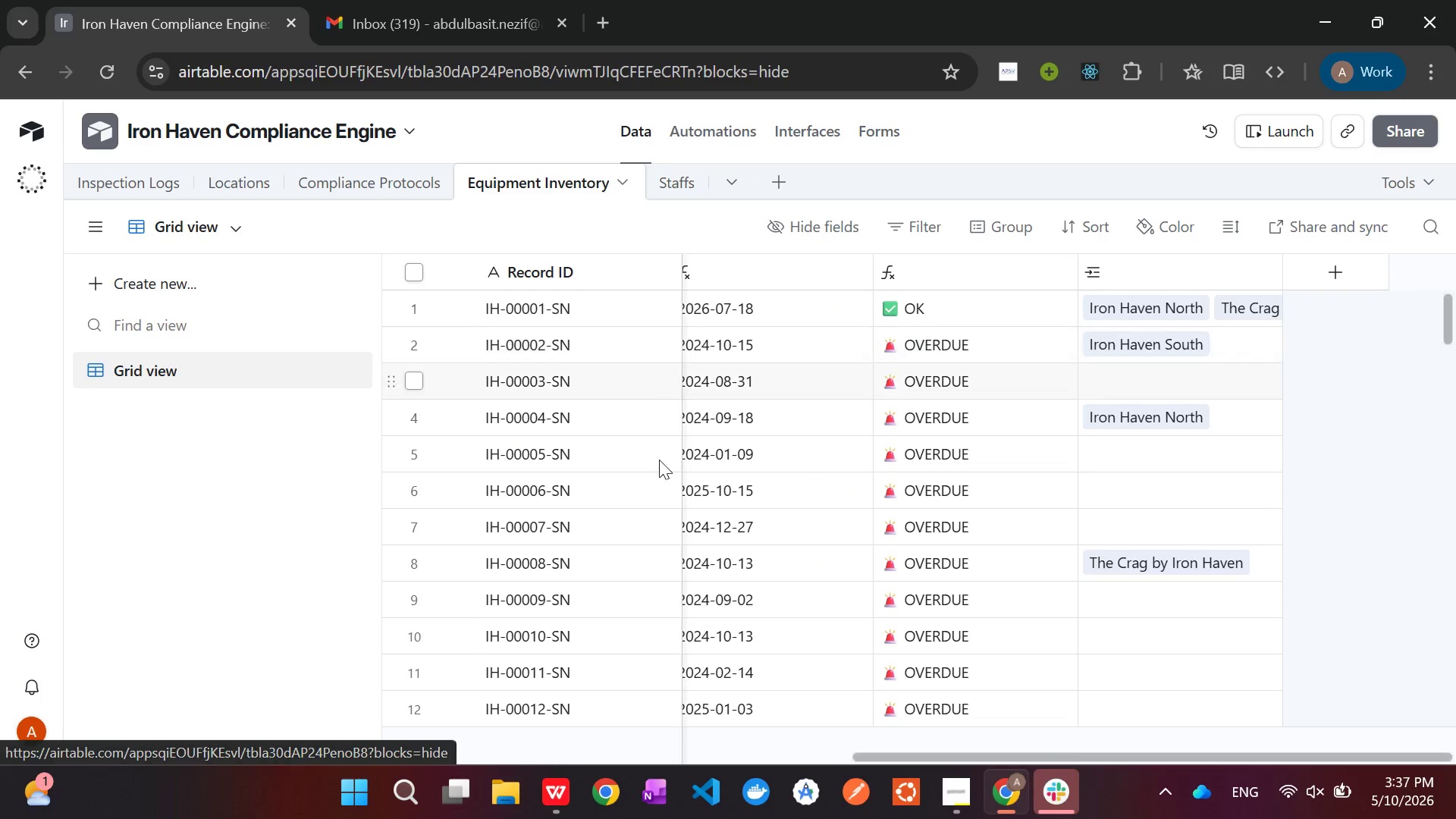 
mouse_move([830, 496])
 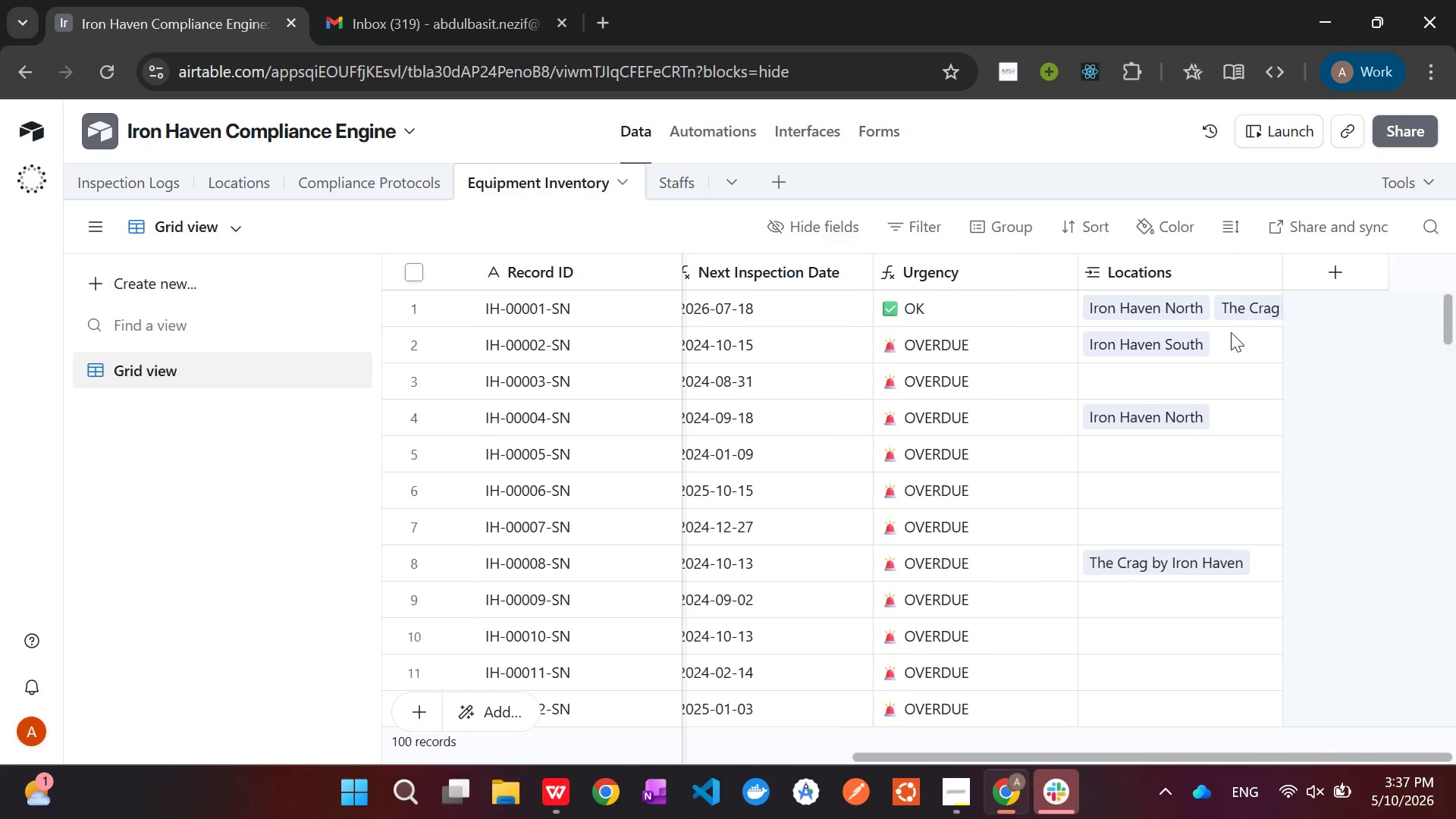 
left_click([1334, 269])
 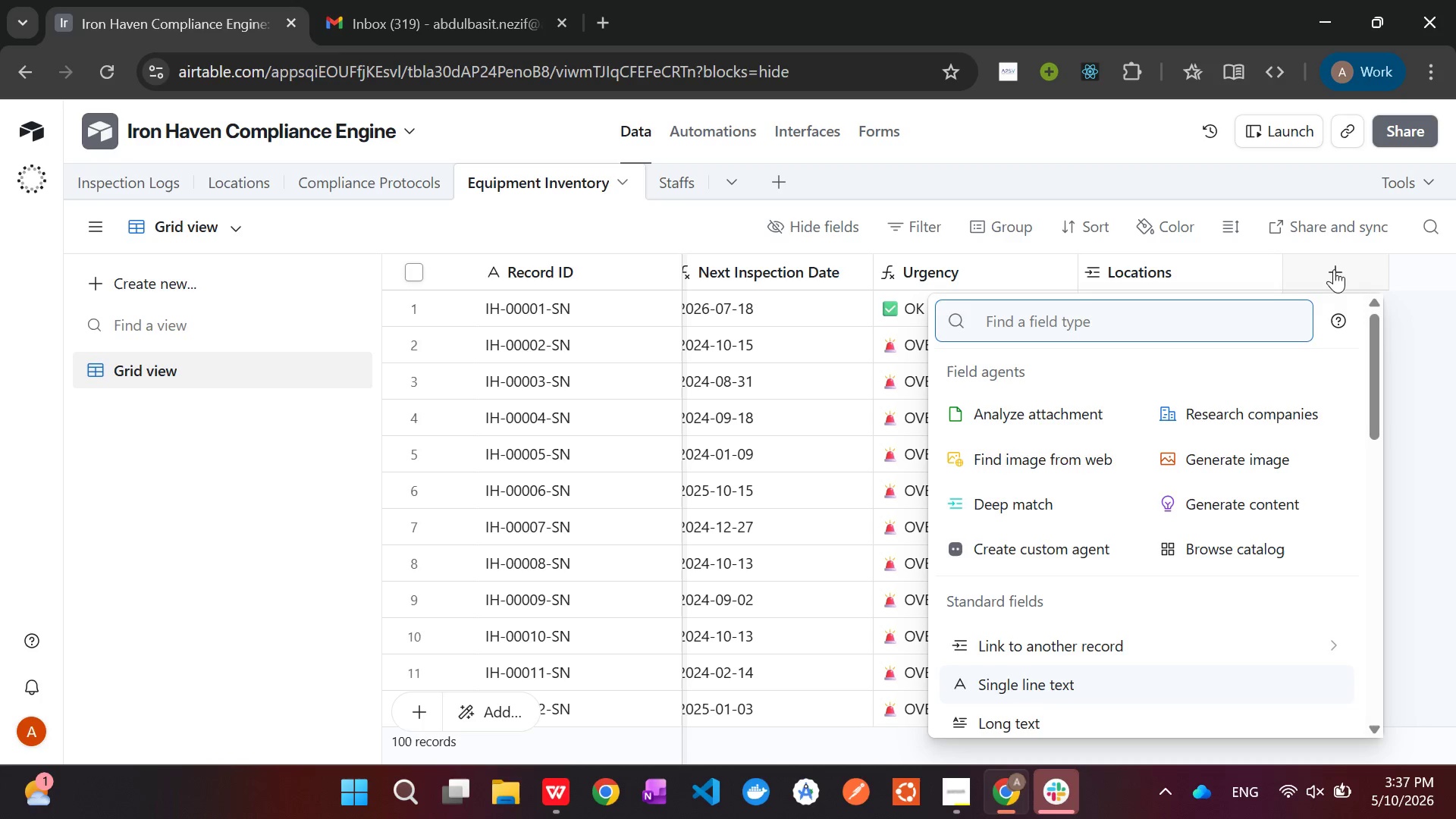 
type(ro)
key(Backspace)
key(Backspace)
type(look)
 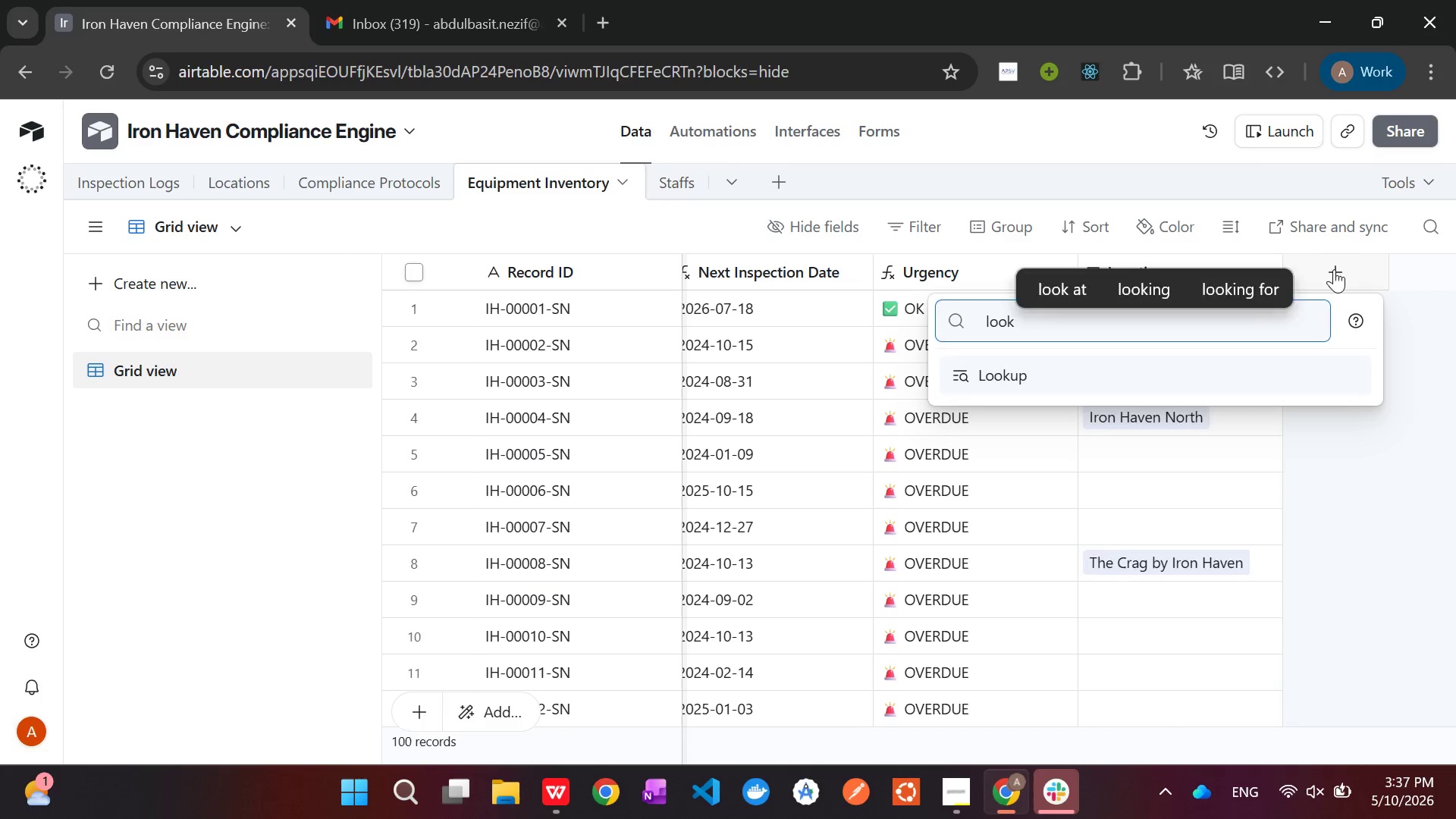 
key(Enter)
 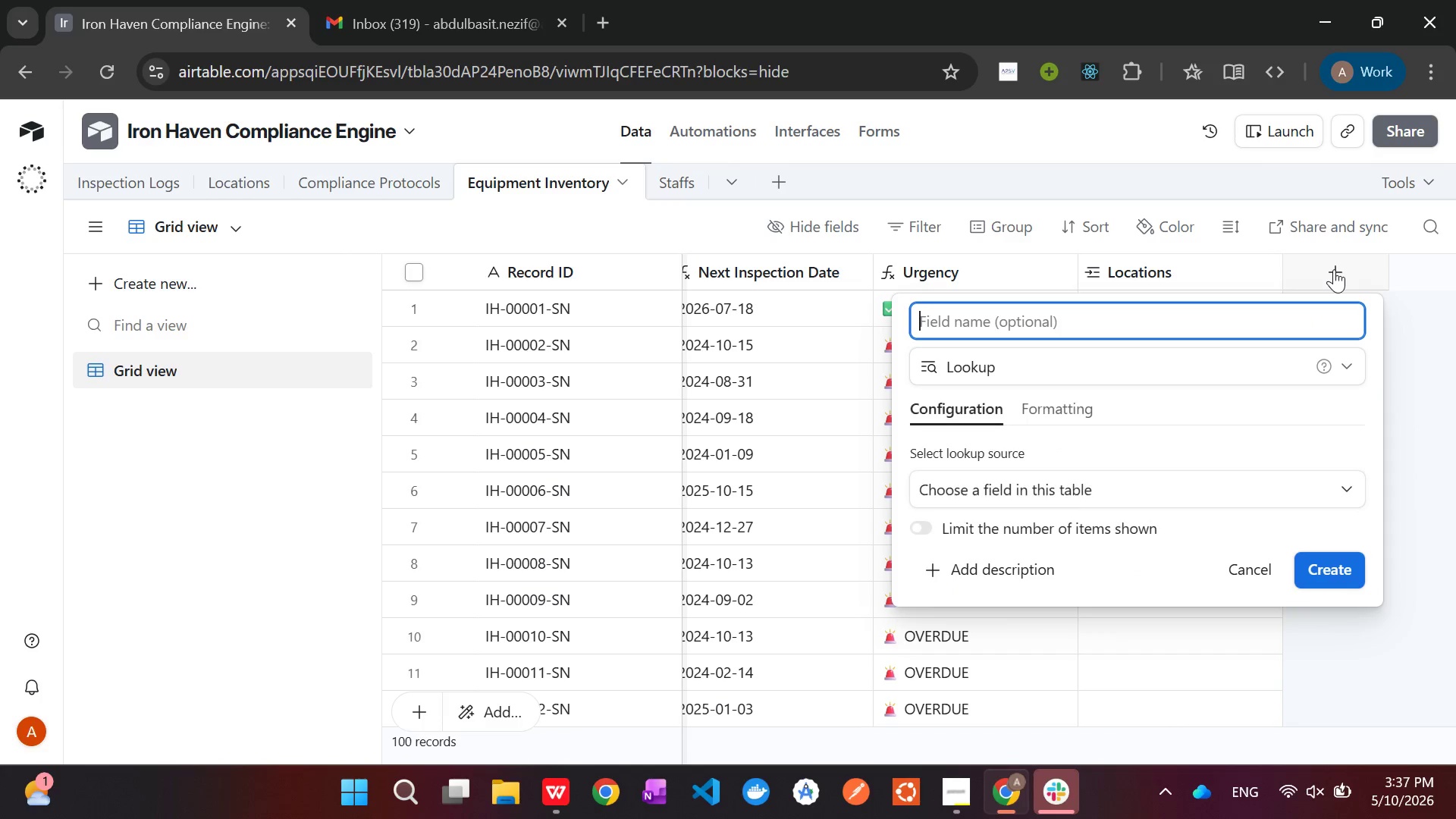 
hold_key(key=ShiftLeft, duration=1.5)
 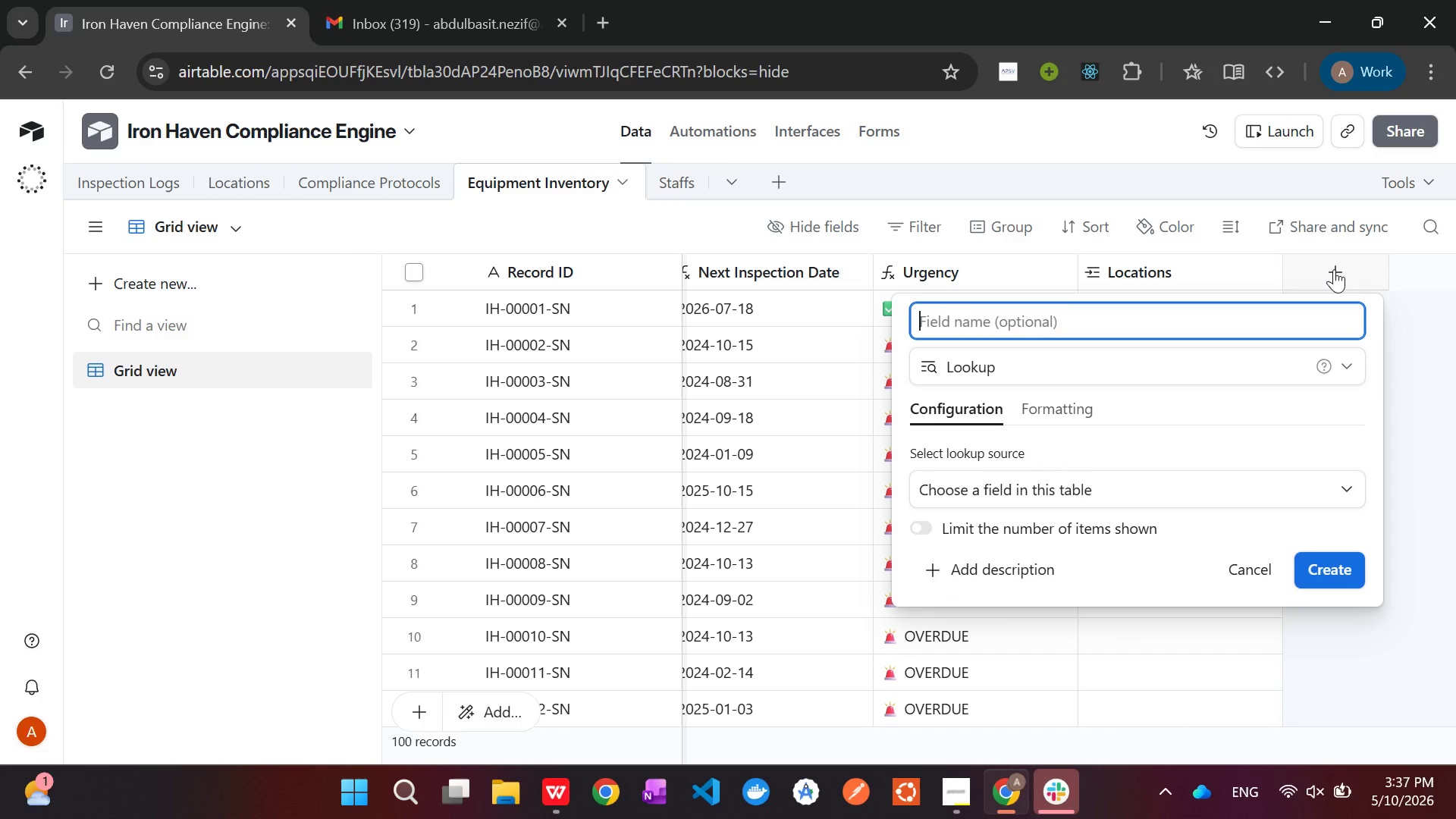 
hold_key(key=ShiftLeft, duration=1.51)
 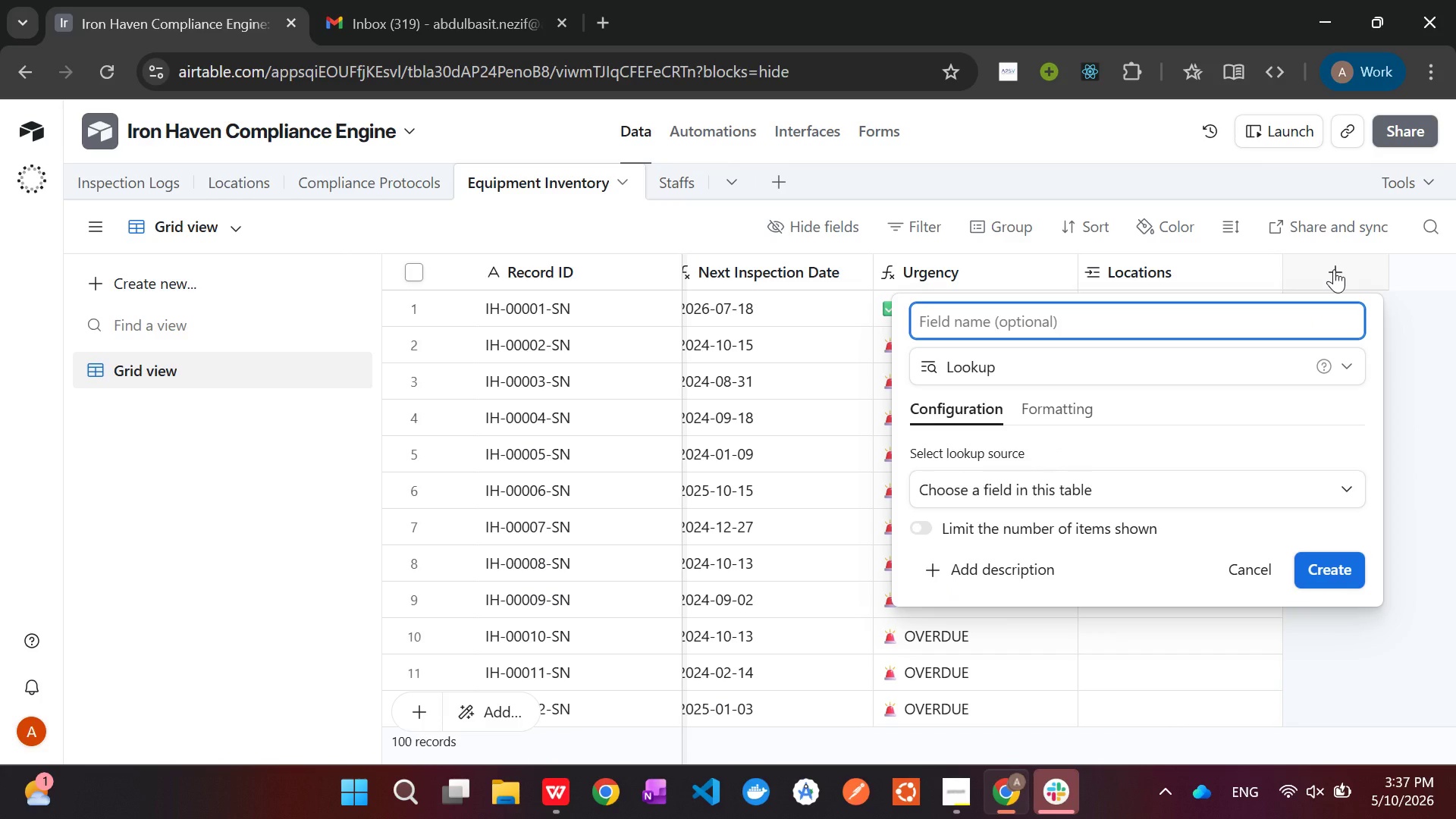 
key(Shift+ShiftLeft)
 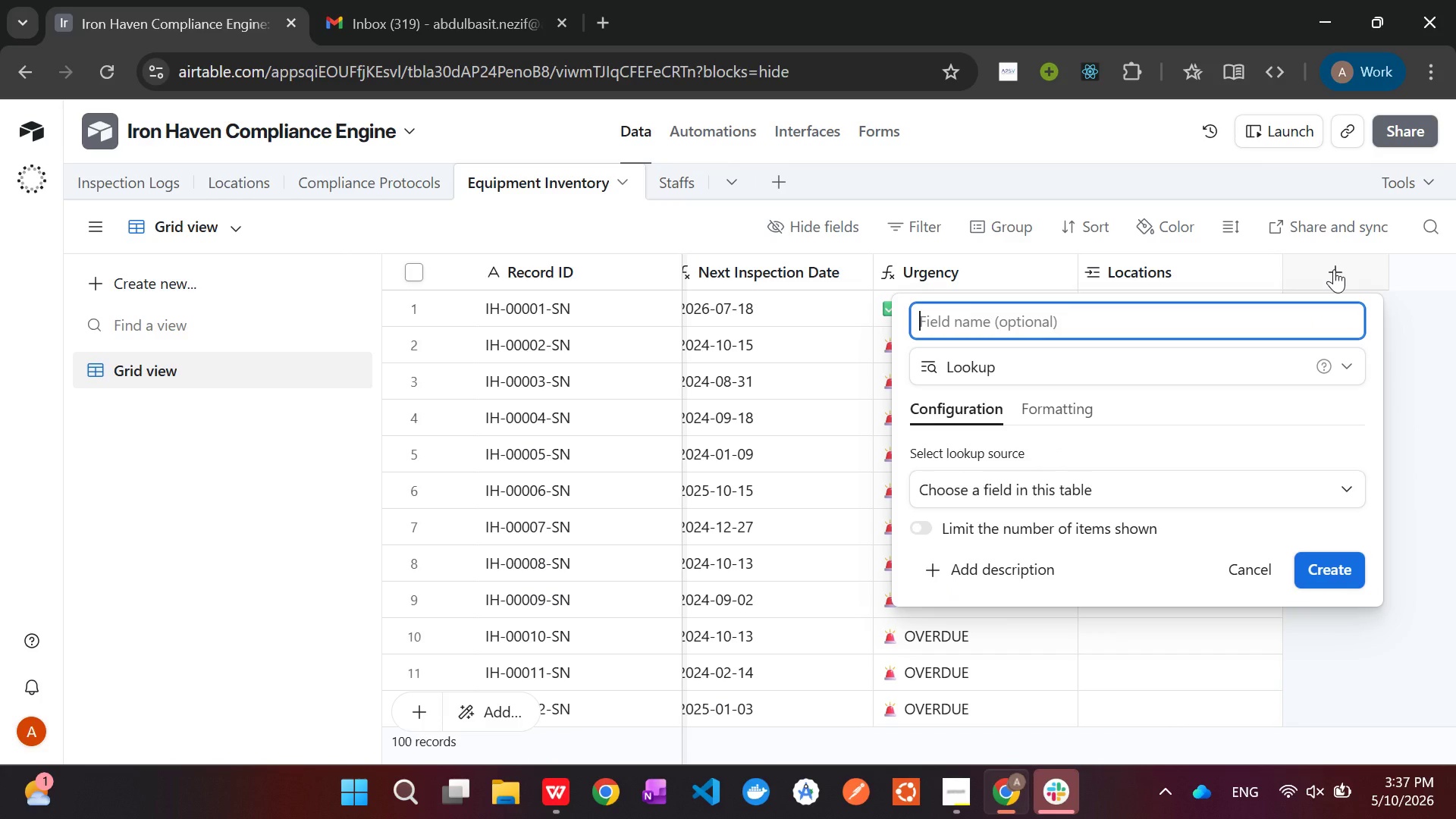 
key(Shift+ShiftLeft)
 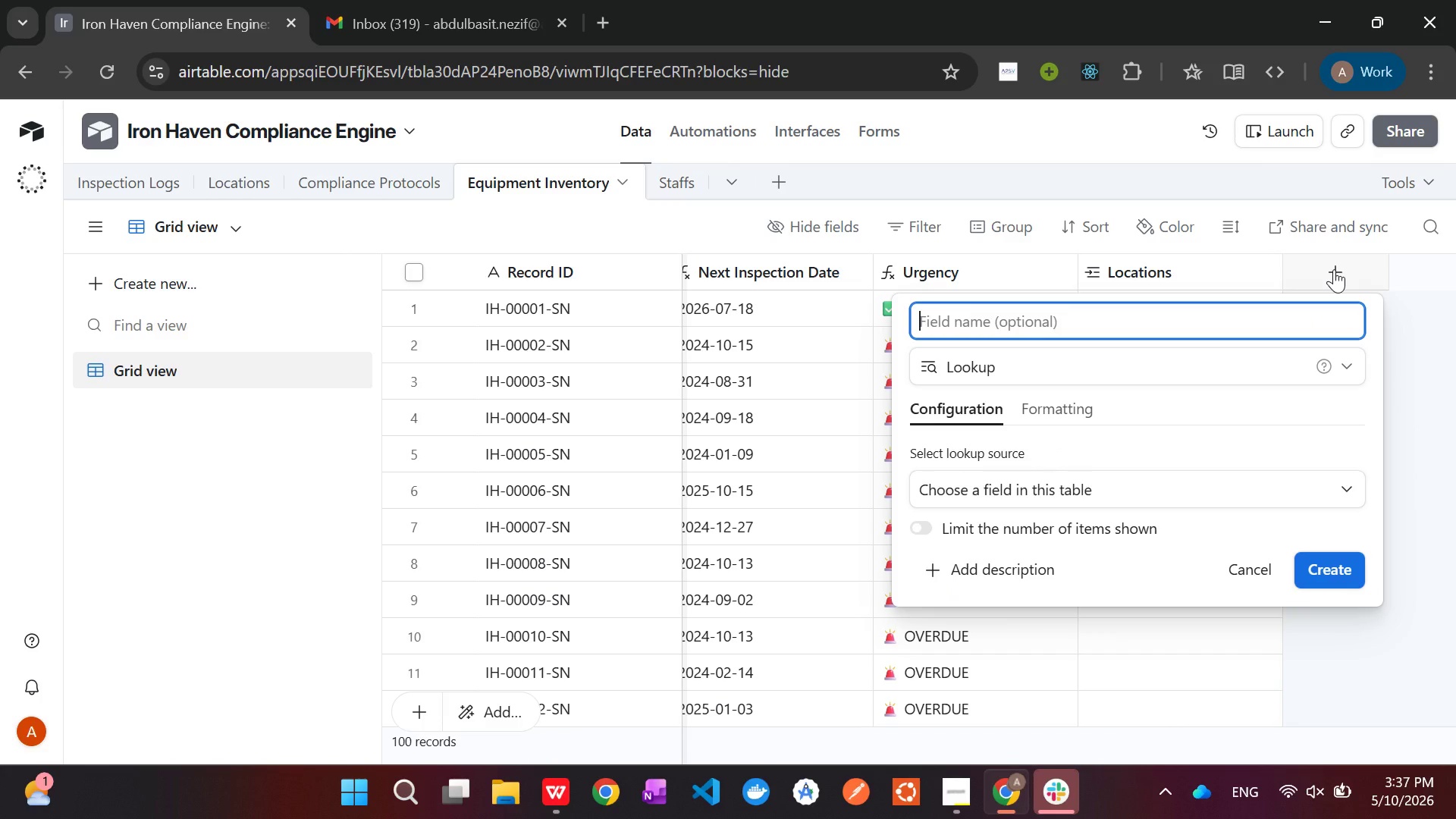 
key(Shift+ShiftLeft)
 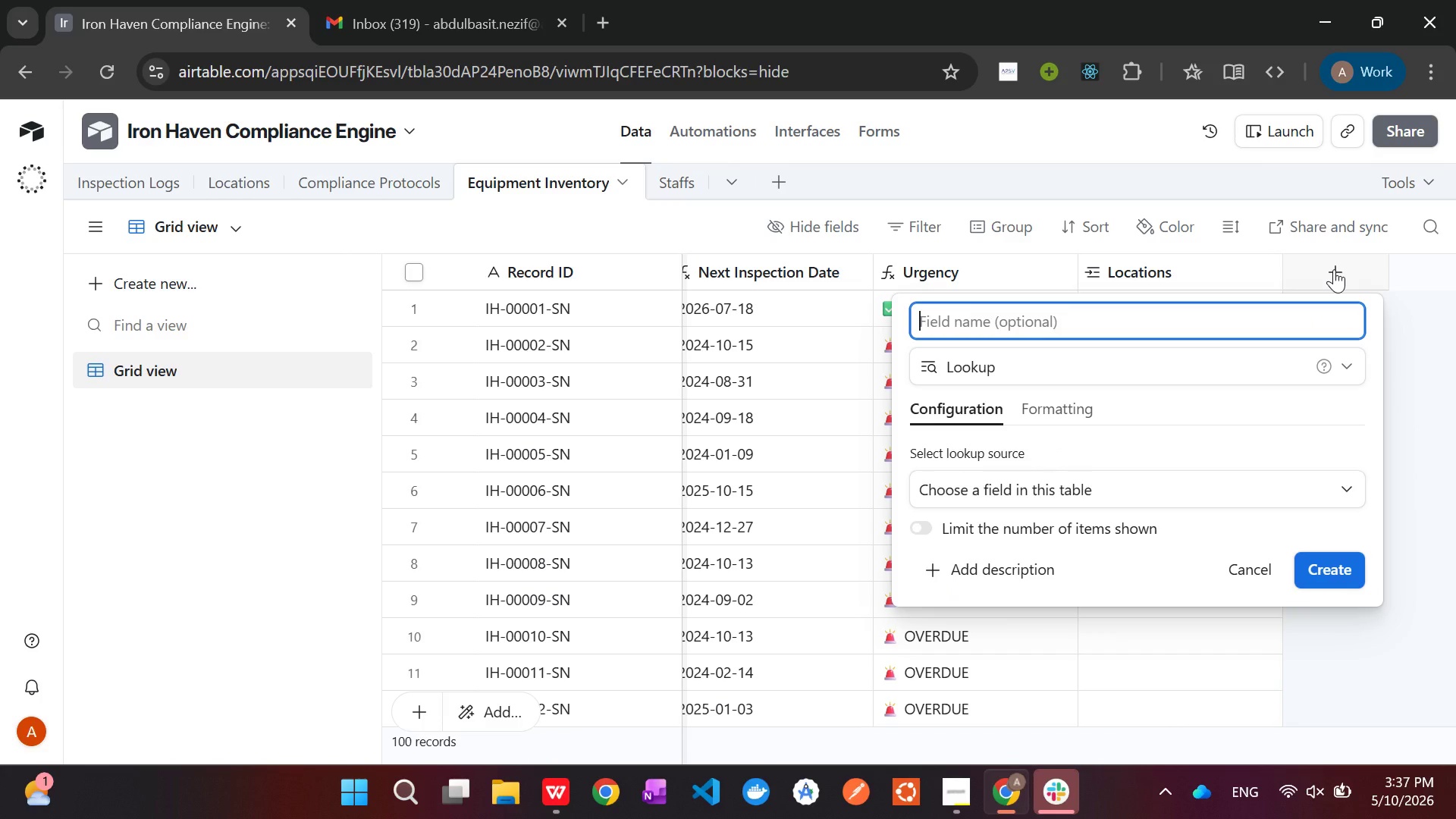 
key(Shift+ShiftLeft)
 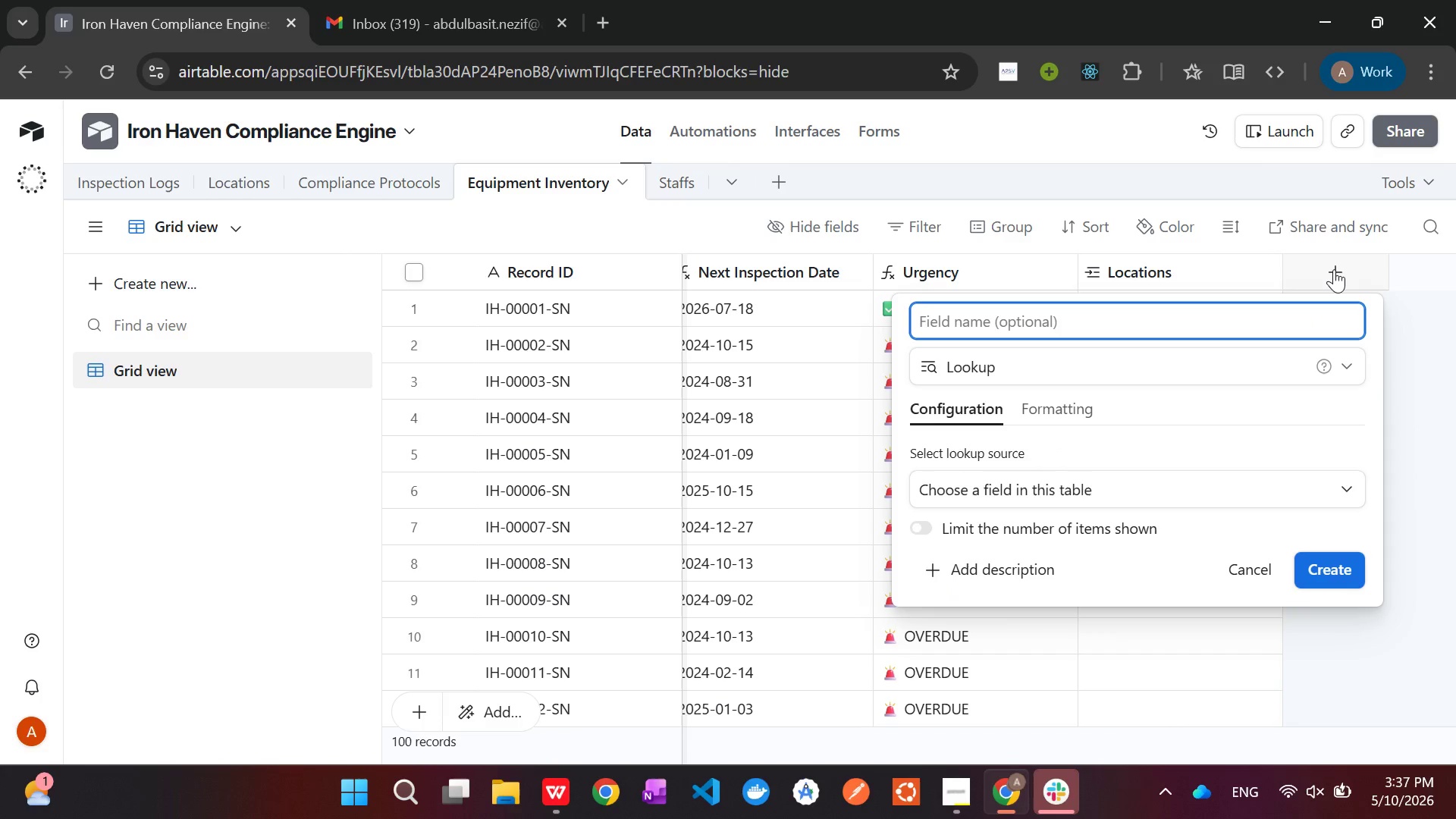 
key(Shift+ShiftLeft)
 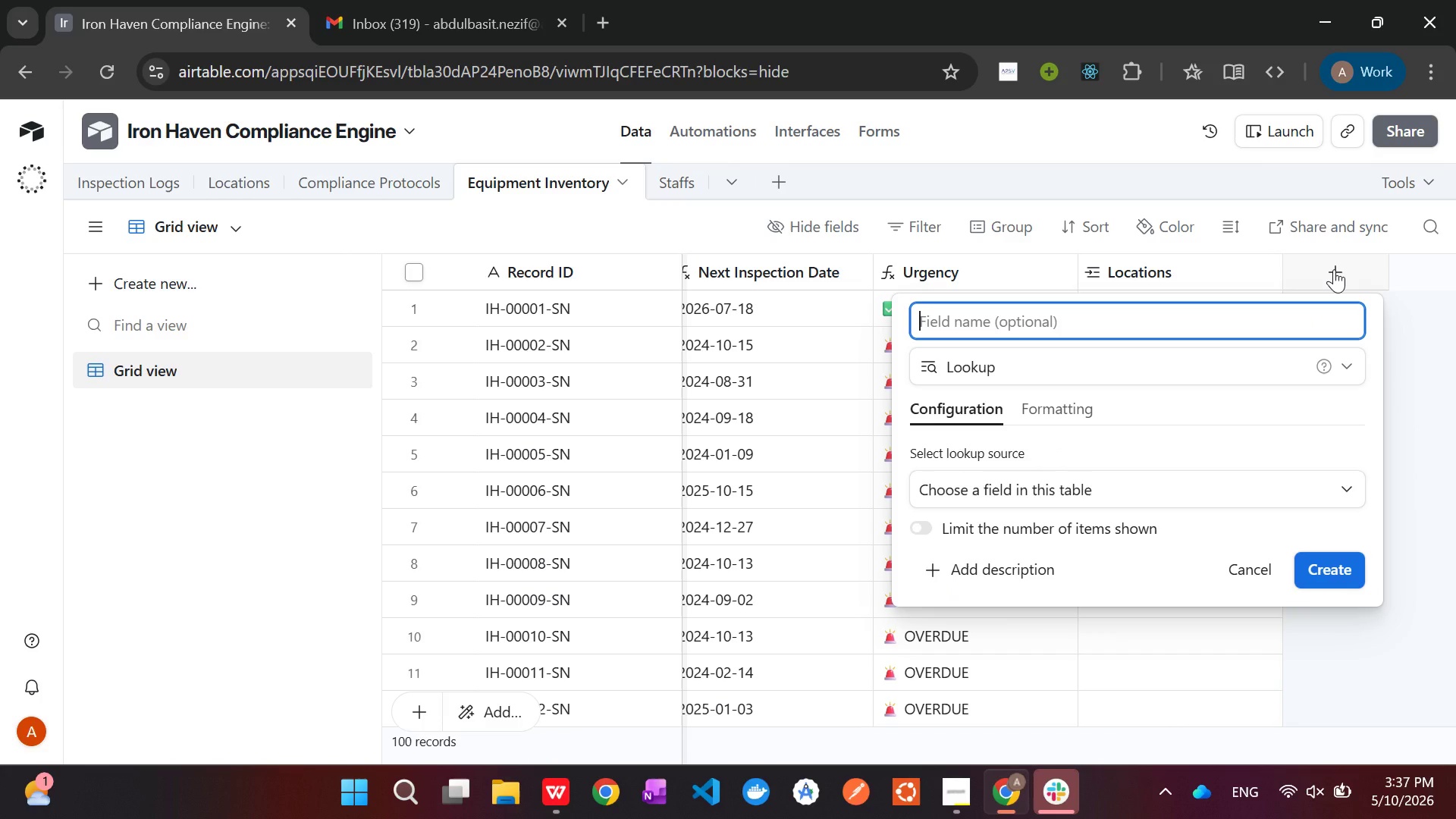 
hold_key(key=ShiftLeft, duration=1.53)
 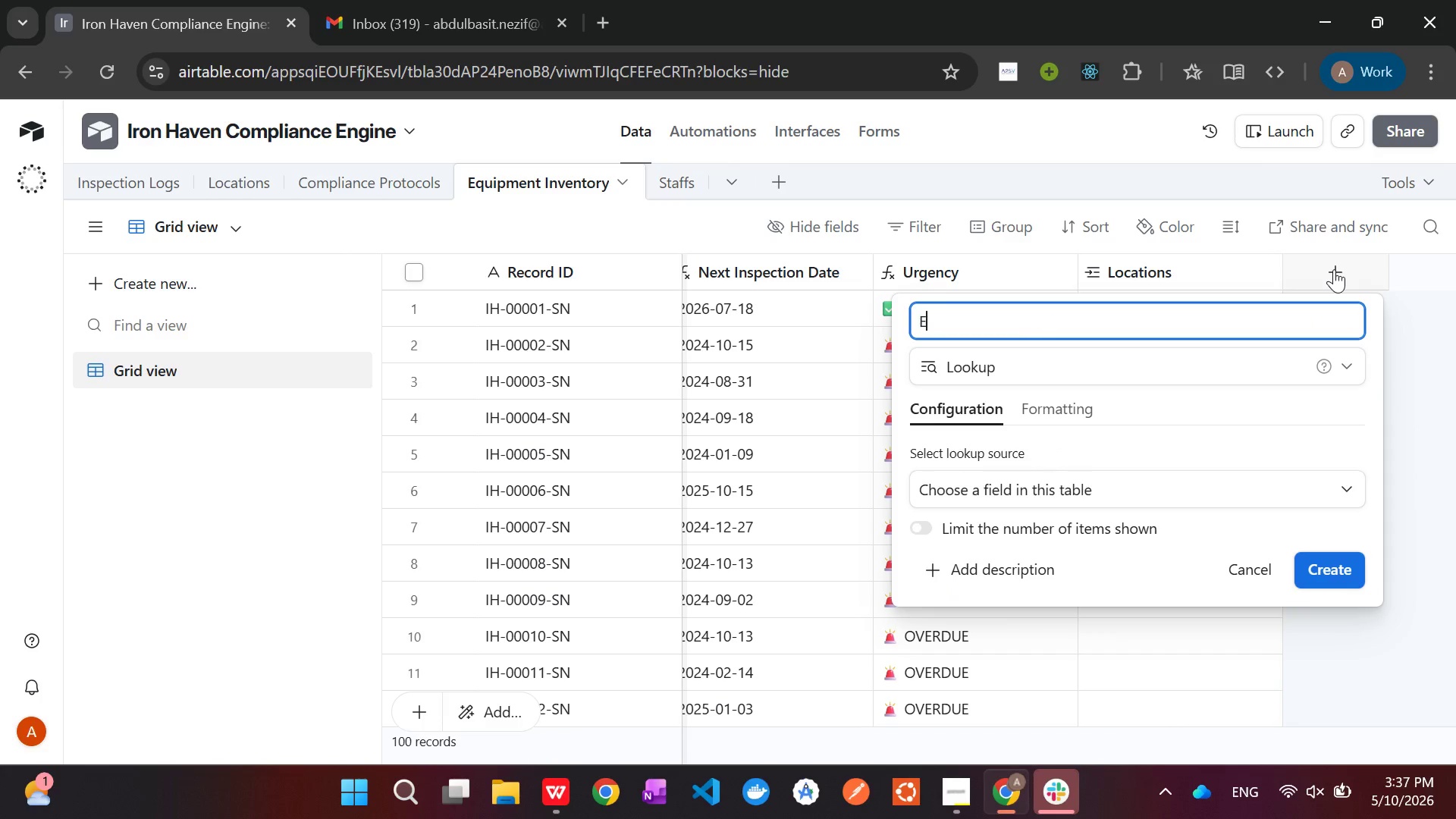 
type(Equipment Asset)
 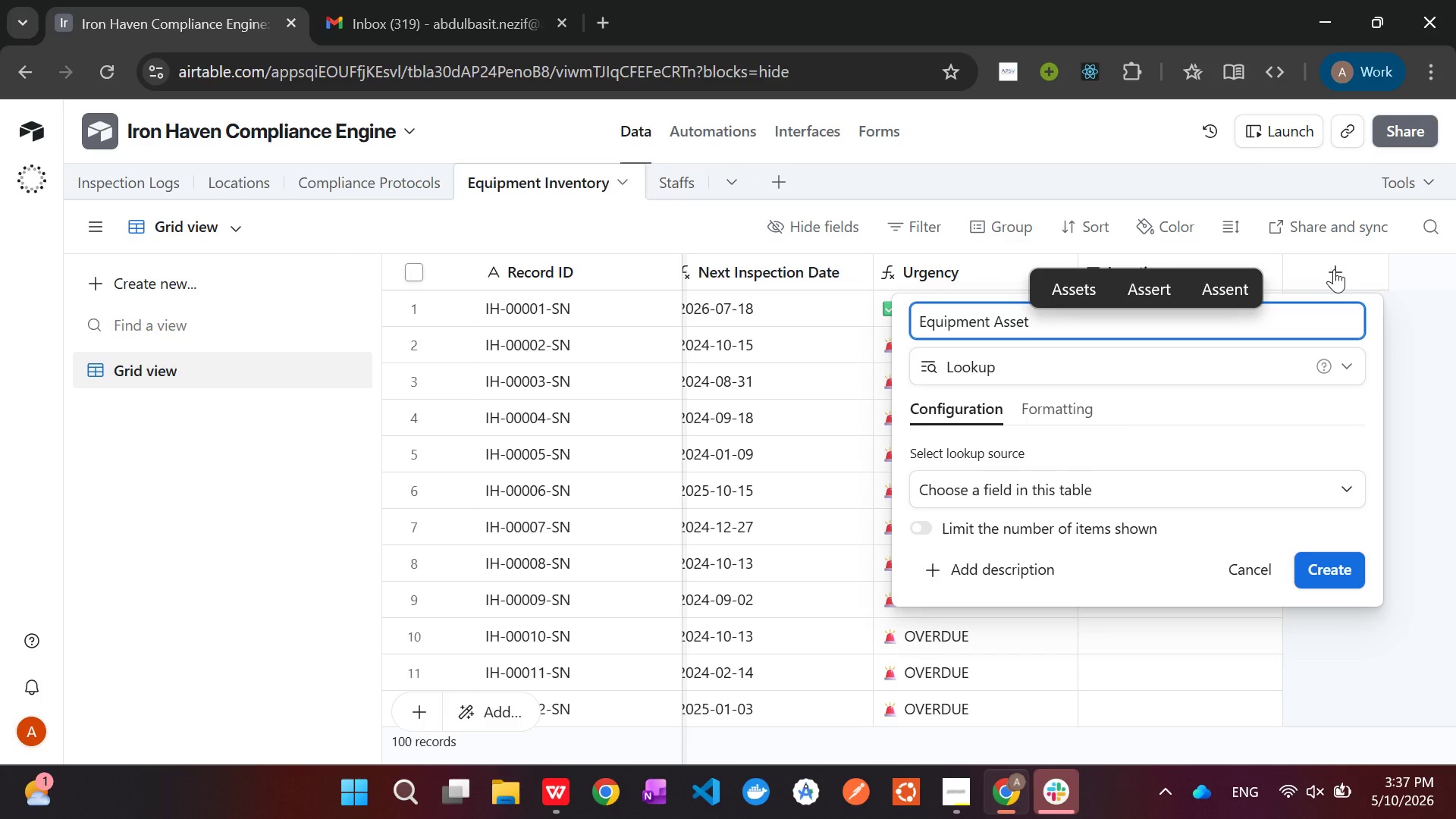 
left_click([1144, 488])
 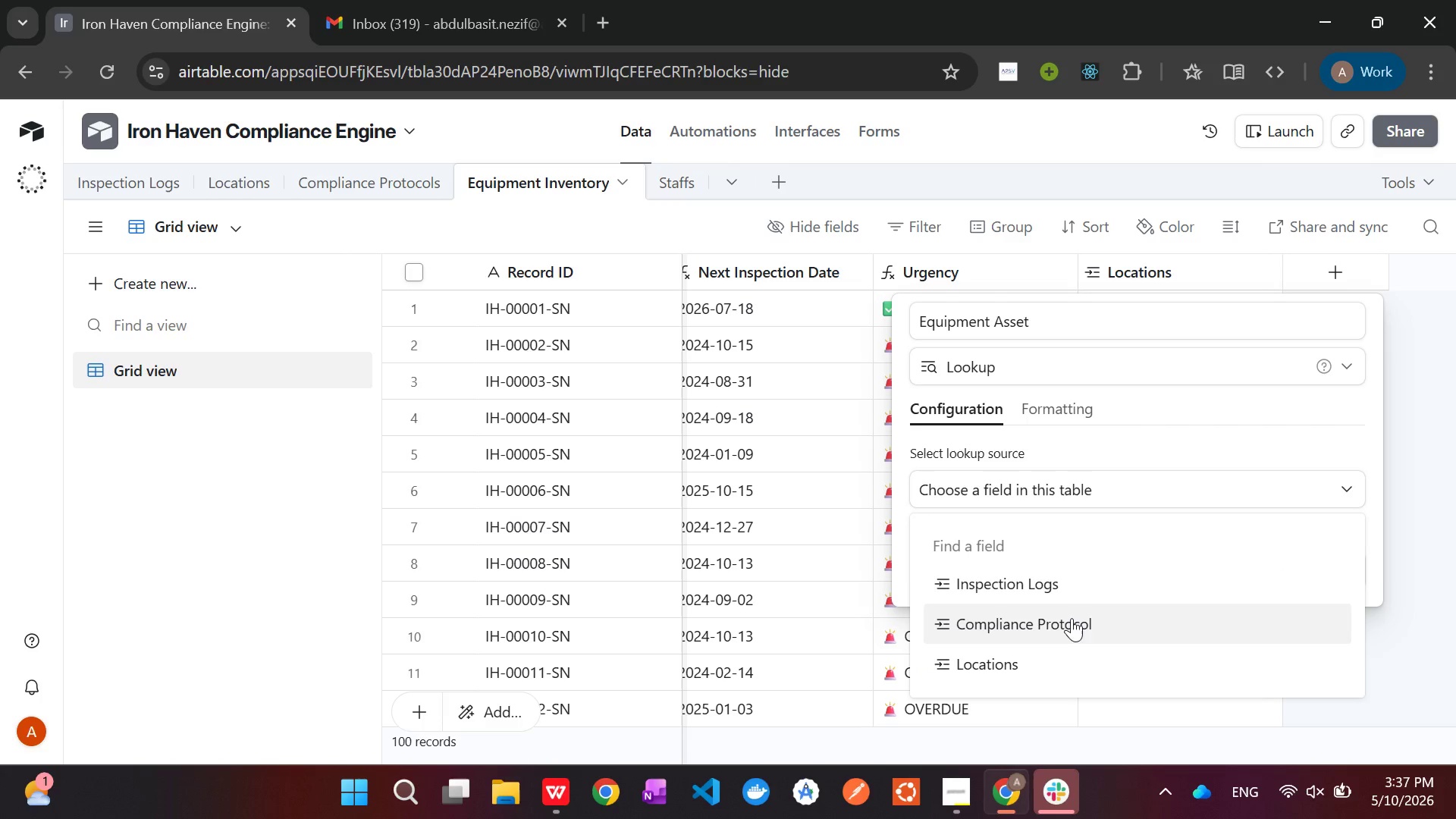 
left_click([1053, 593])
 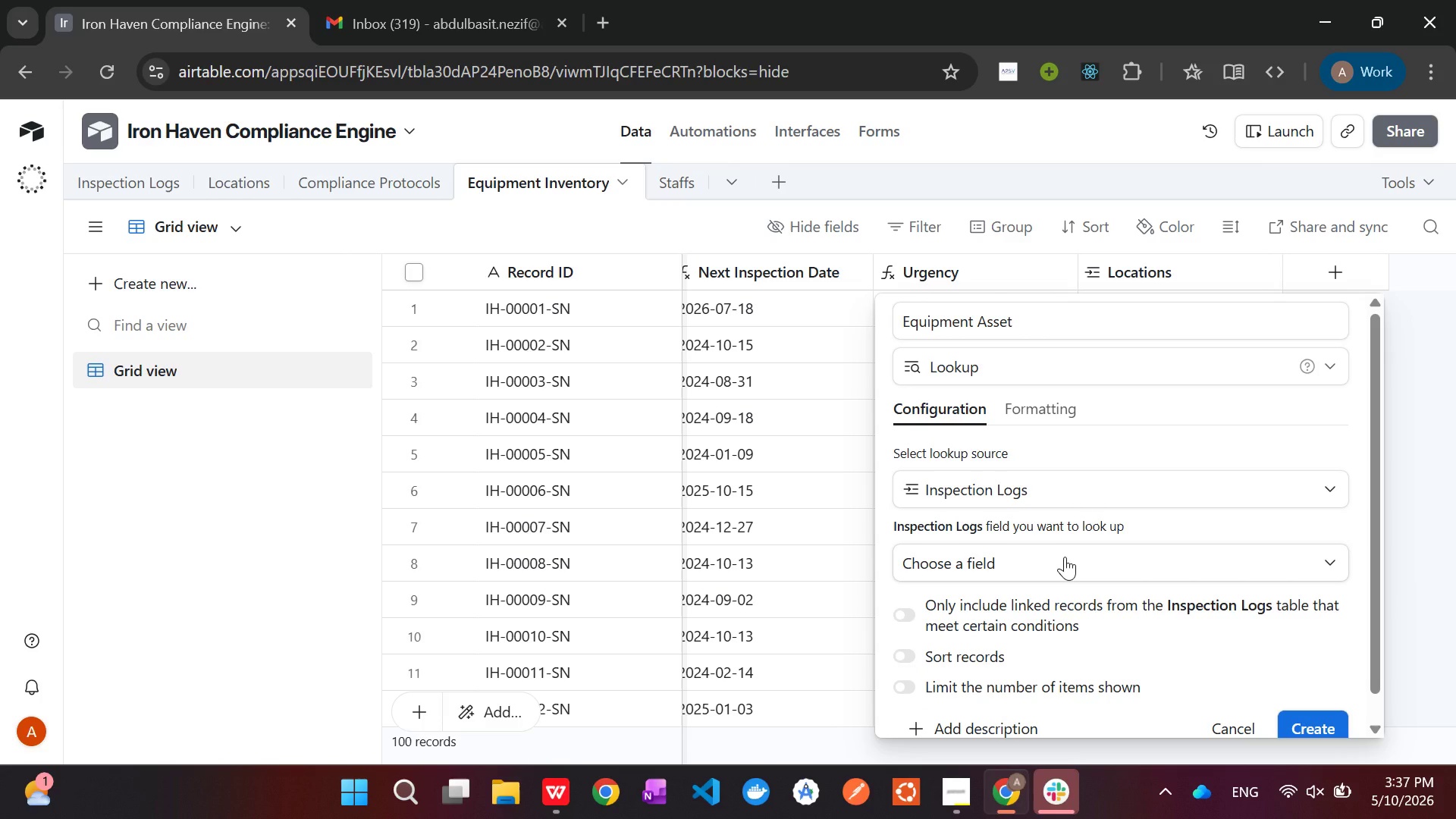 
left_click([1065, 557])
 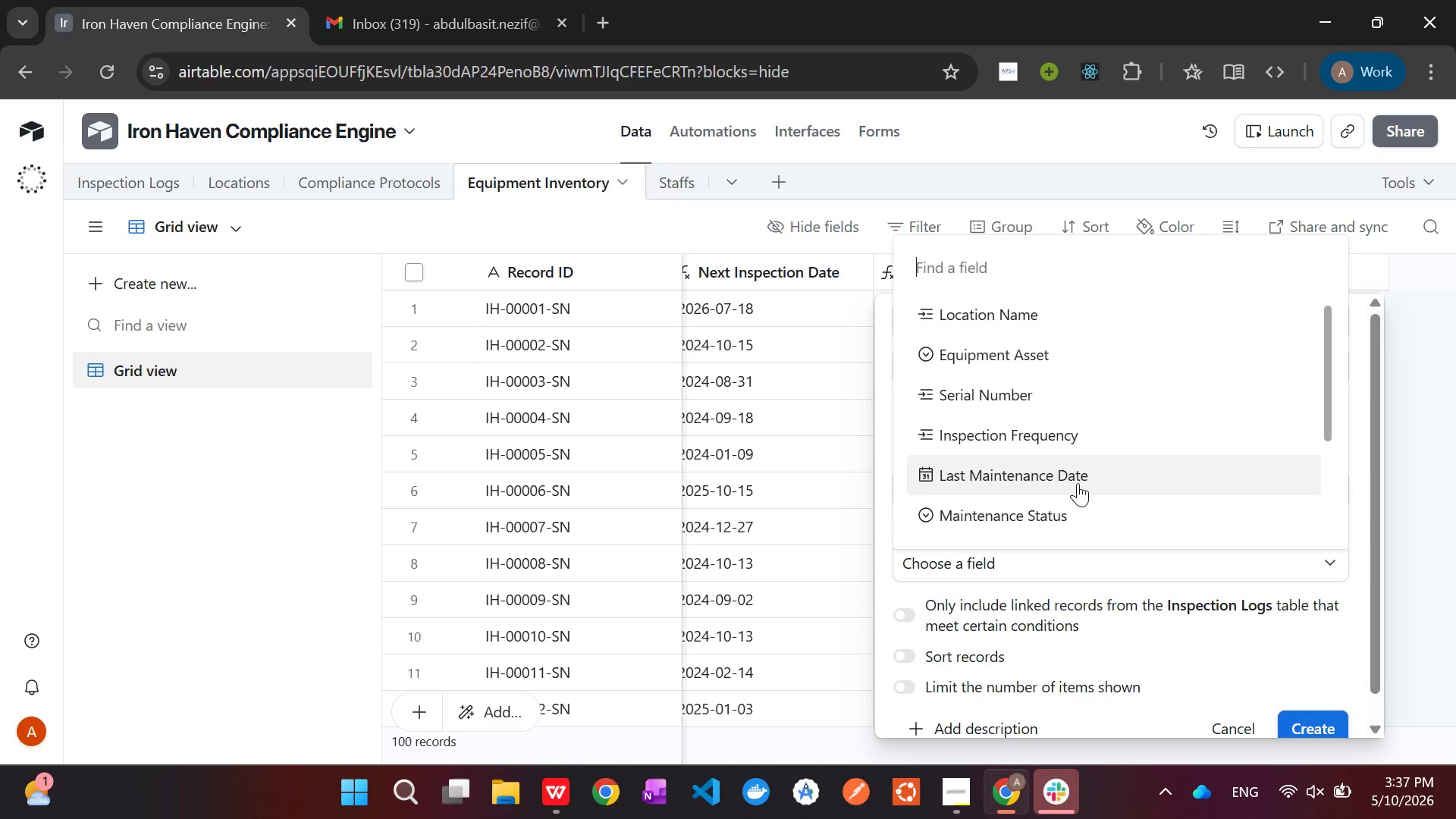 
scroll: coordinate [1078, 472], scroll_direction: down, amount: 1.0
 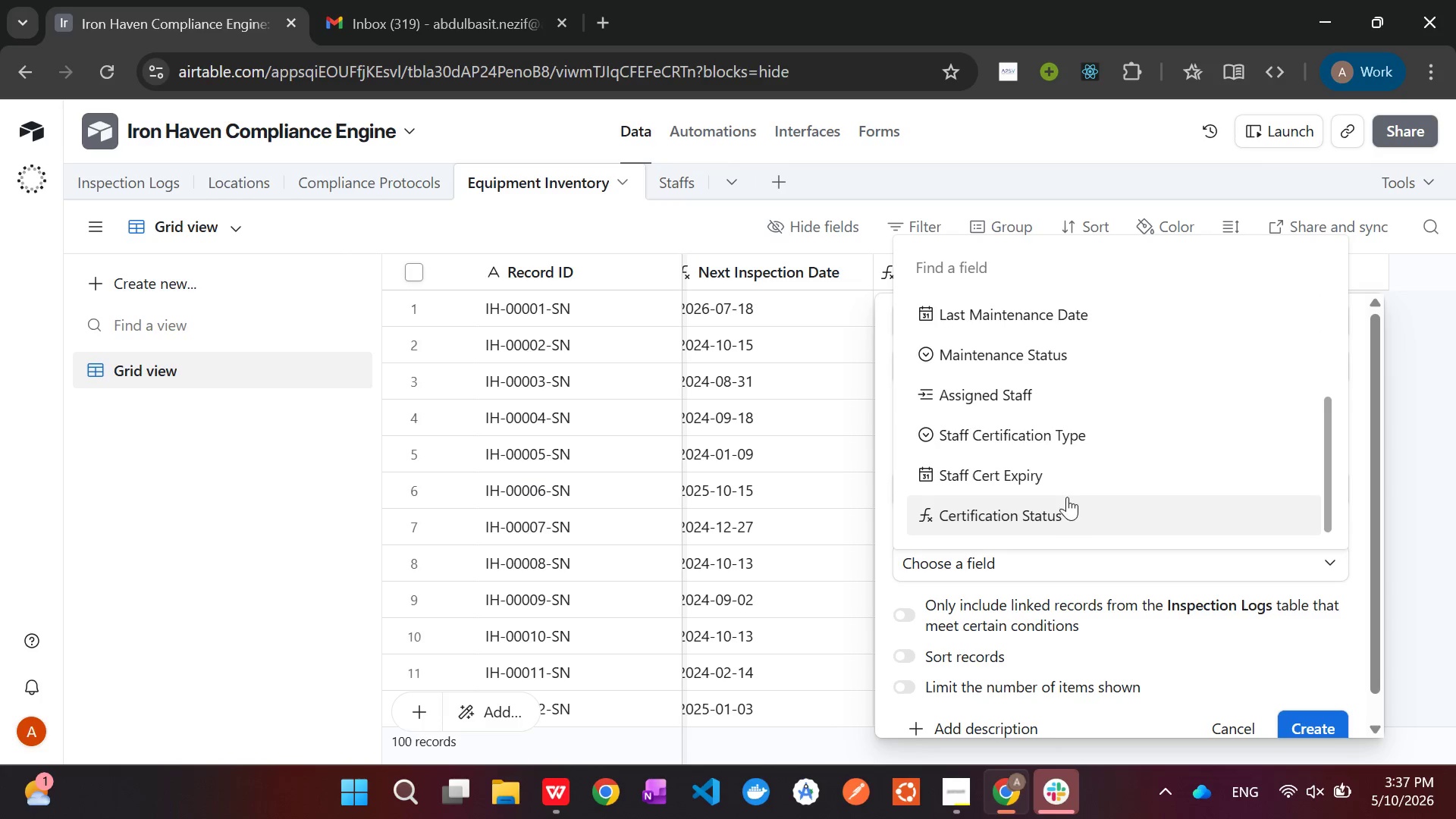 
scroll: coordinate [1072, 441], scroll_direction: up, amount: 3.0
 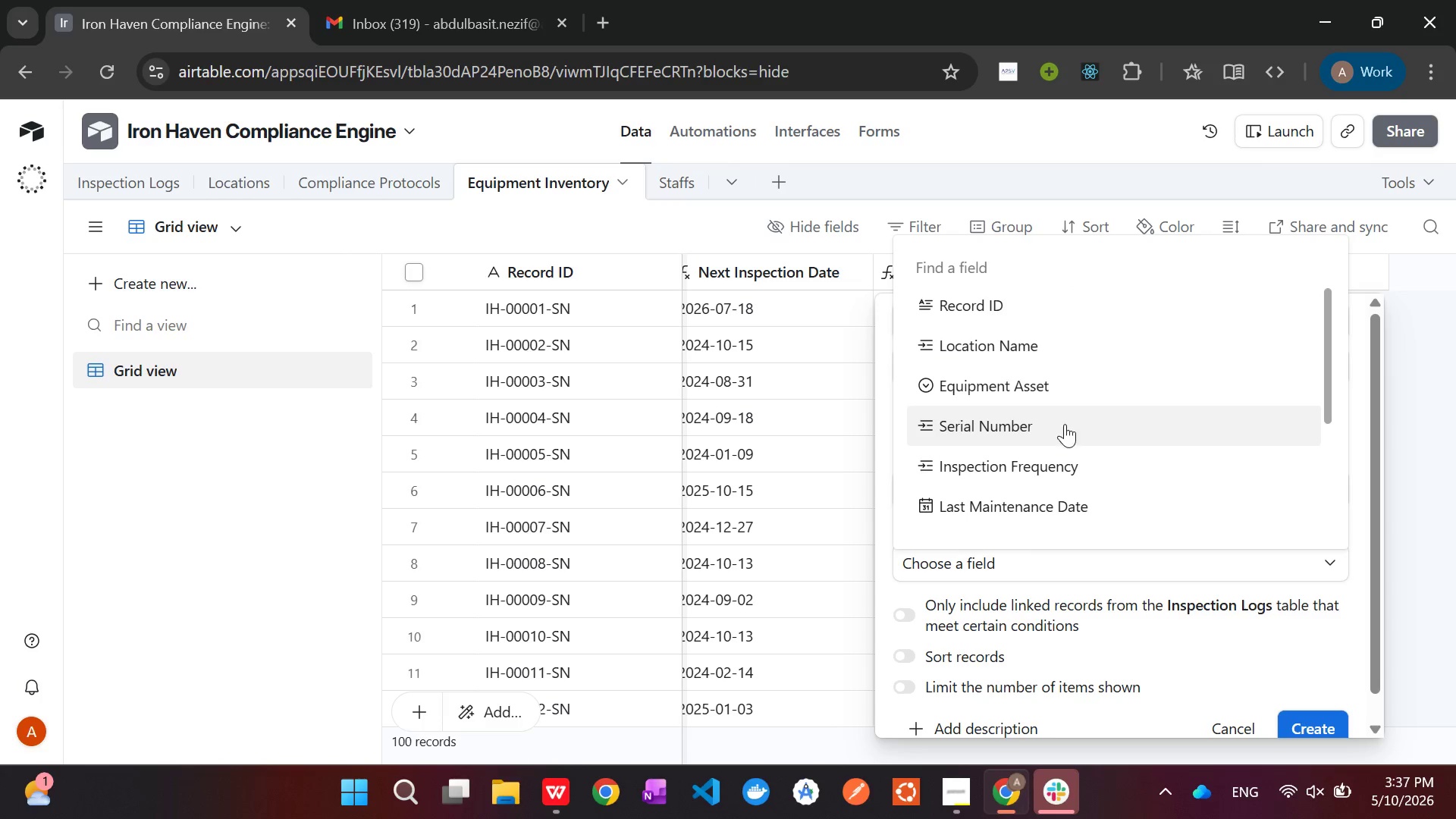 
left_click([1056, 394])
 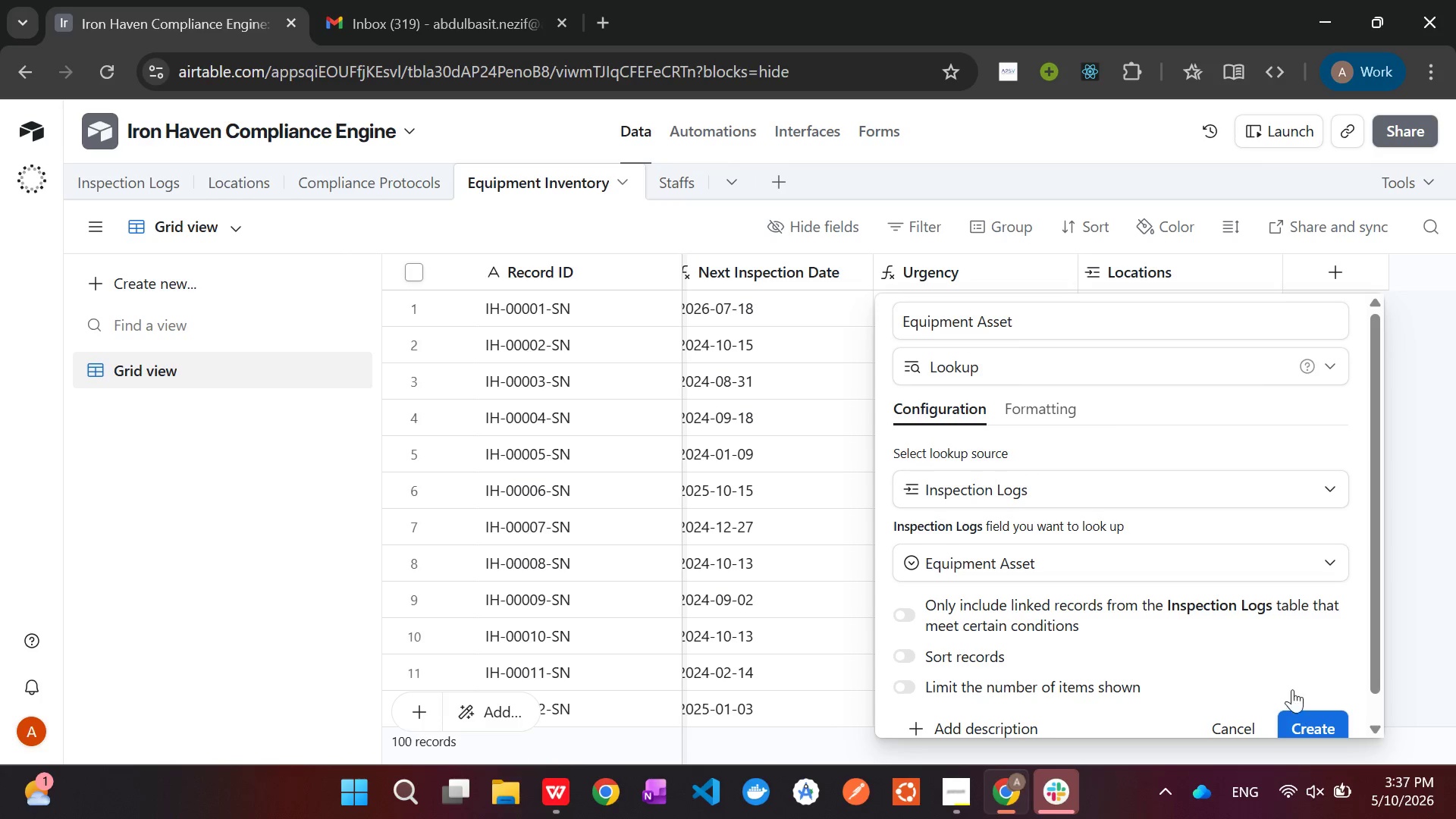 
left_click([1308, 716])
 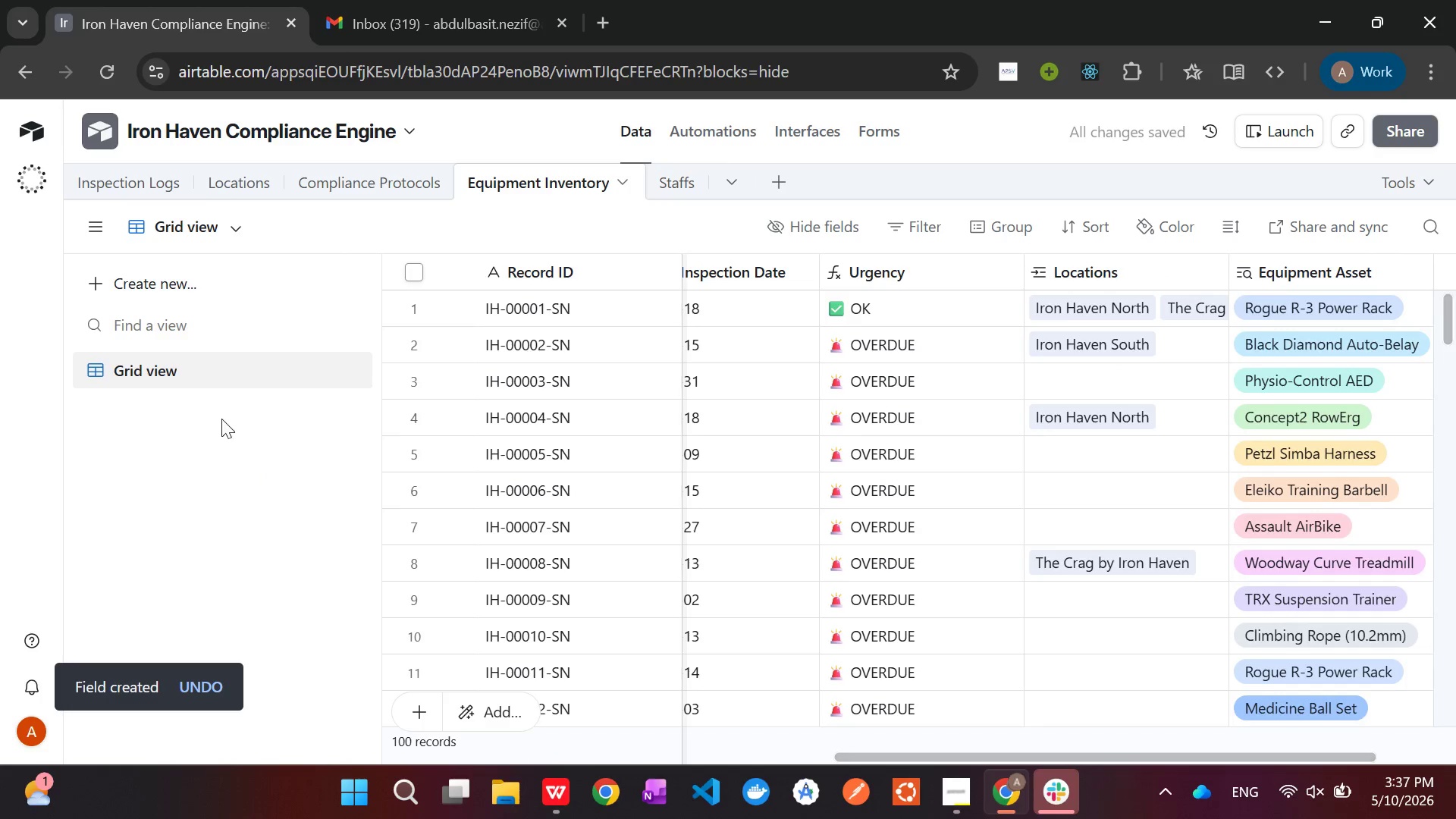 
left_click([132, 158])
 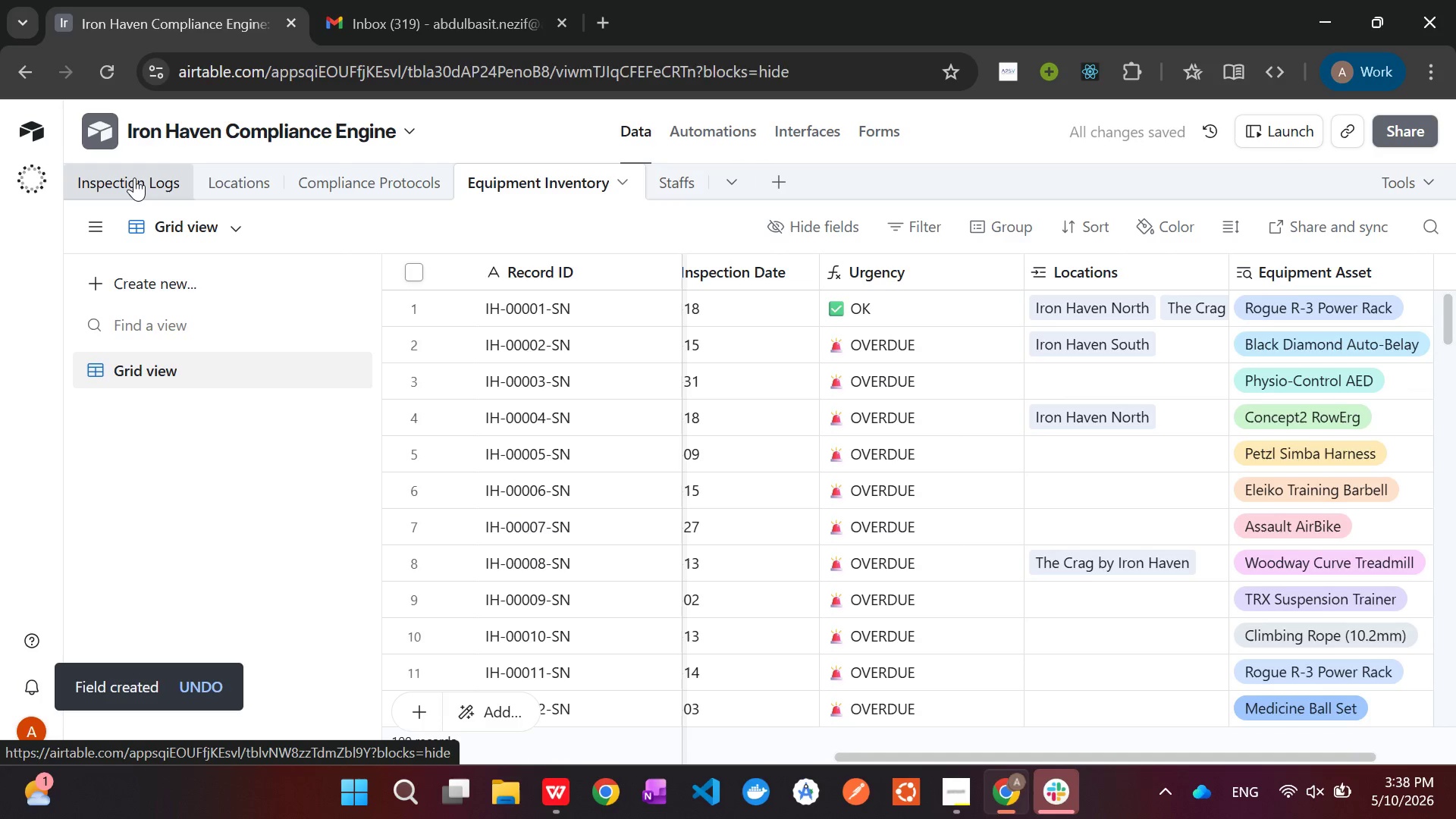 
left_click([134, 177])
 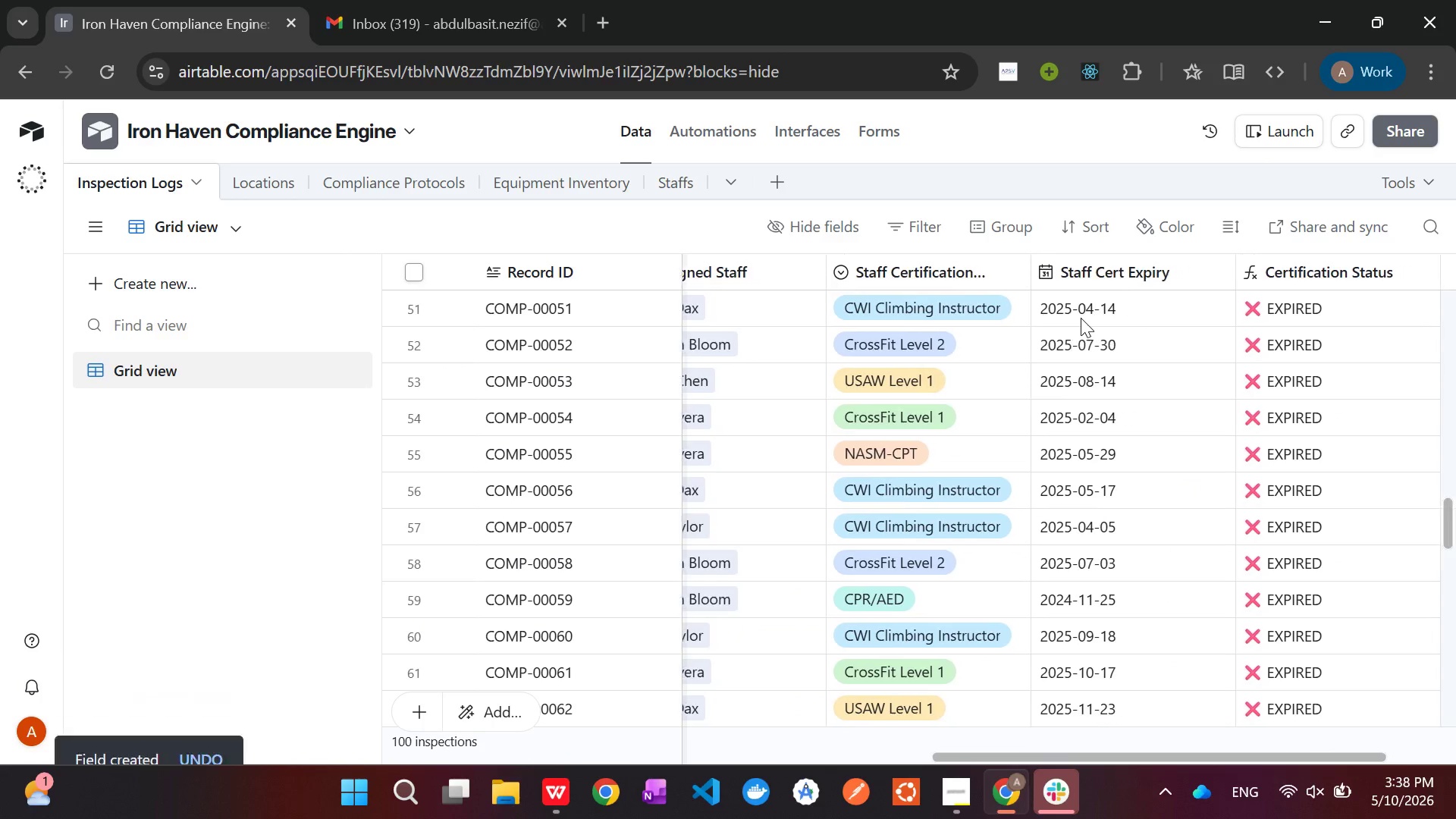 
wait(5.37)
 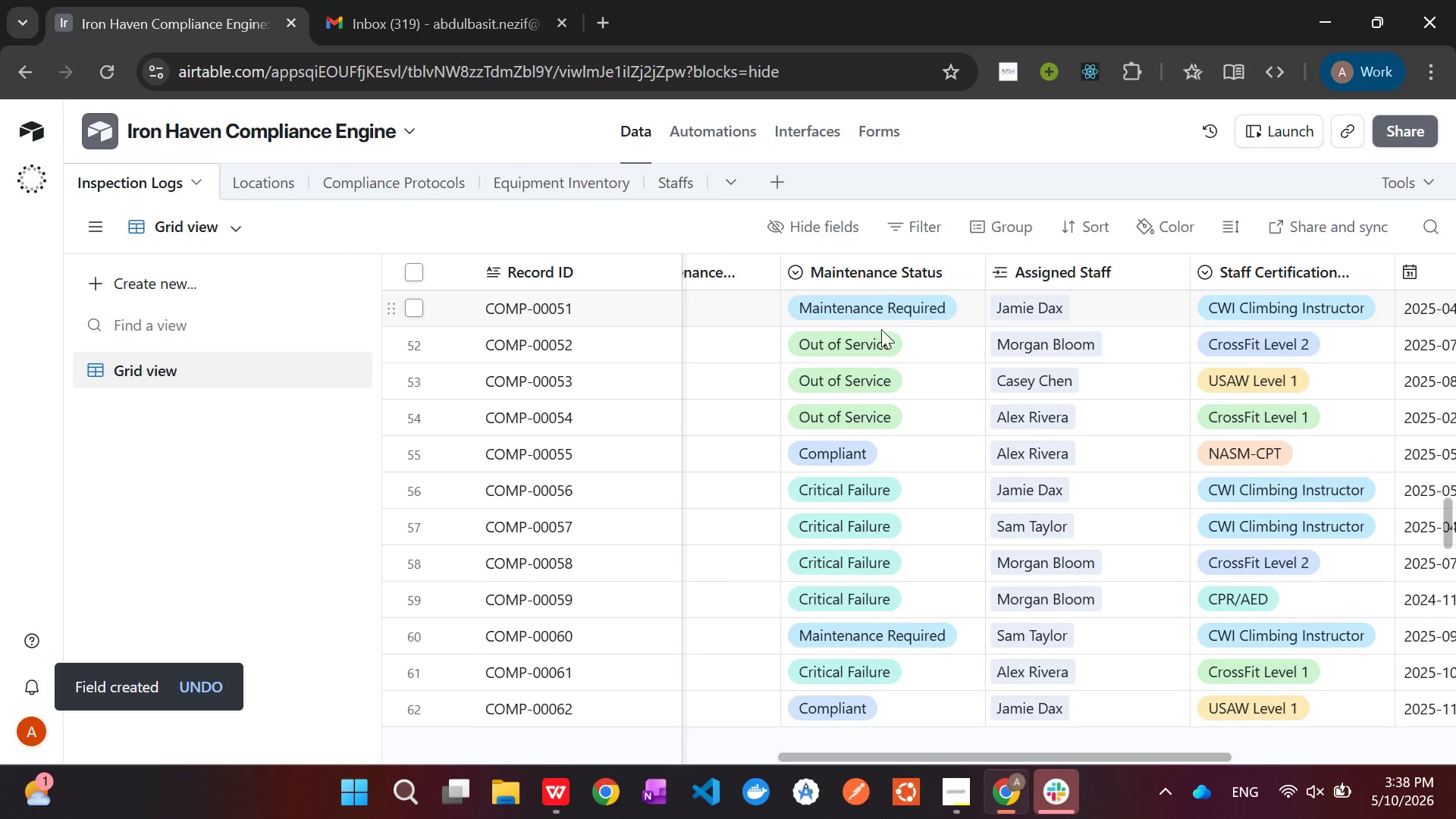 
mouse_move([893, 388])
 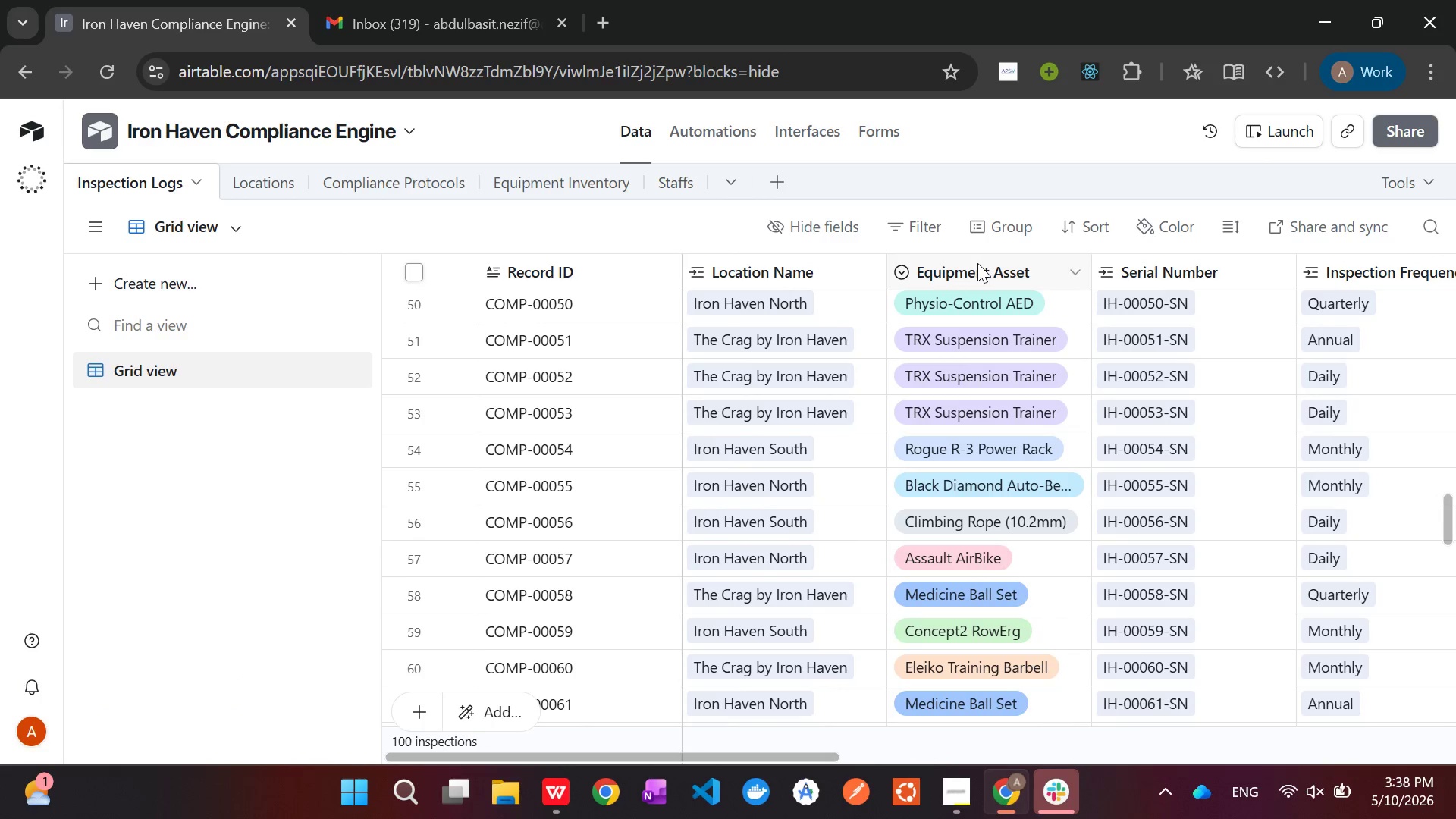 
right_click([977, 263])
 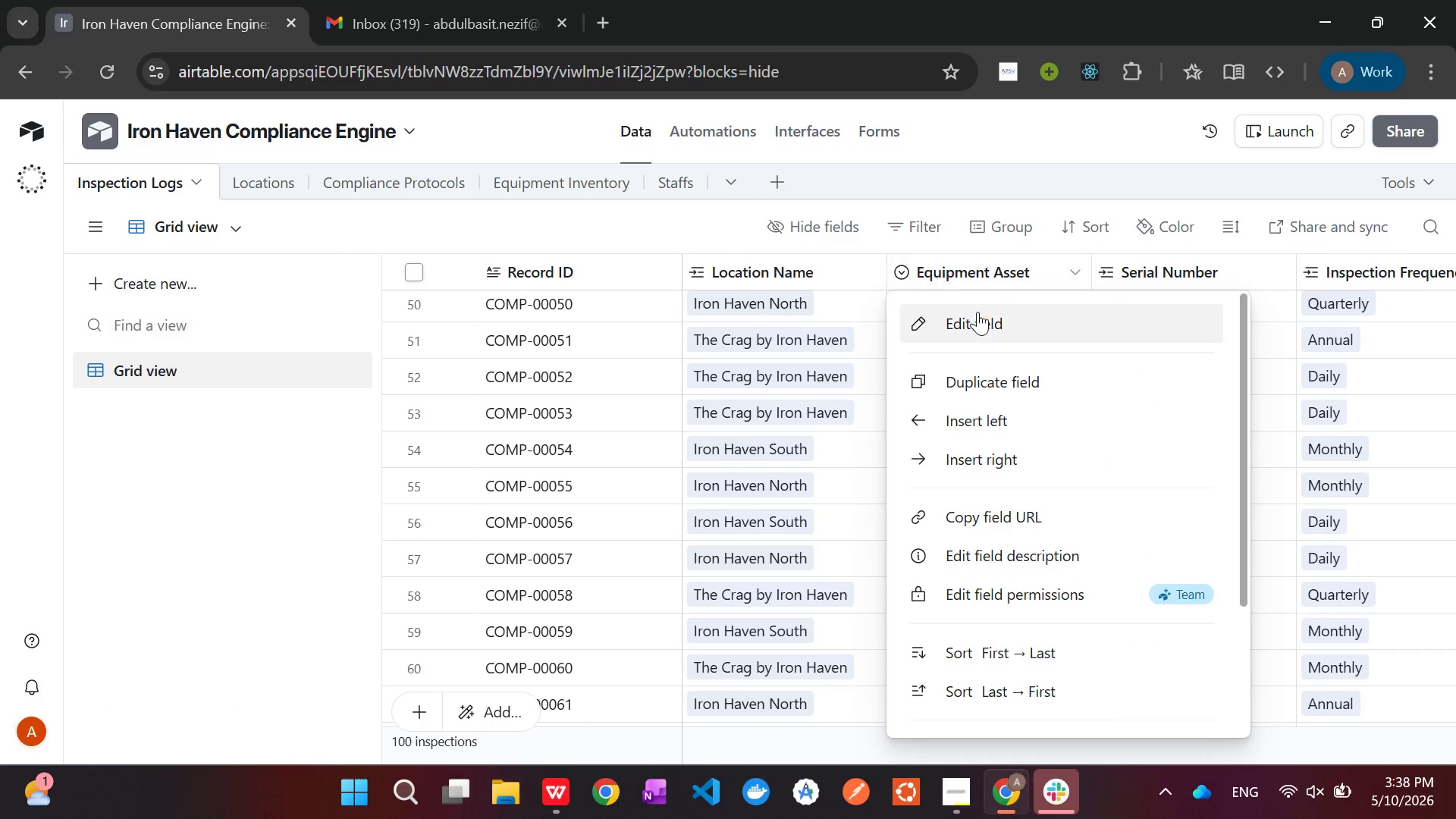 
left_click([977, 318])
 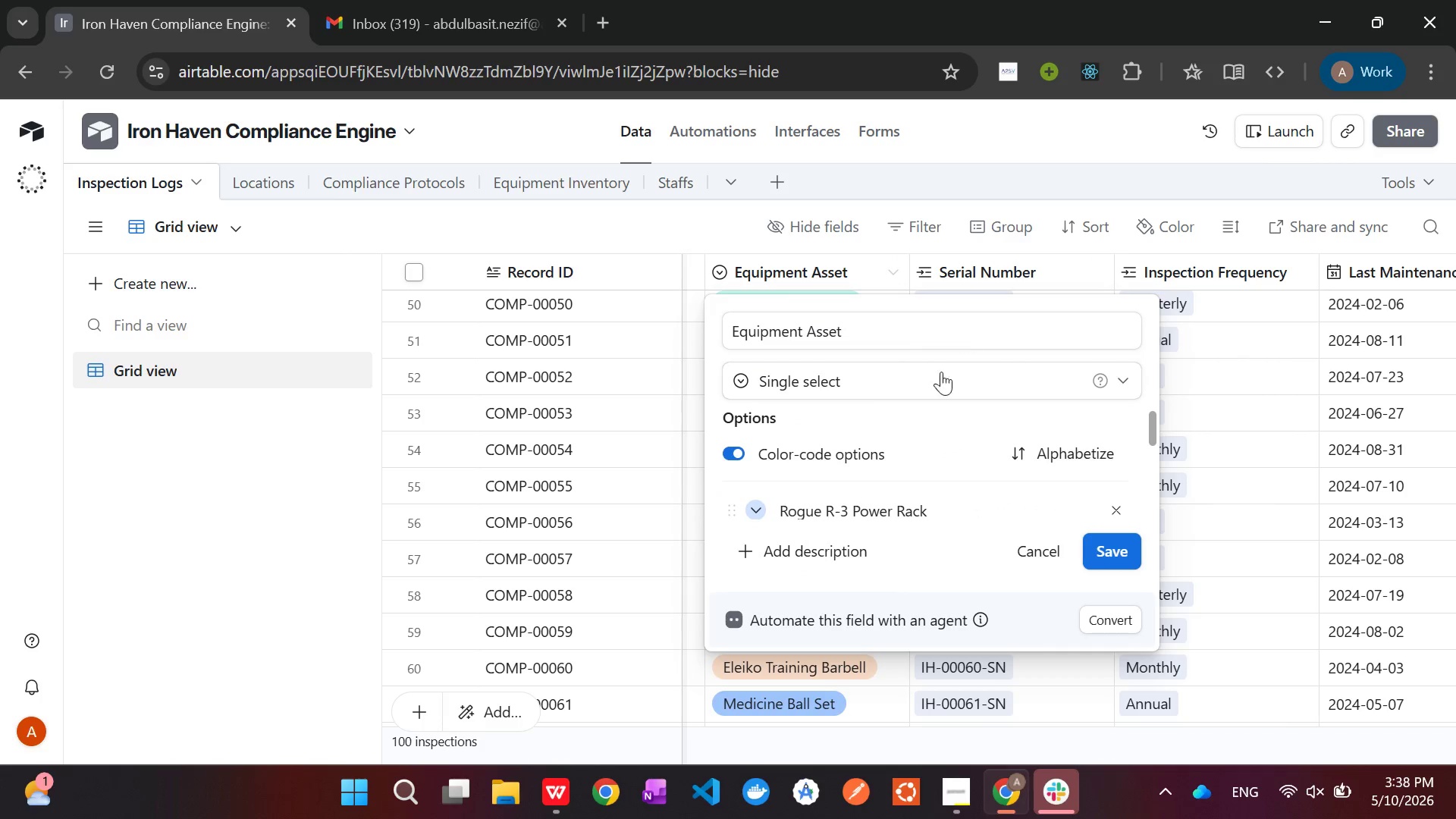 
left_click([904, 388])
 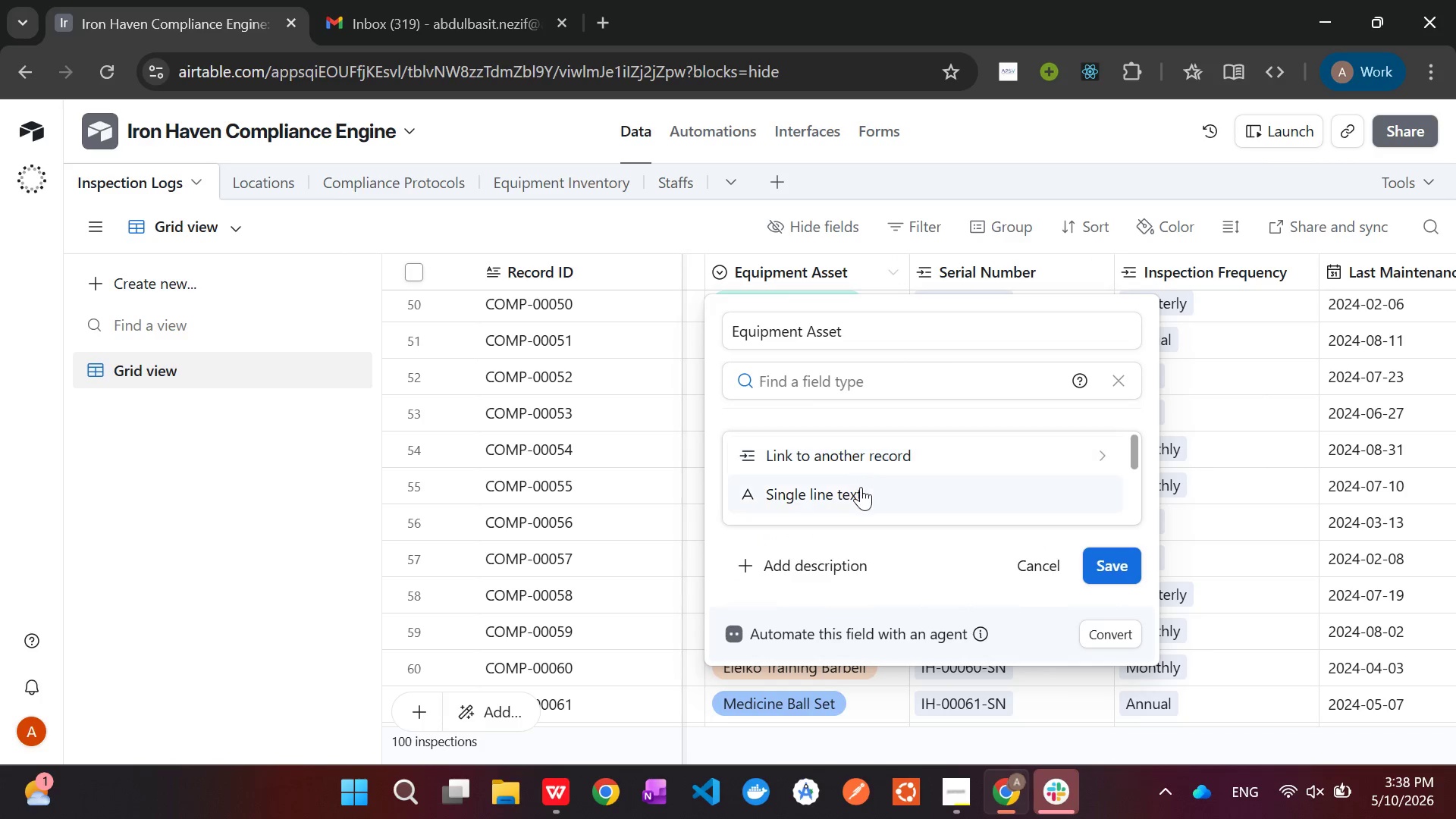 
left_click([860, 488])
 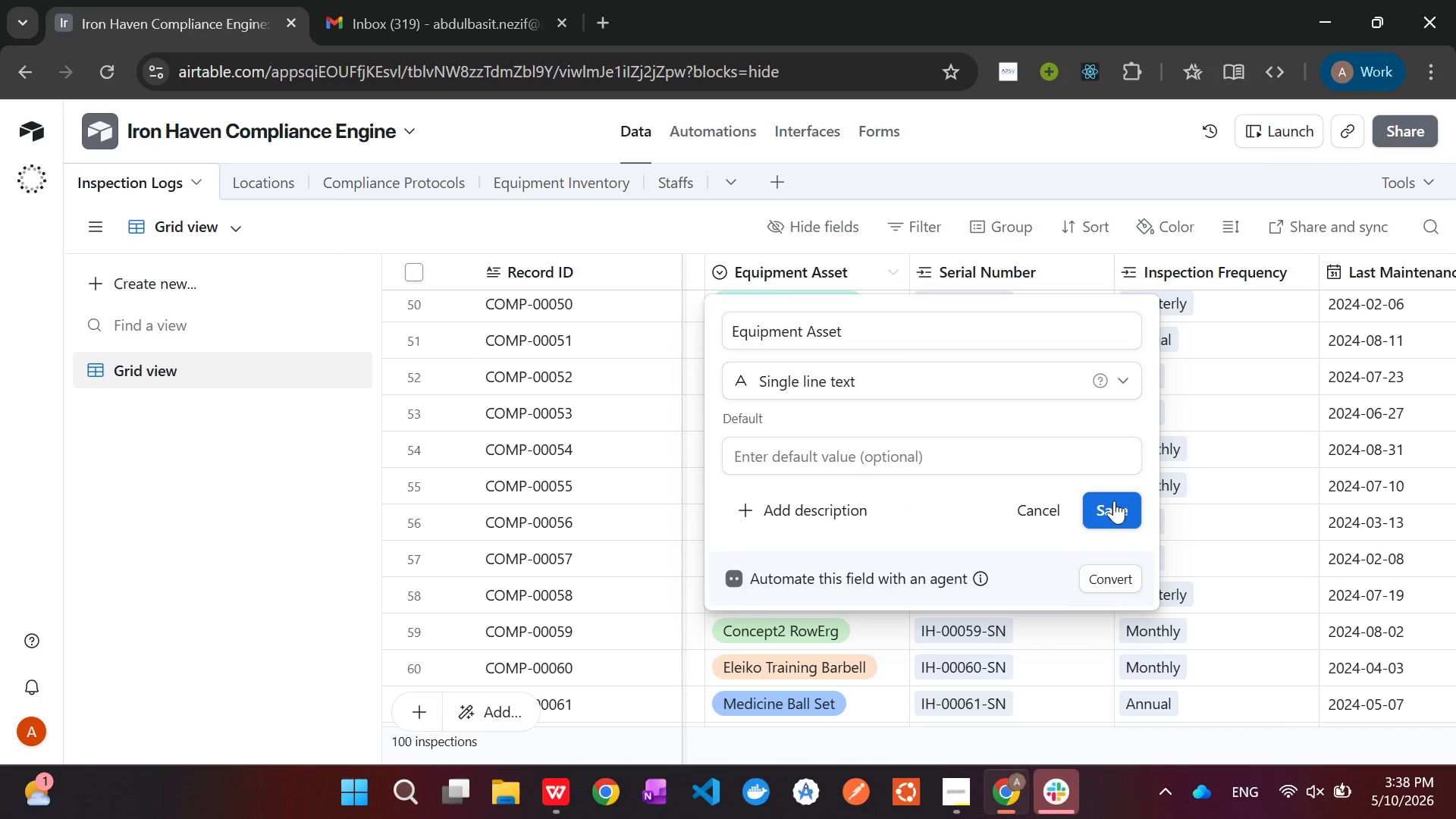 
left_click([1113, 501])
 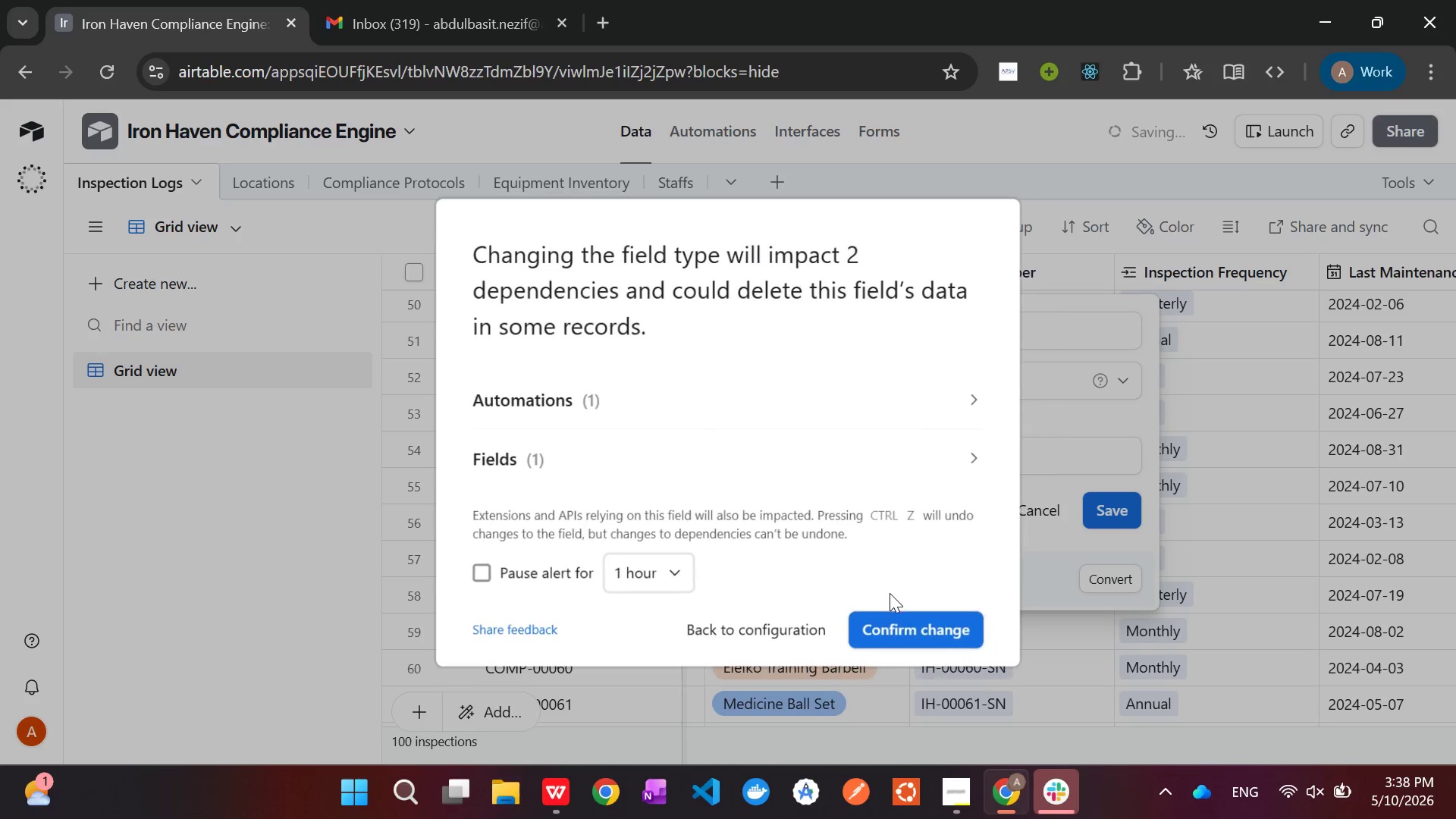 
left_click([898, 639])
 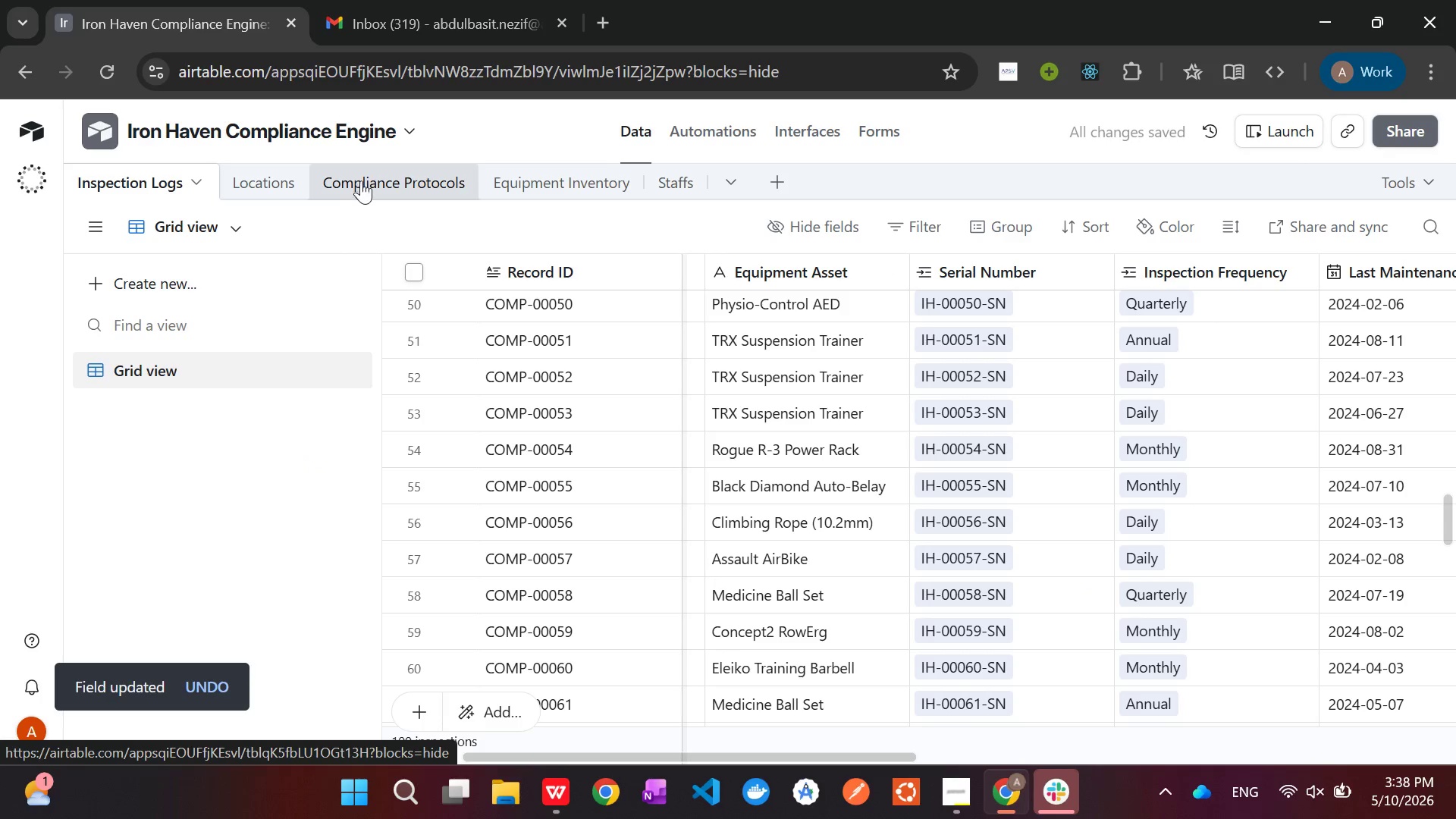 
wait(7.88)
 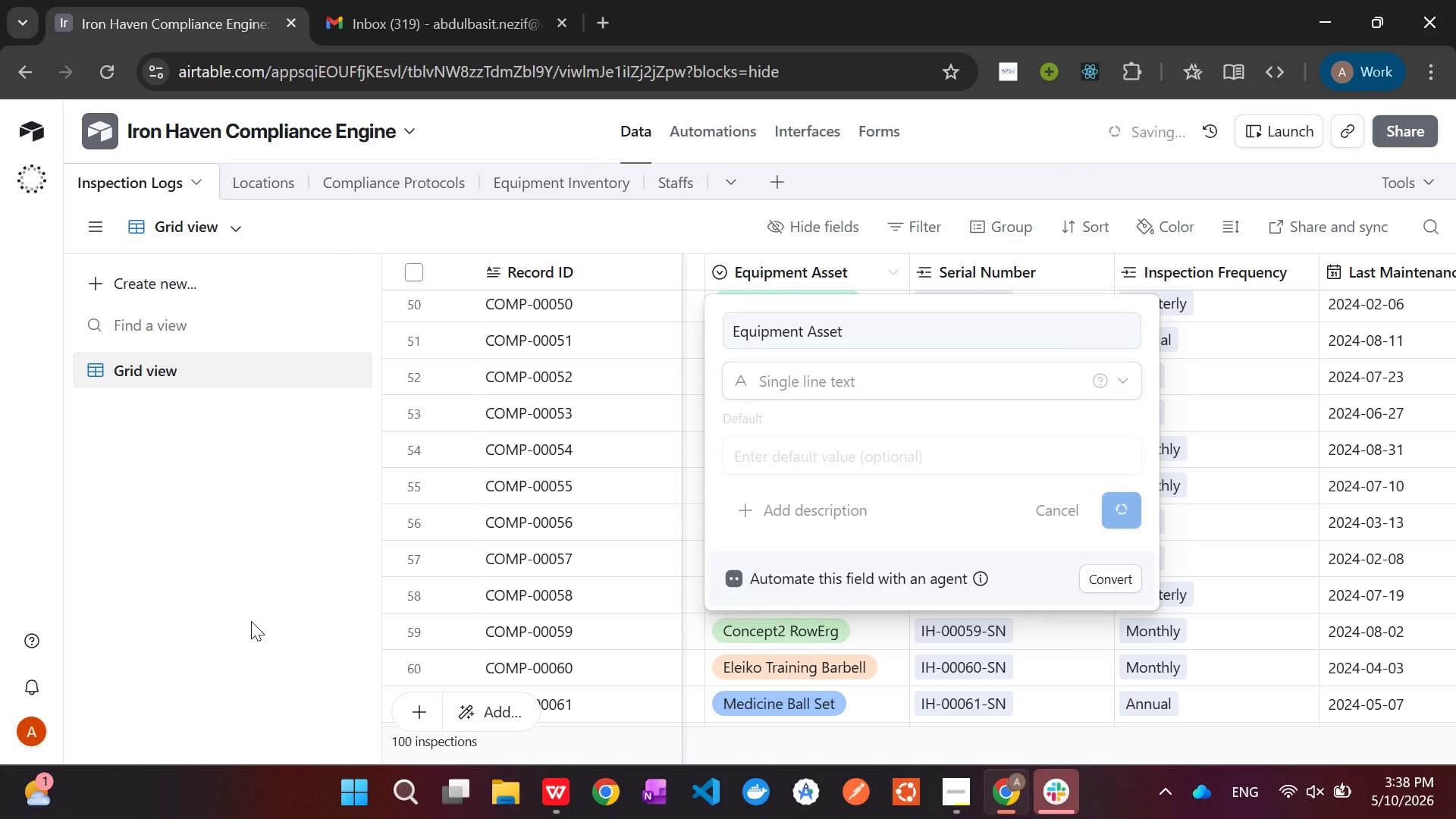 
left_click([521, 177])
 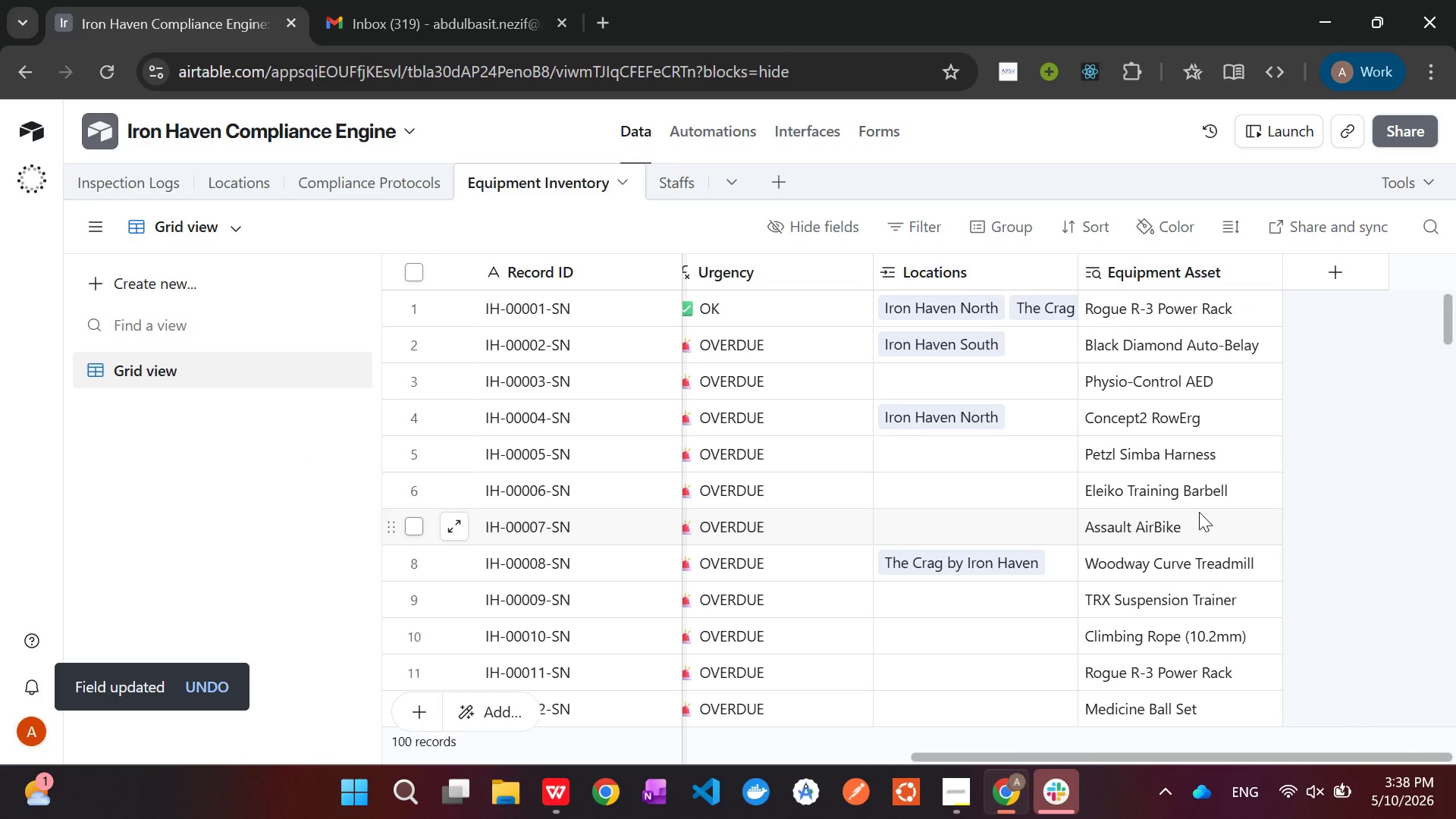 
wait(8.8)
 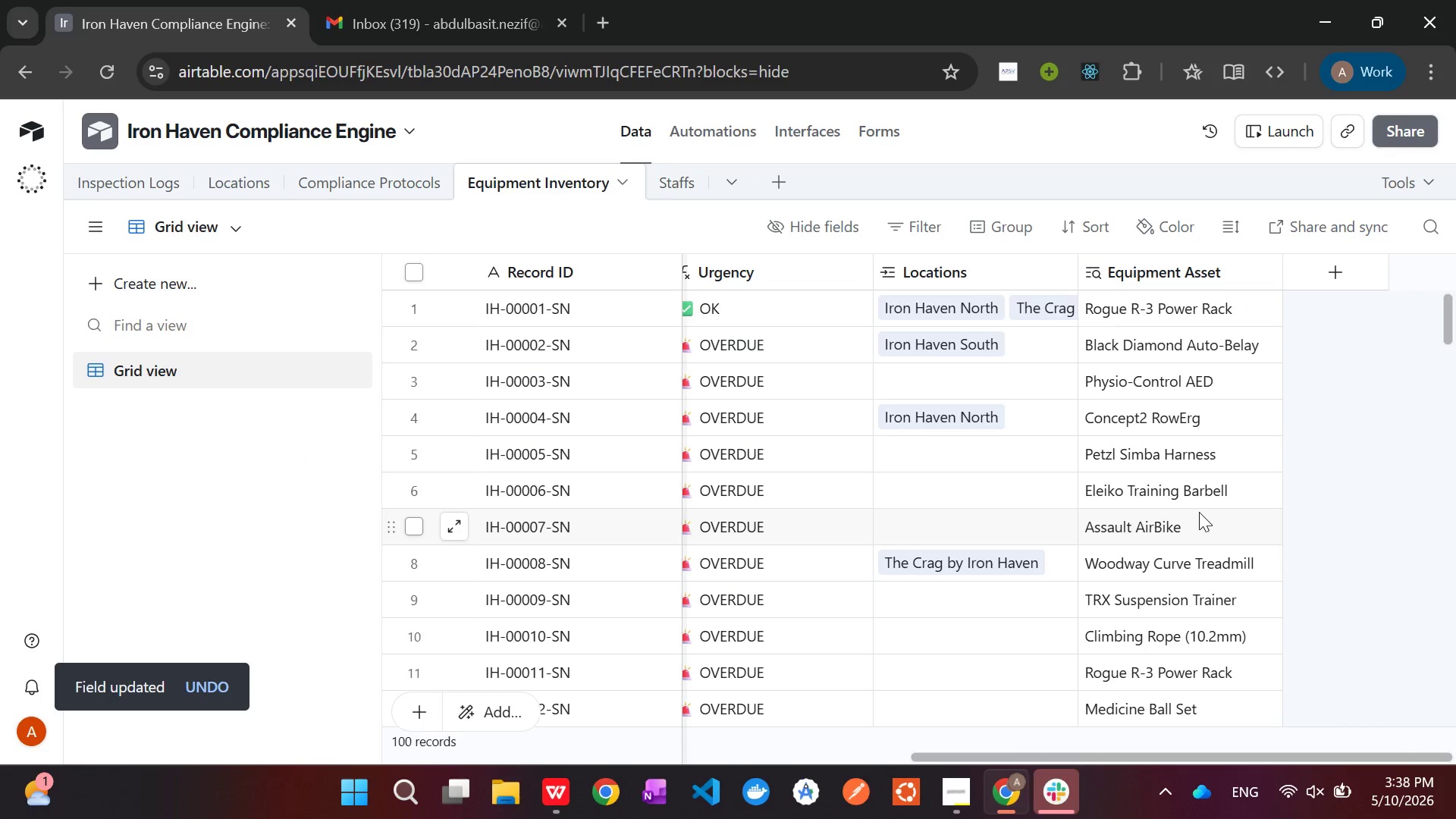 
left_click([1332, 267])
 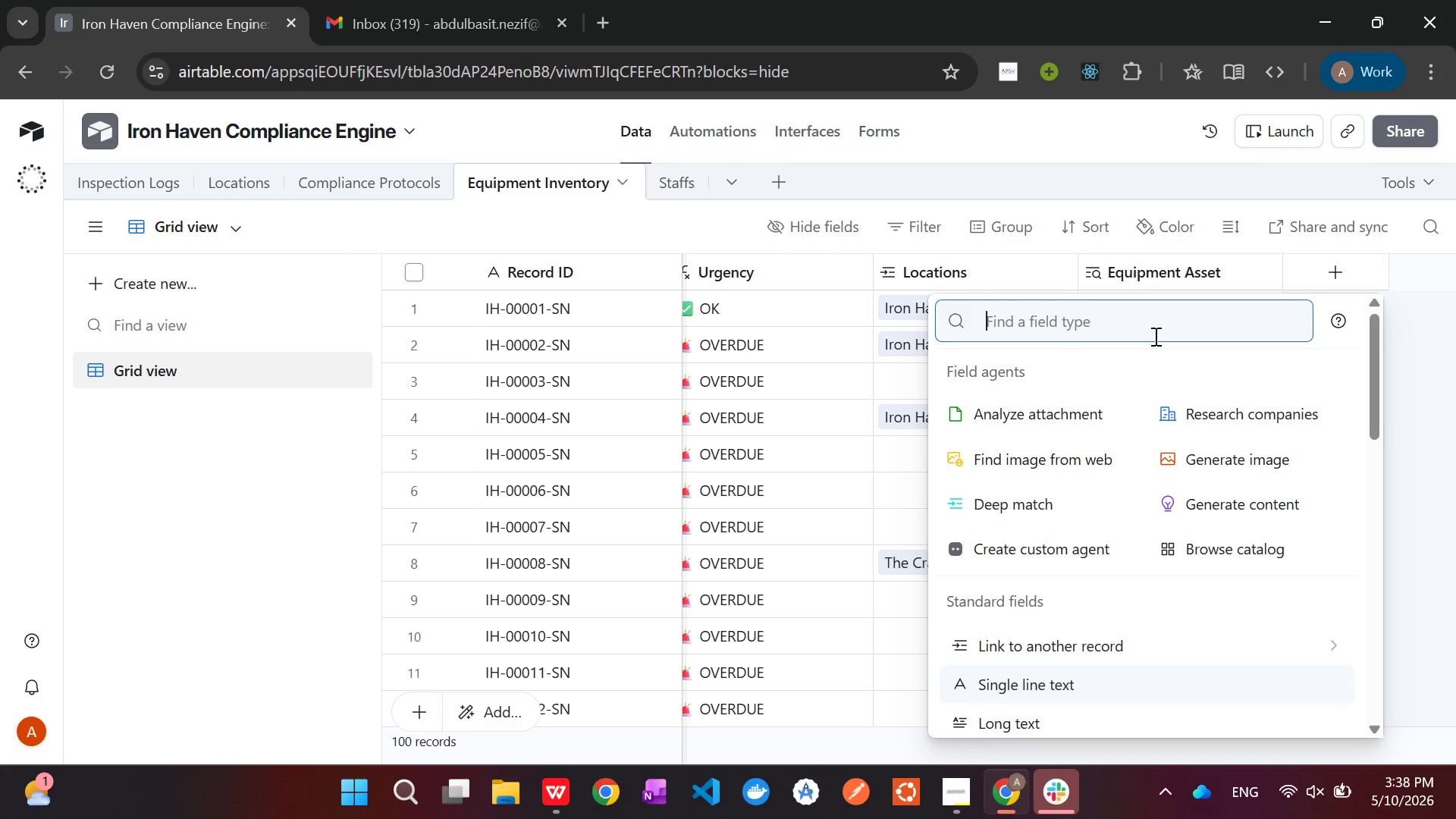 
type(look)
 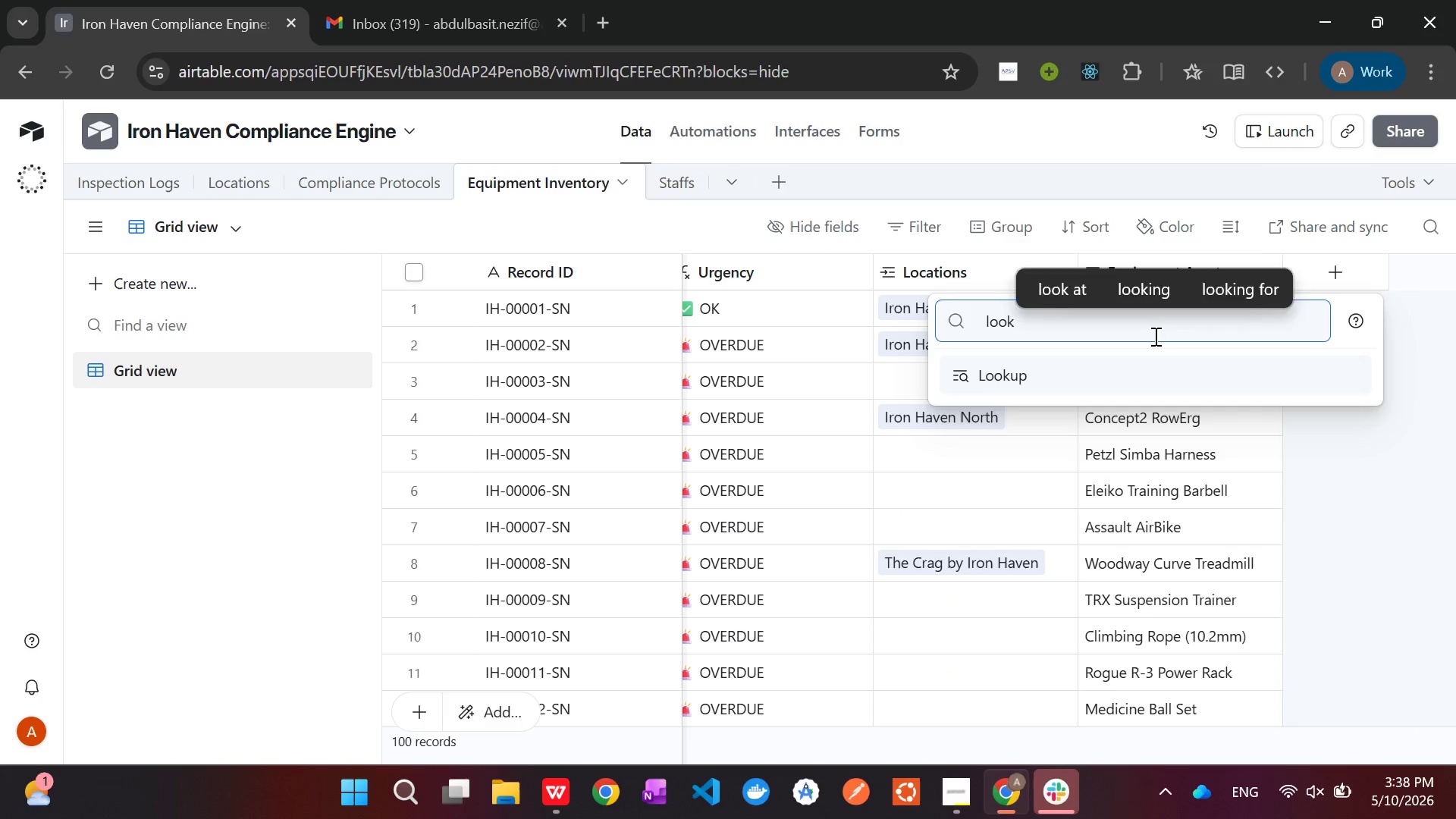 
key(Enter)
 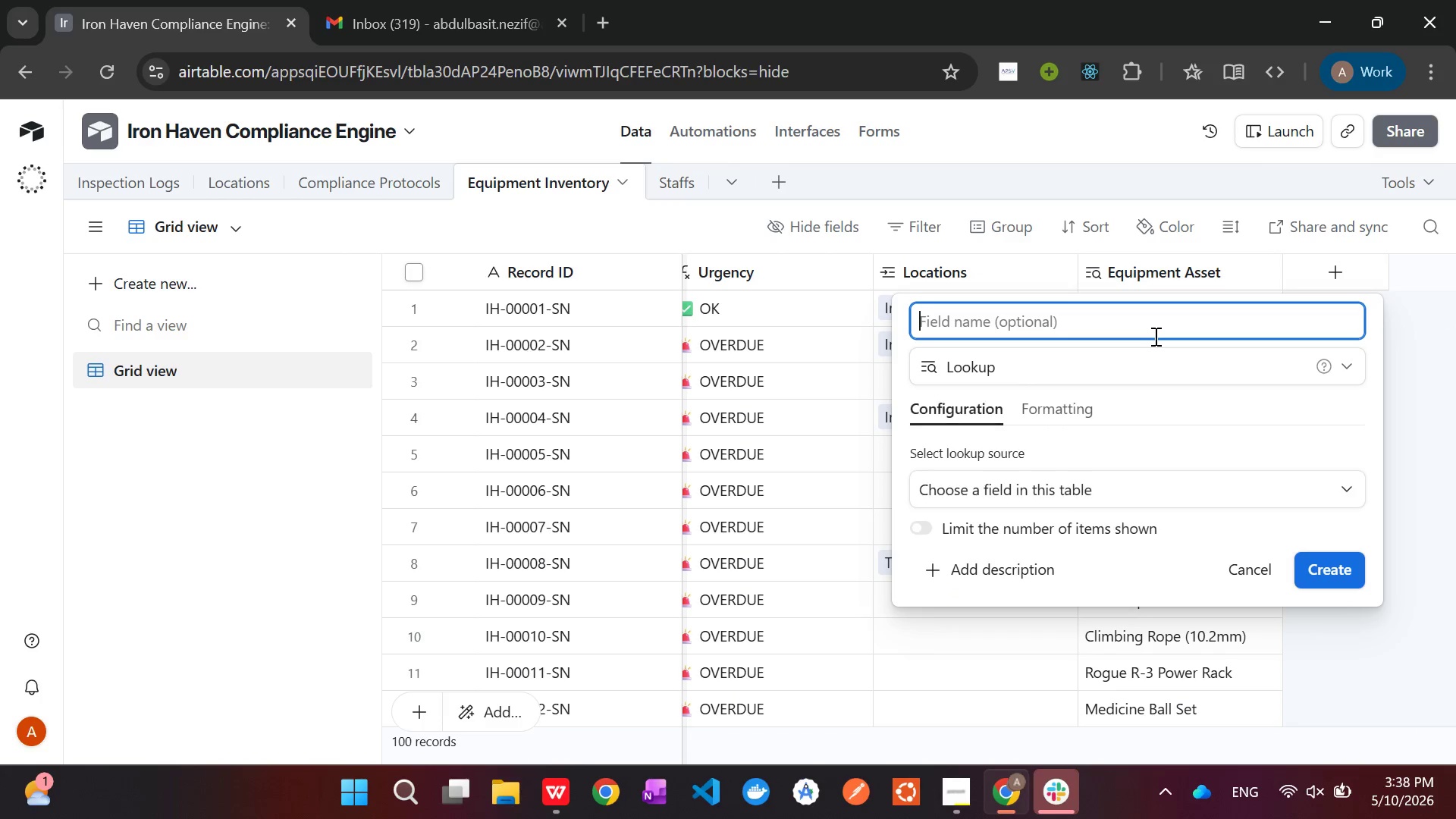 
type(Serial Numer)
key(Backspace)
key(Backspace)
type(ber)
 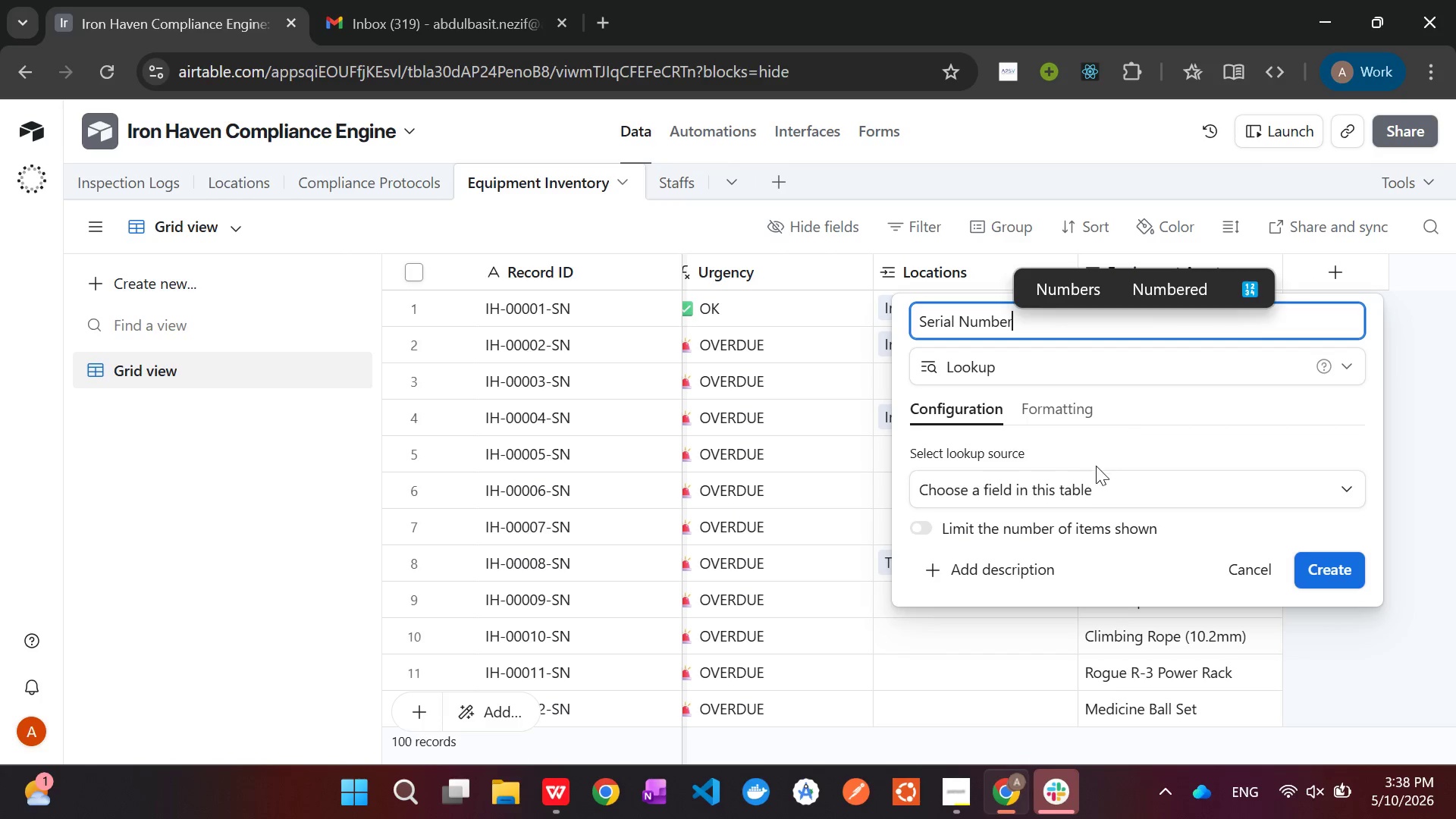 
left_click([1090, 491])
 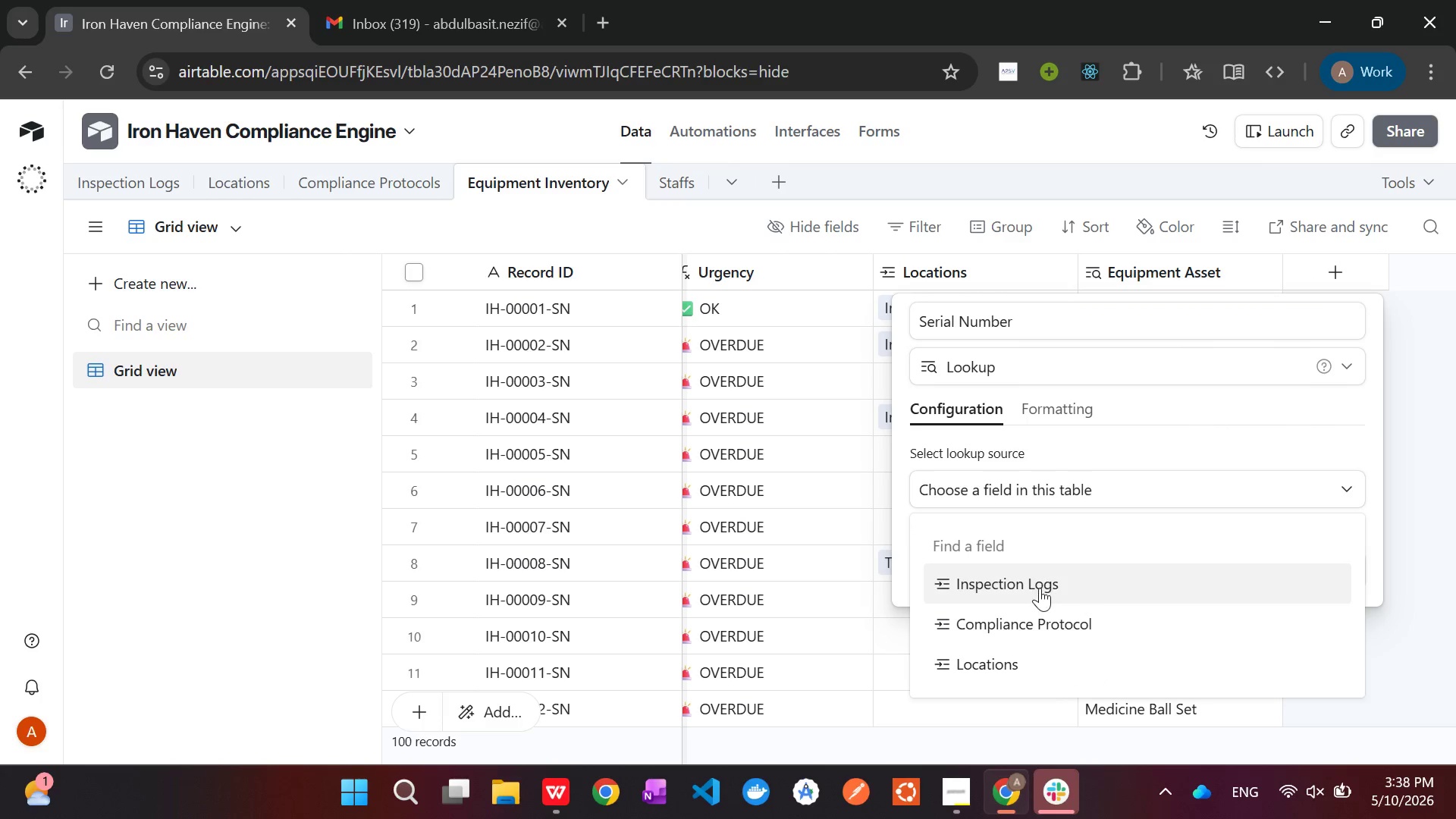 
left_click([1040, 588])
 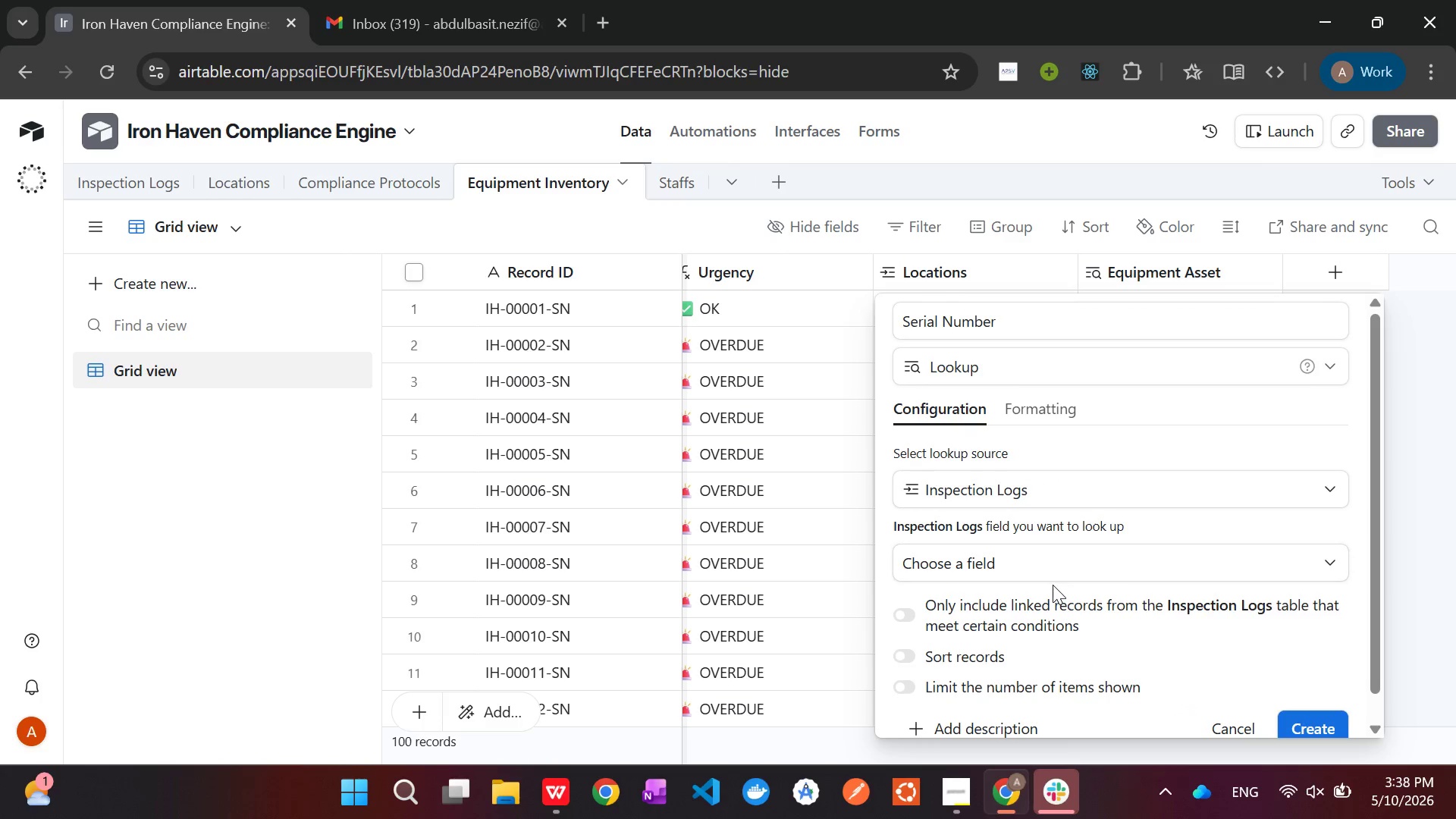 
left_click([1046, 567])
 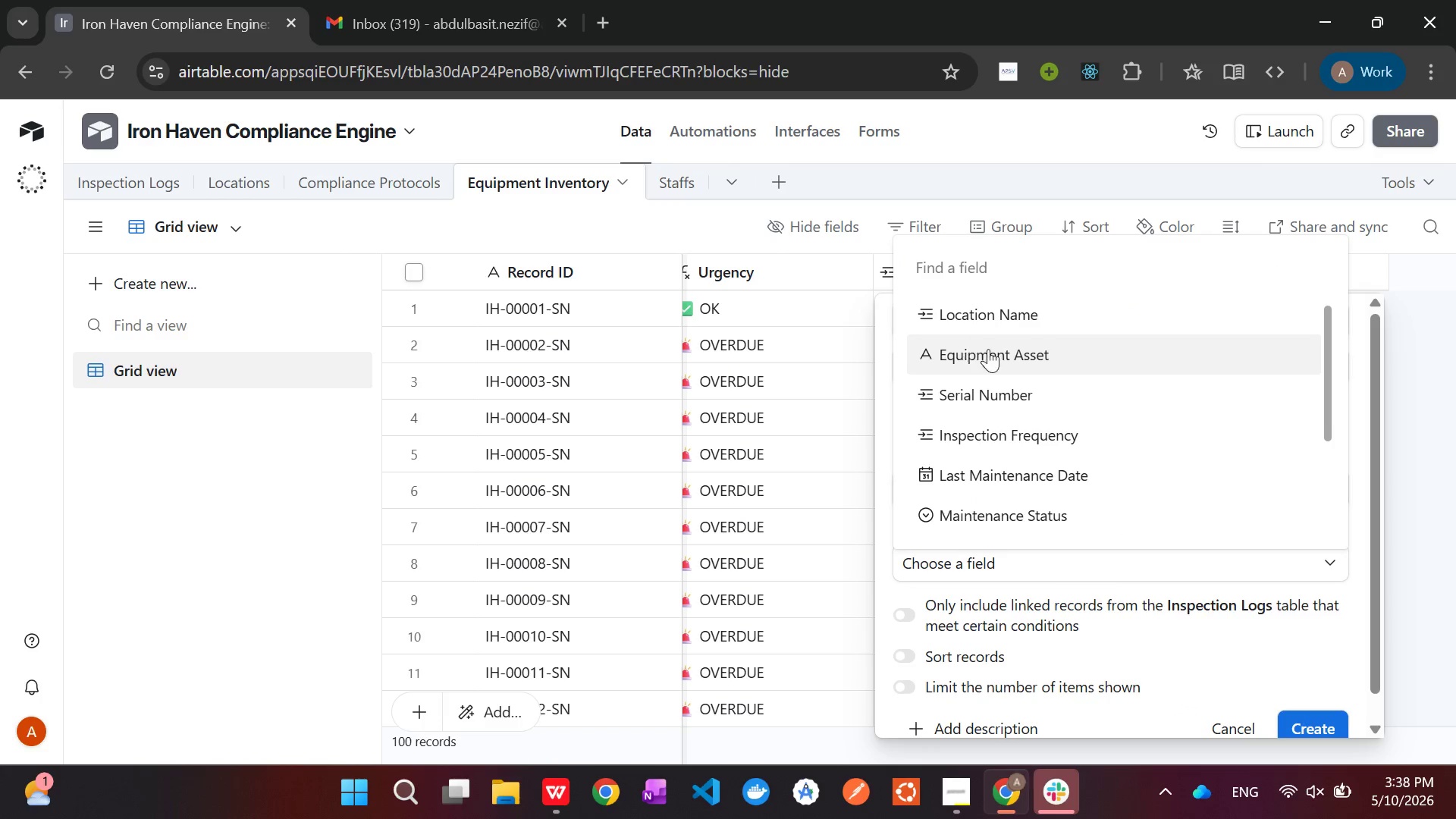 
scroll: coordinate [997, 353], scroll_direction: up, amount: 4.0
 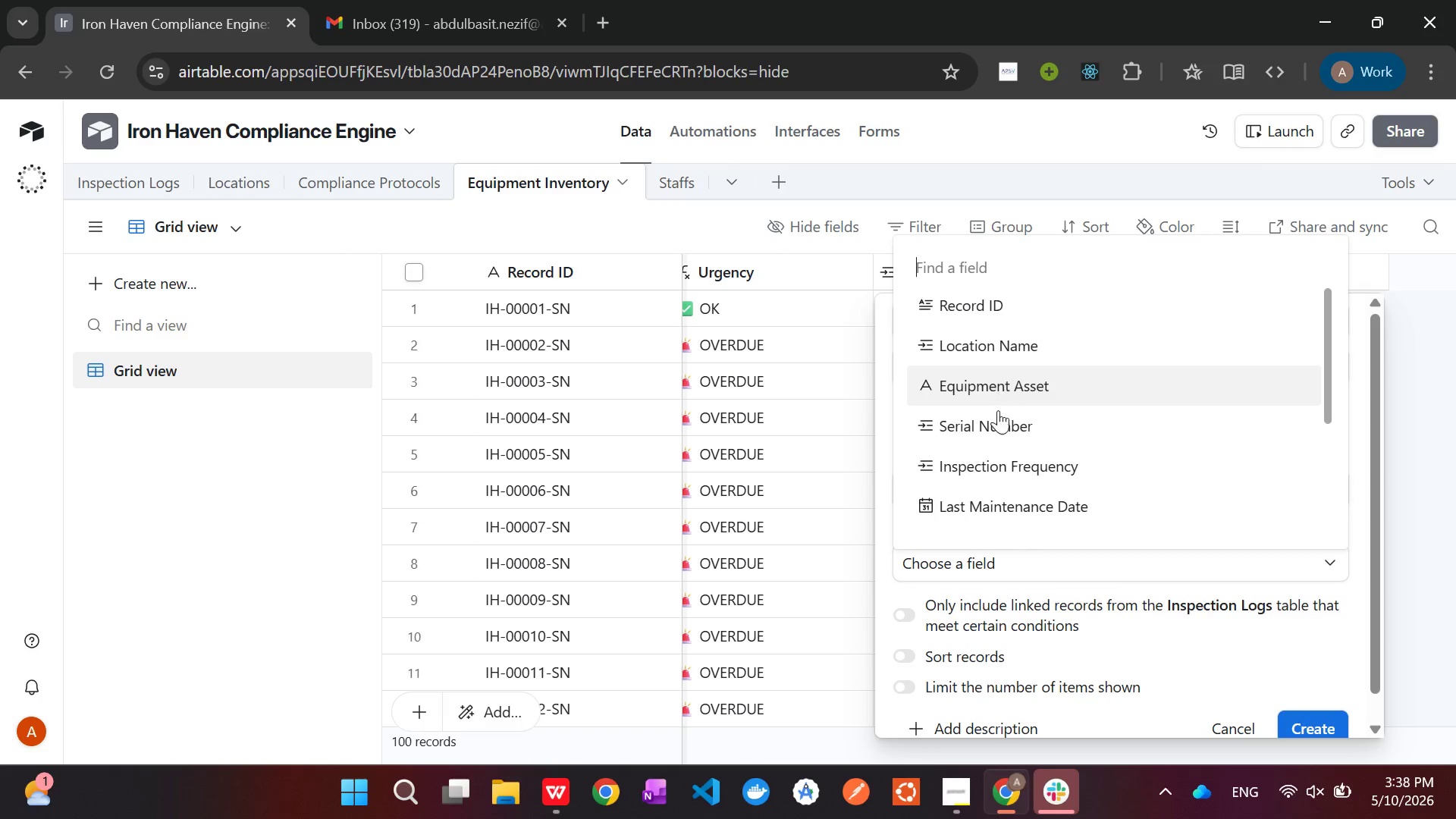 
left_click([999, 431])
 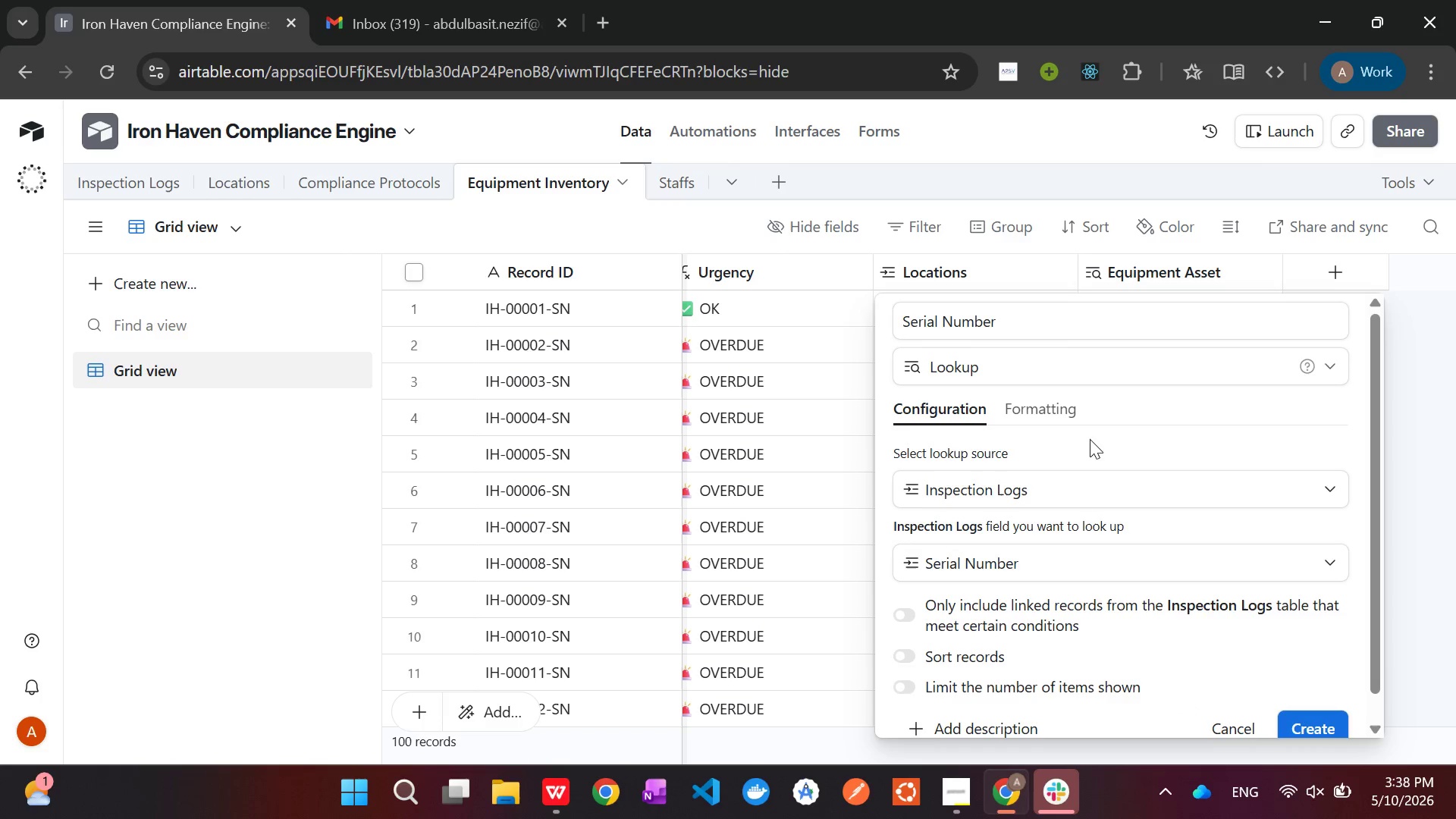 
scroll: coordinate [1098, 447], scroll_direction: down, amount: 3.0
 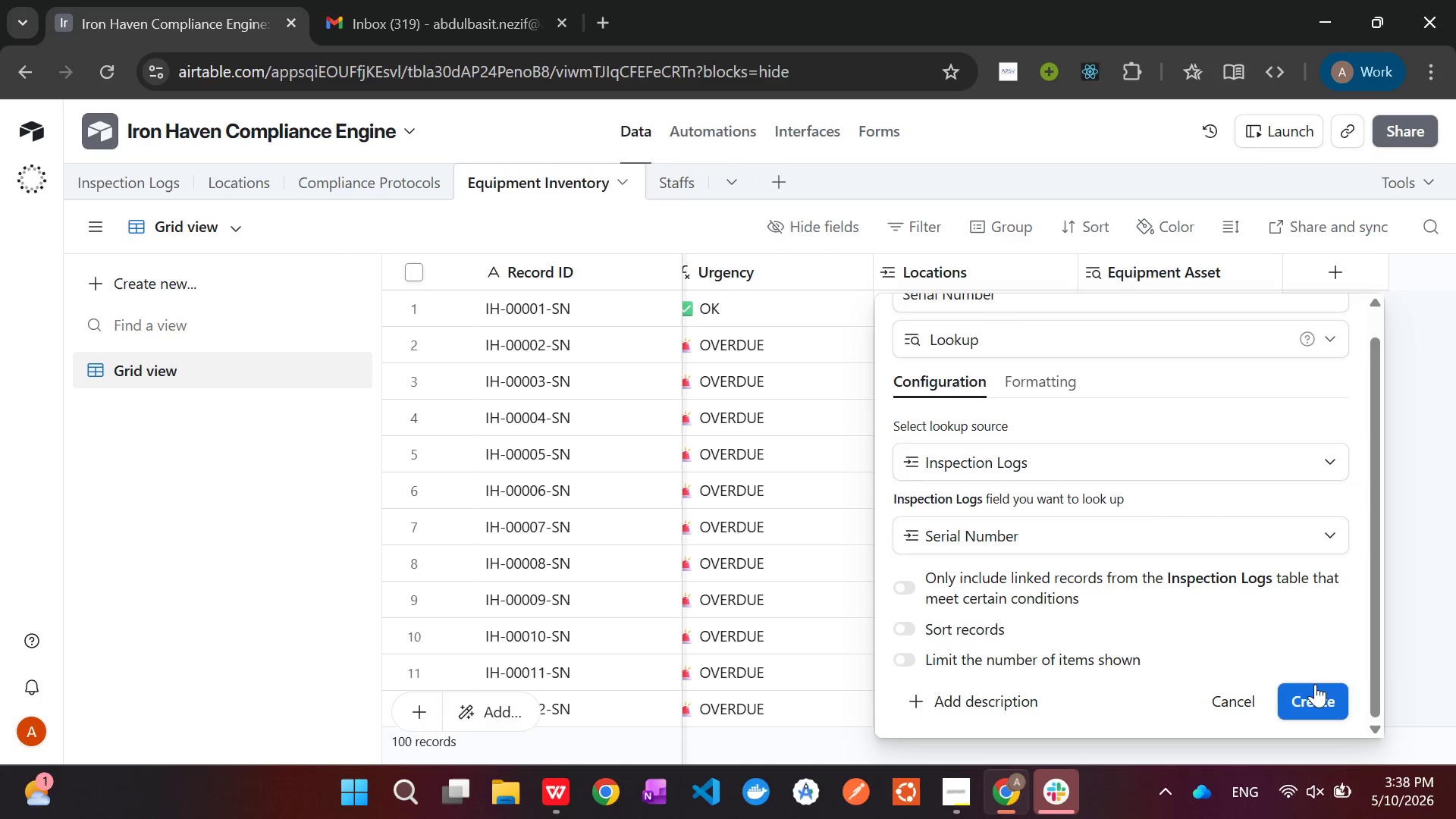 
left_click([1315, 684])
 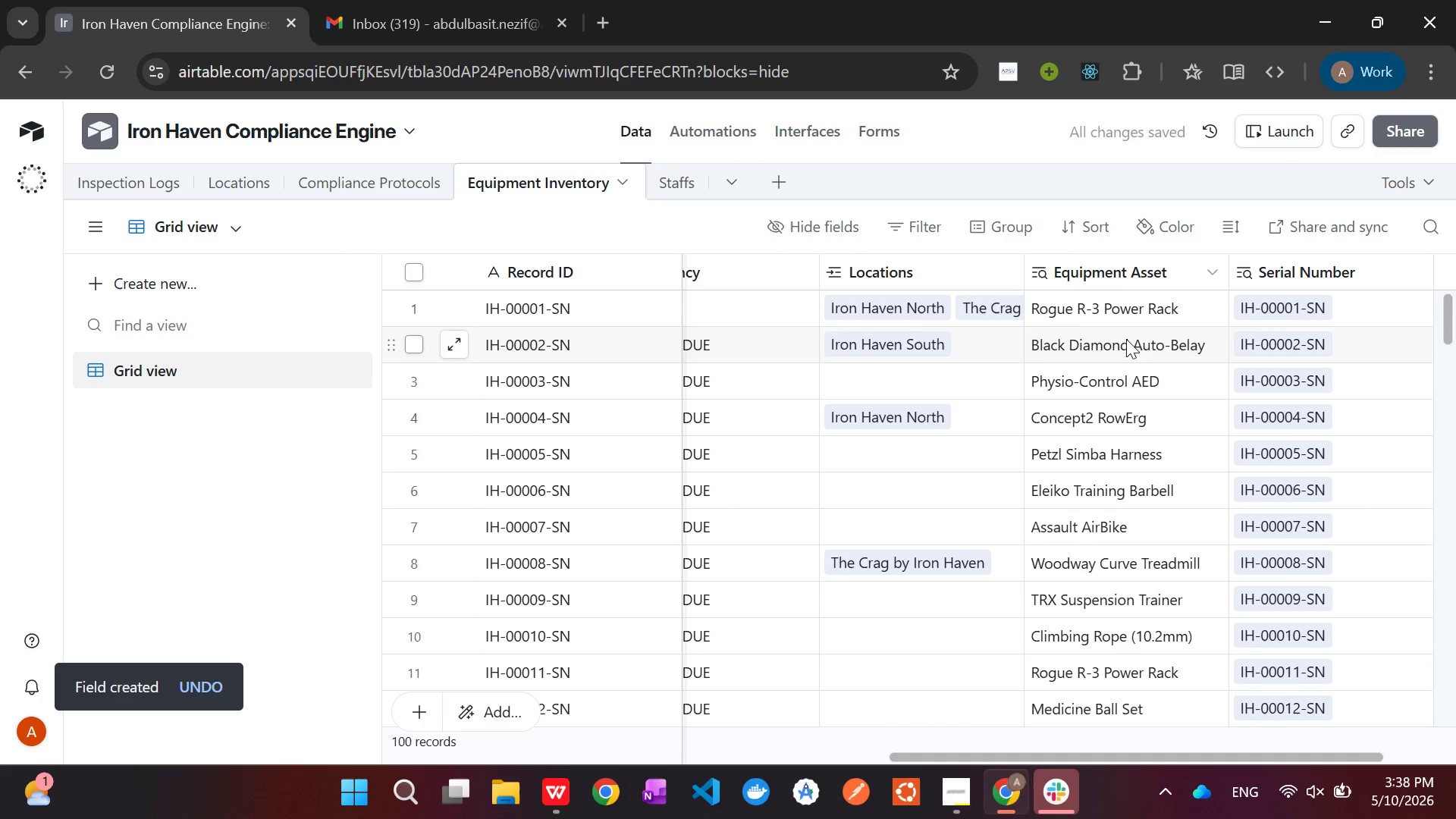 
wait(11.47)
 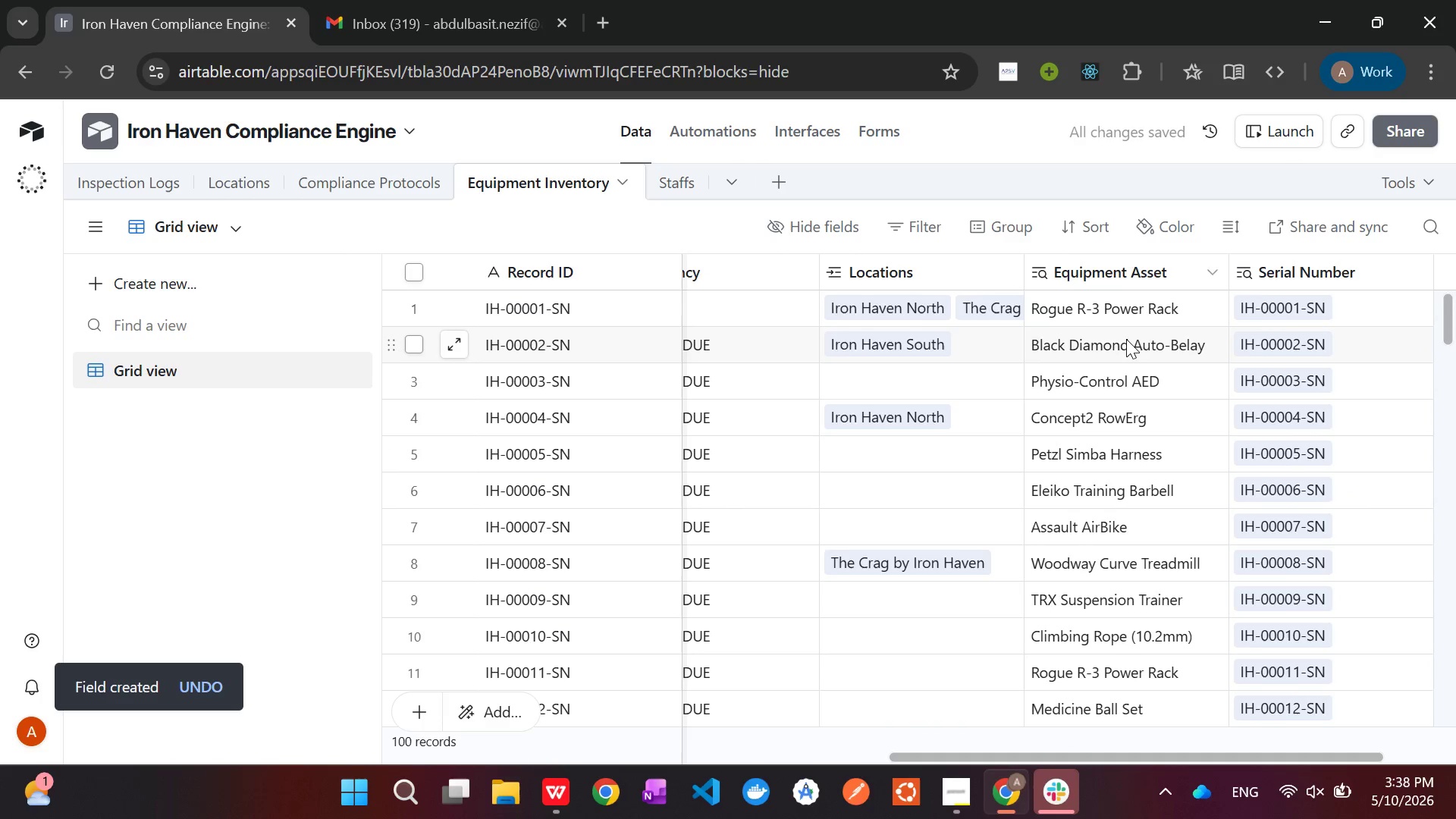 
left_click([792, 121])
 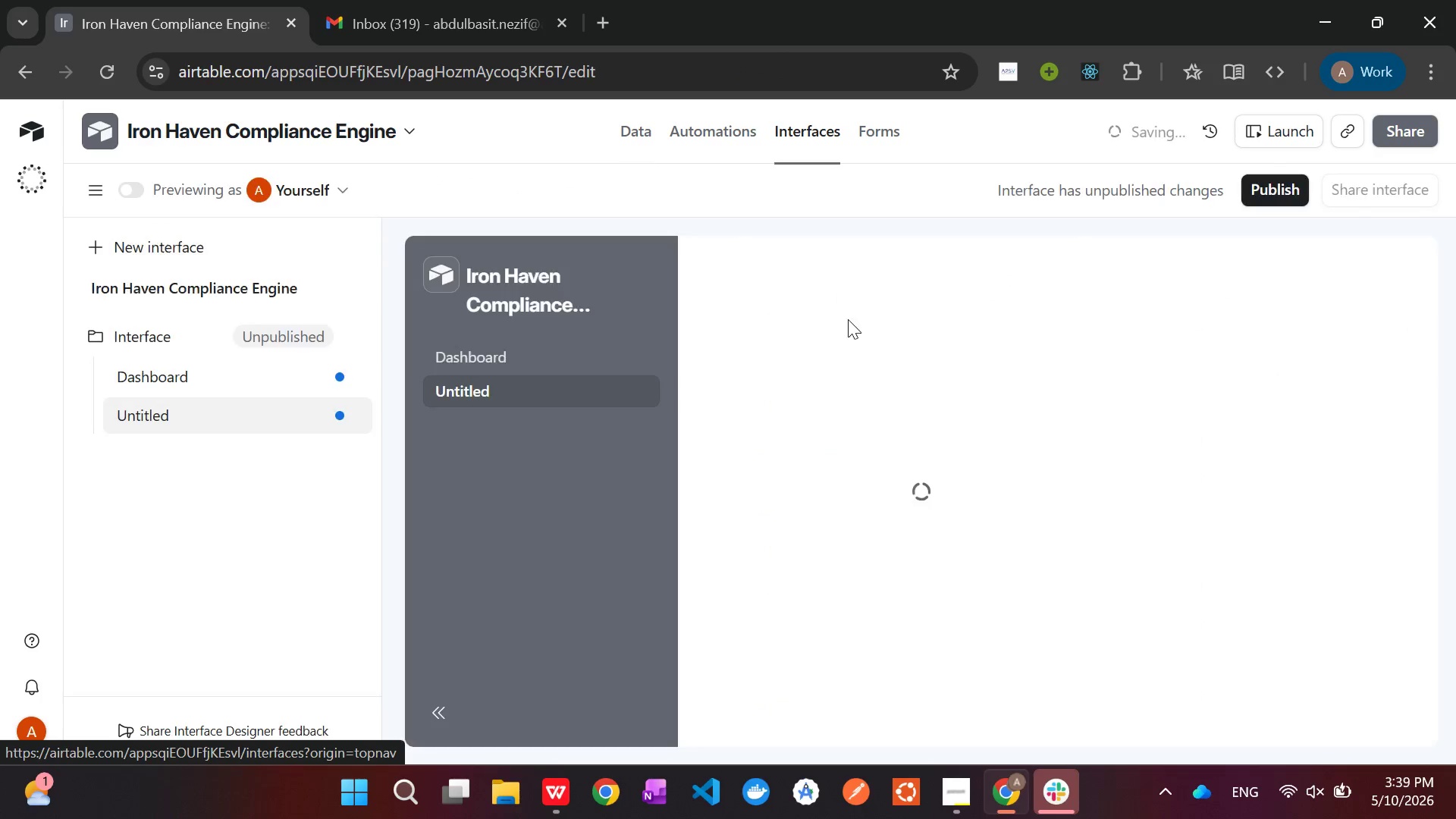 
mouse_move([846, 320])
 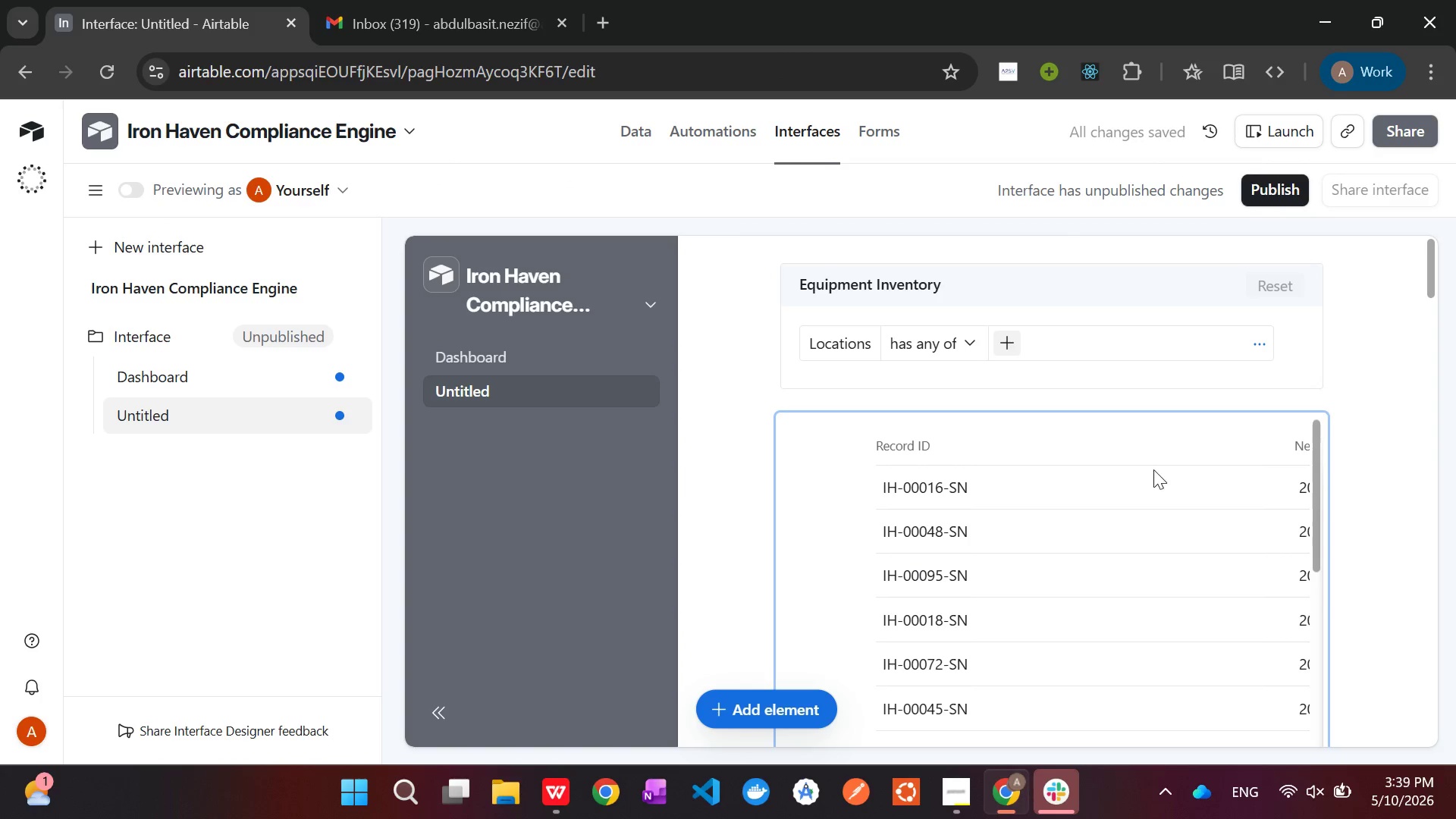 
left_click([1105, 481])
 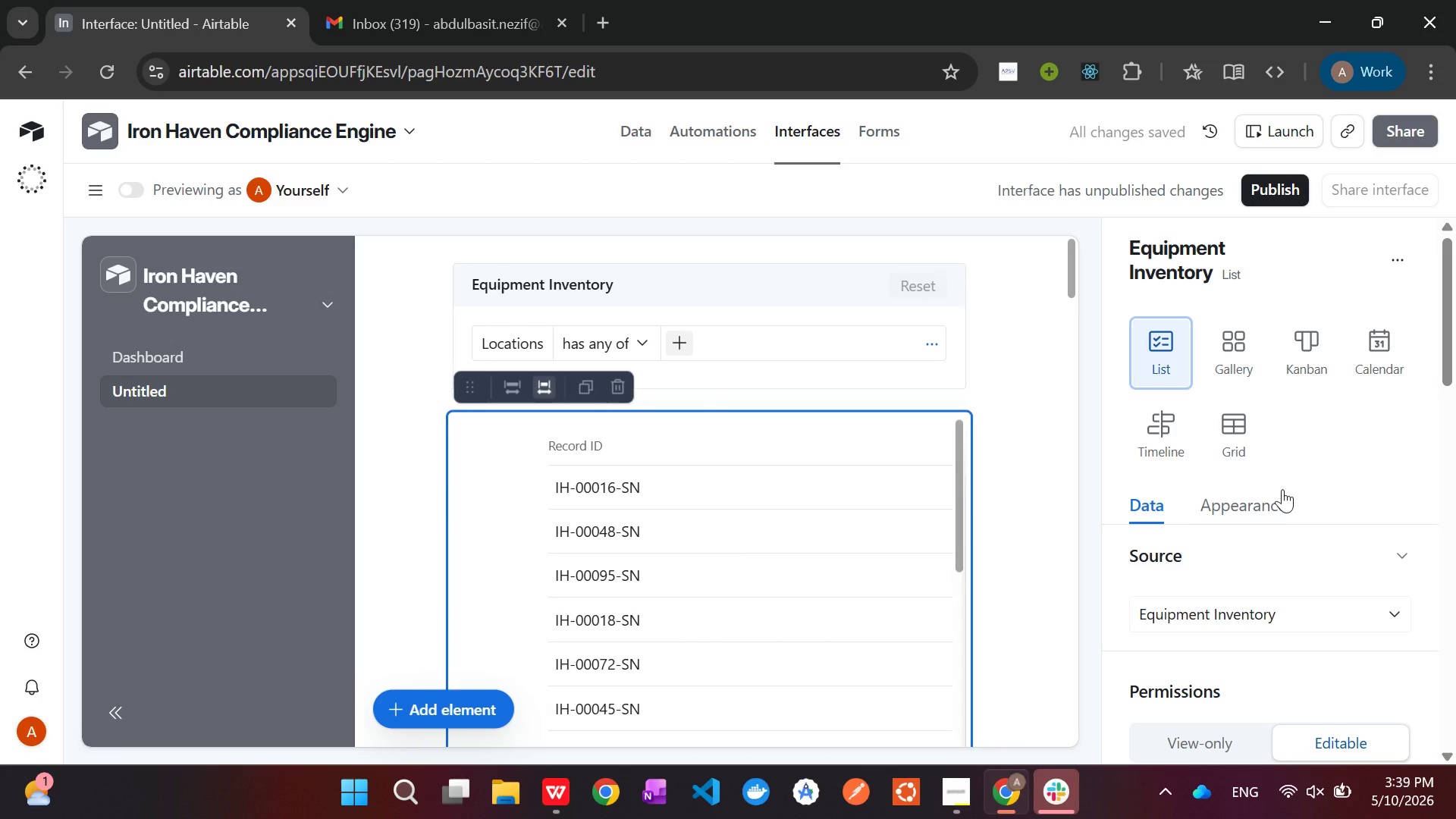 
scroll: coordinate [1283, 492], scroll_direction: down, amount: 14.0
 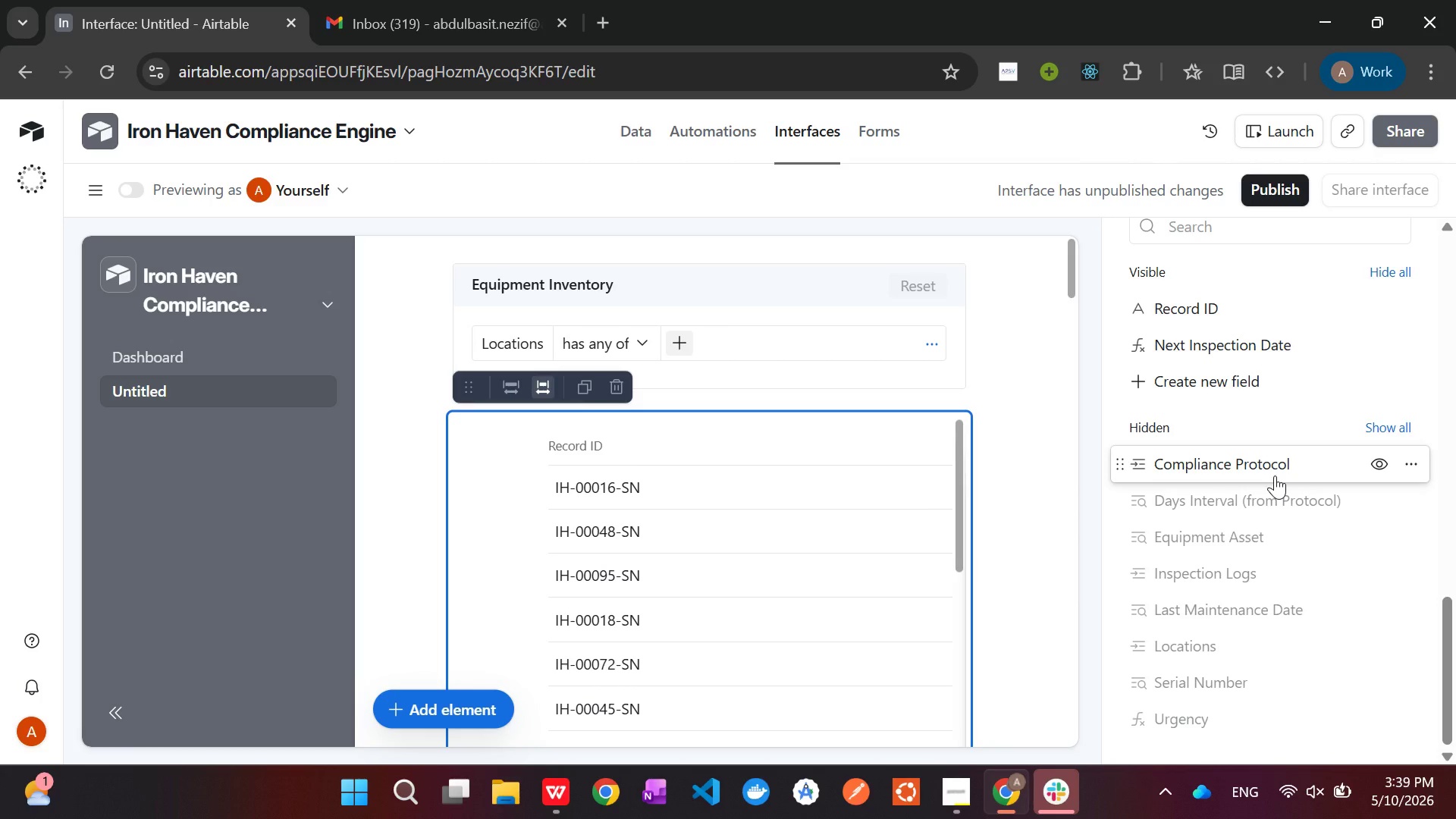 
wait(9.93)
 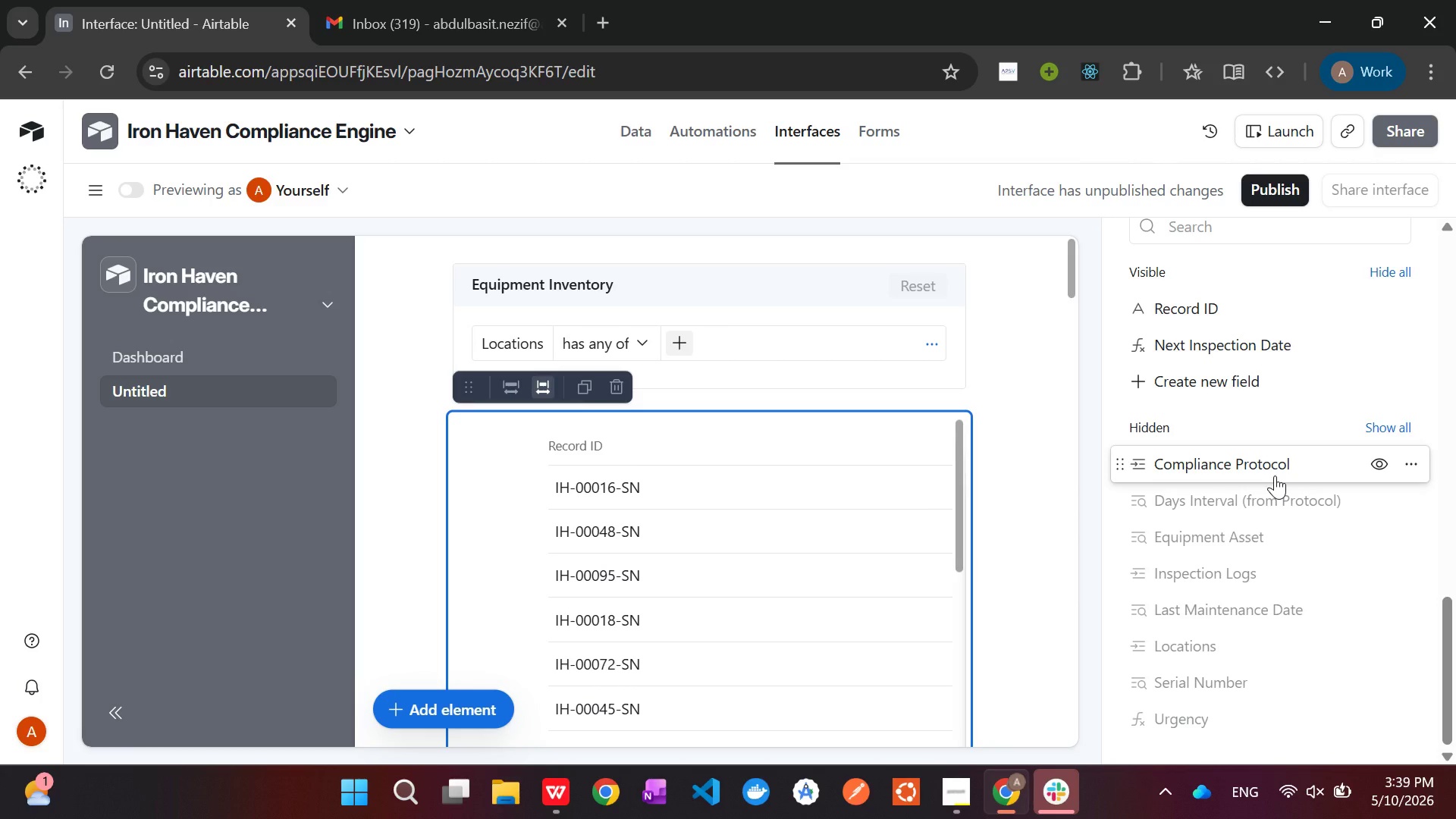 
left_click([1376, 686])
 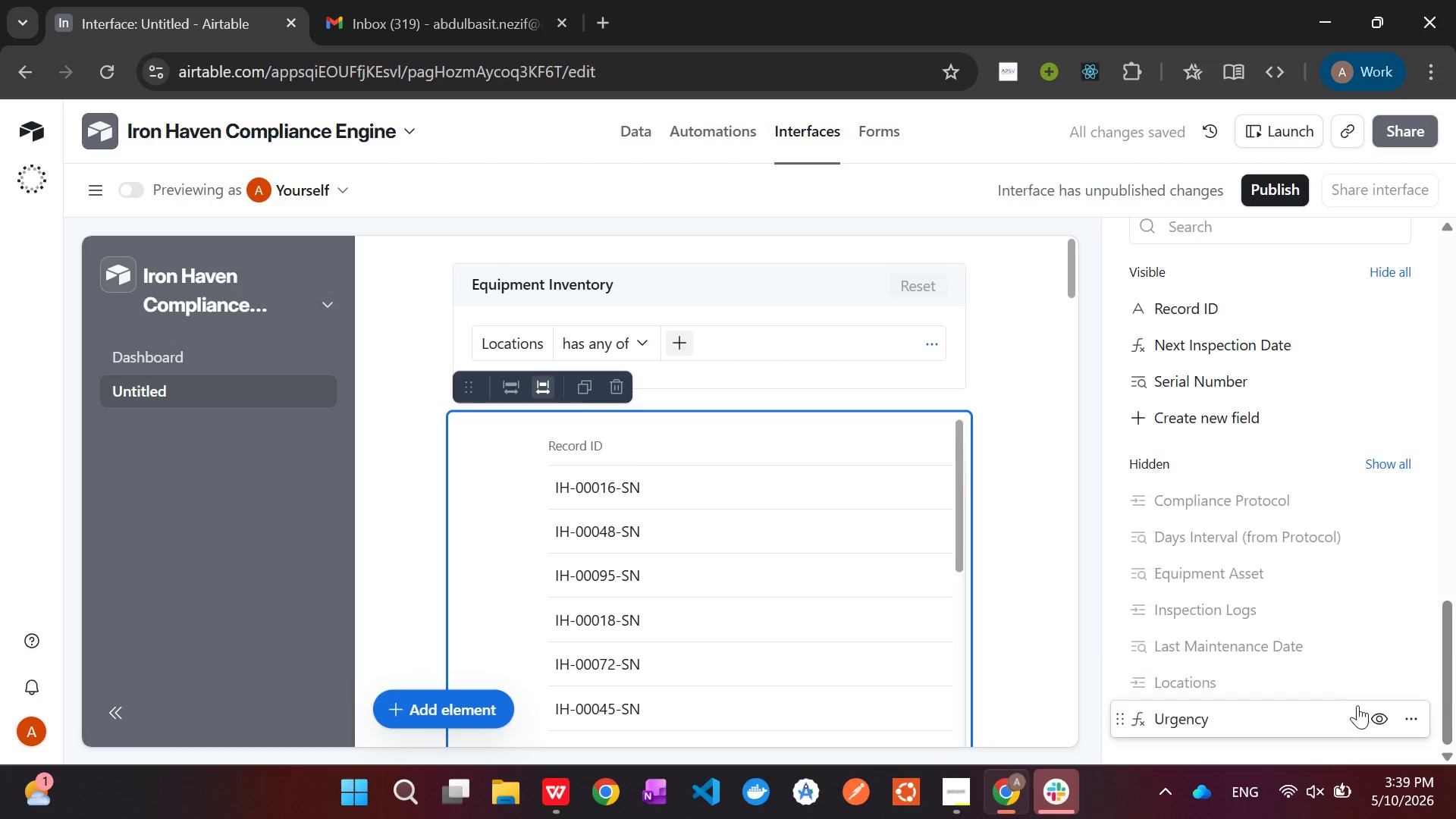 
left_click([1377, 722])
 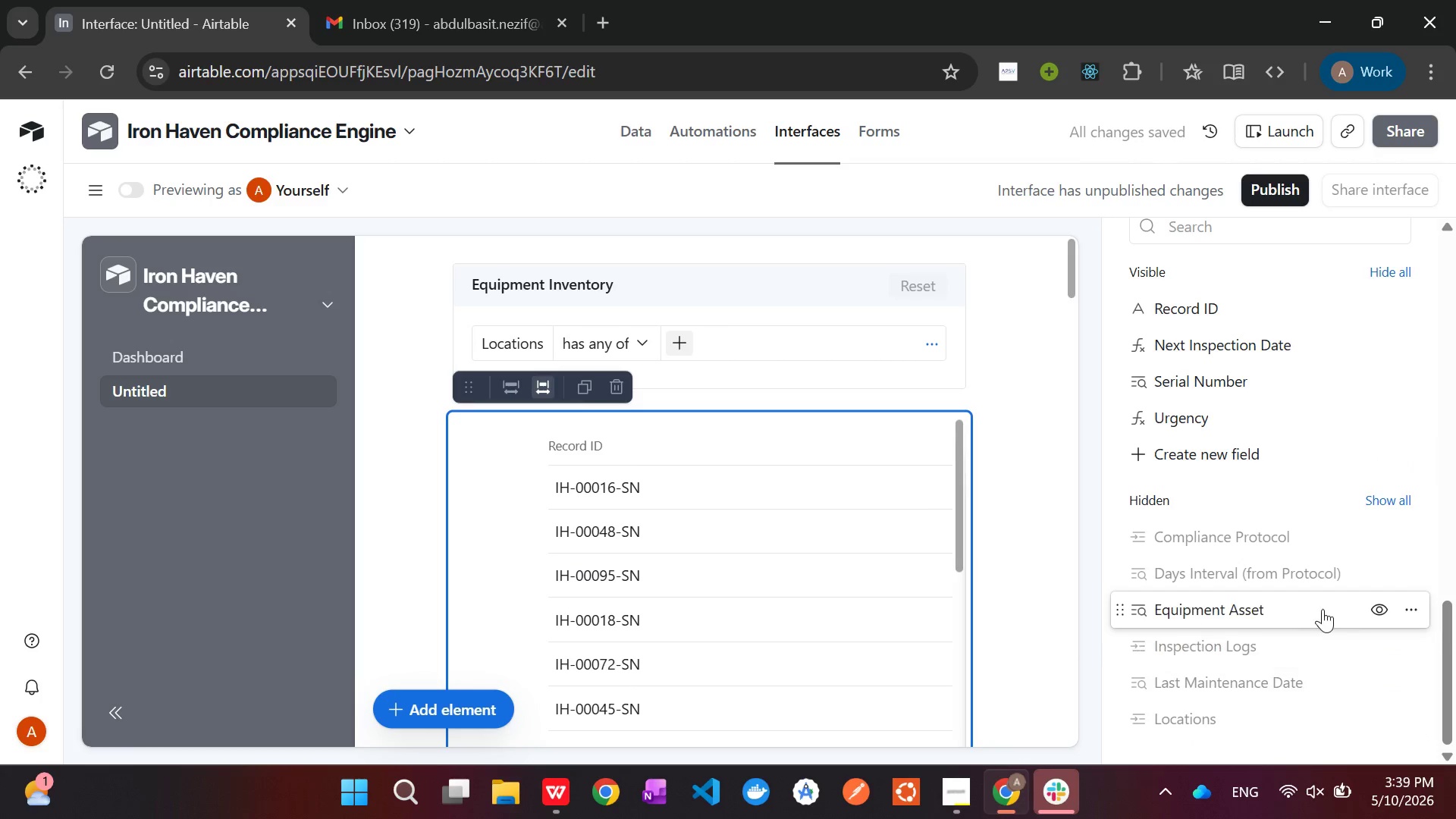 
left_click([1378, 613])
 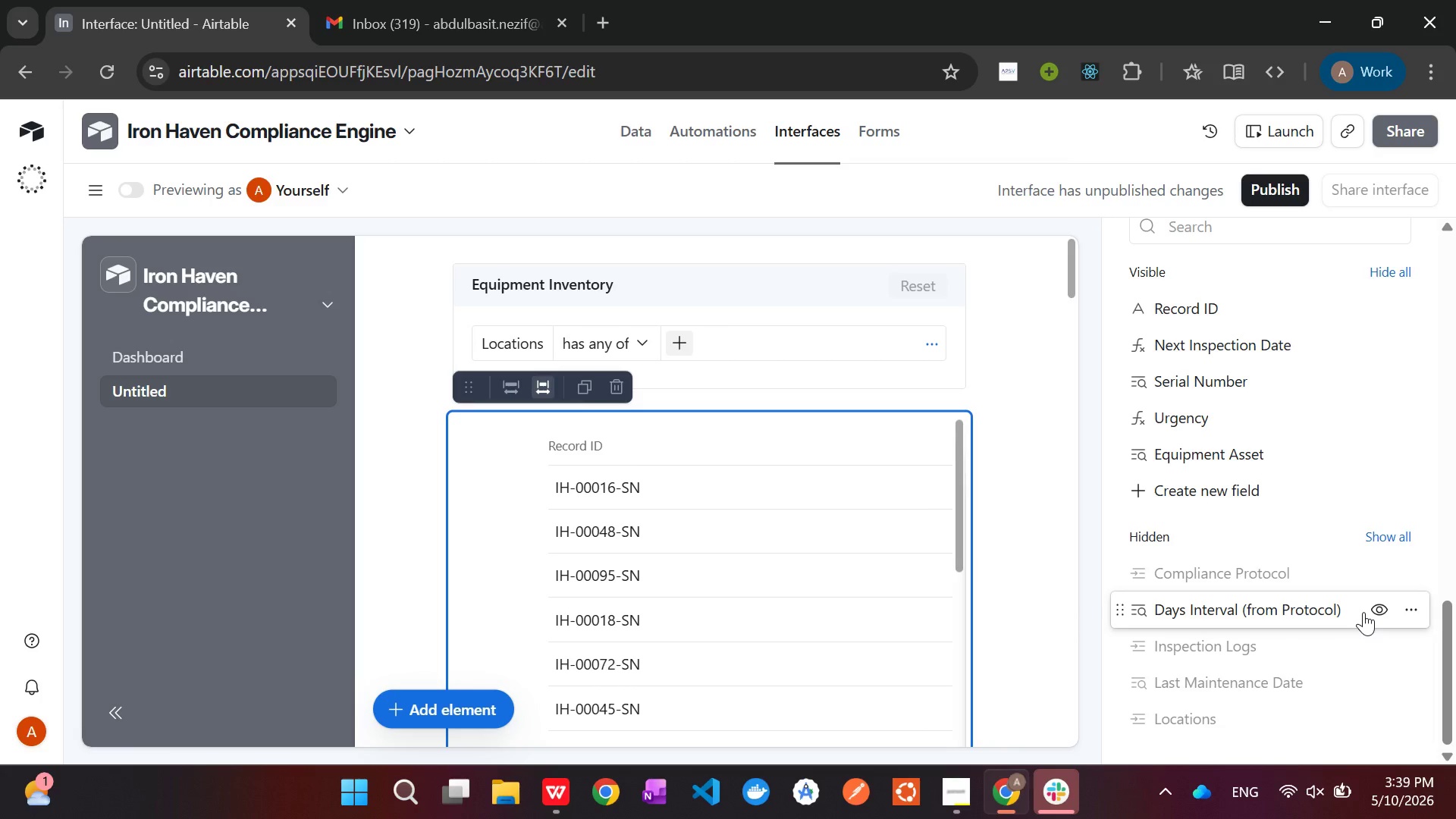 
wait(16.12)
 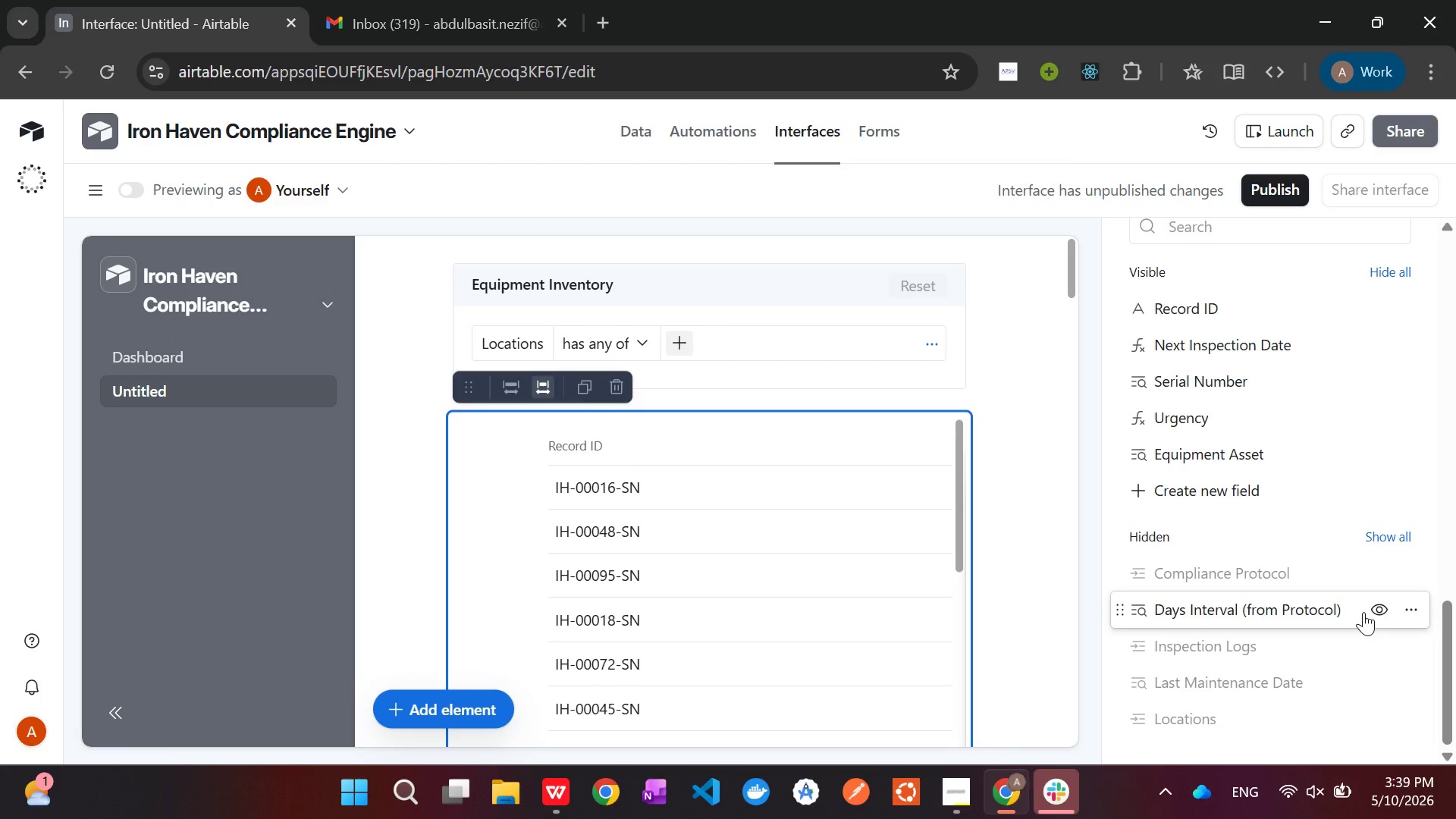 
scroll: coordinate [1280, 510], scroll_direction: up, amount: 6.0
 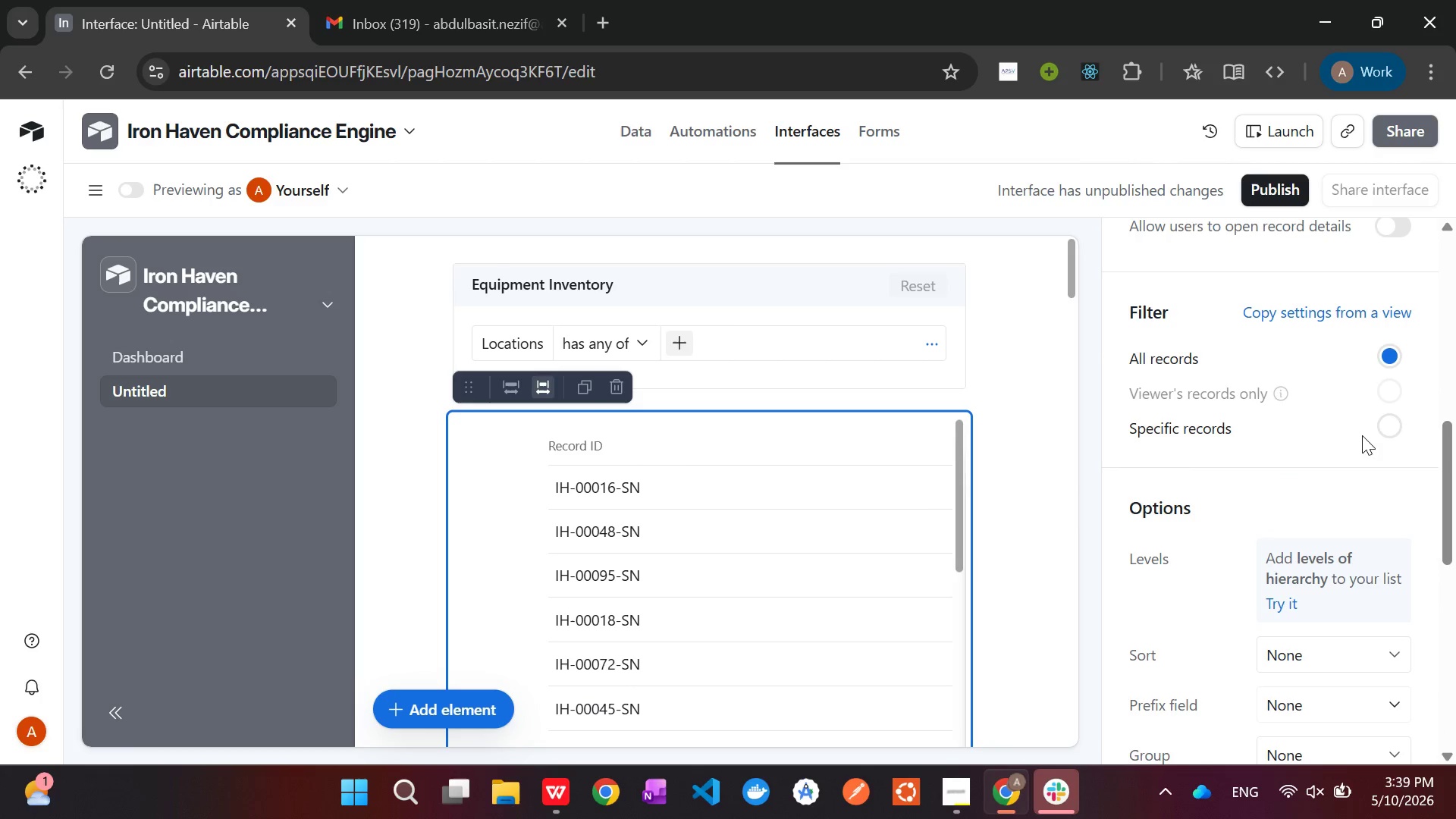 
left_click([1386, 424])
 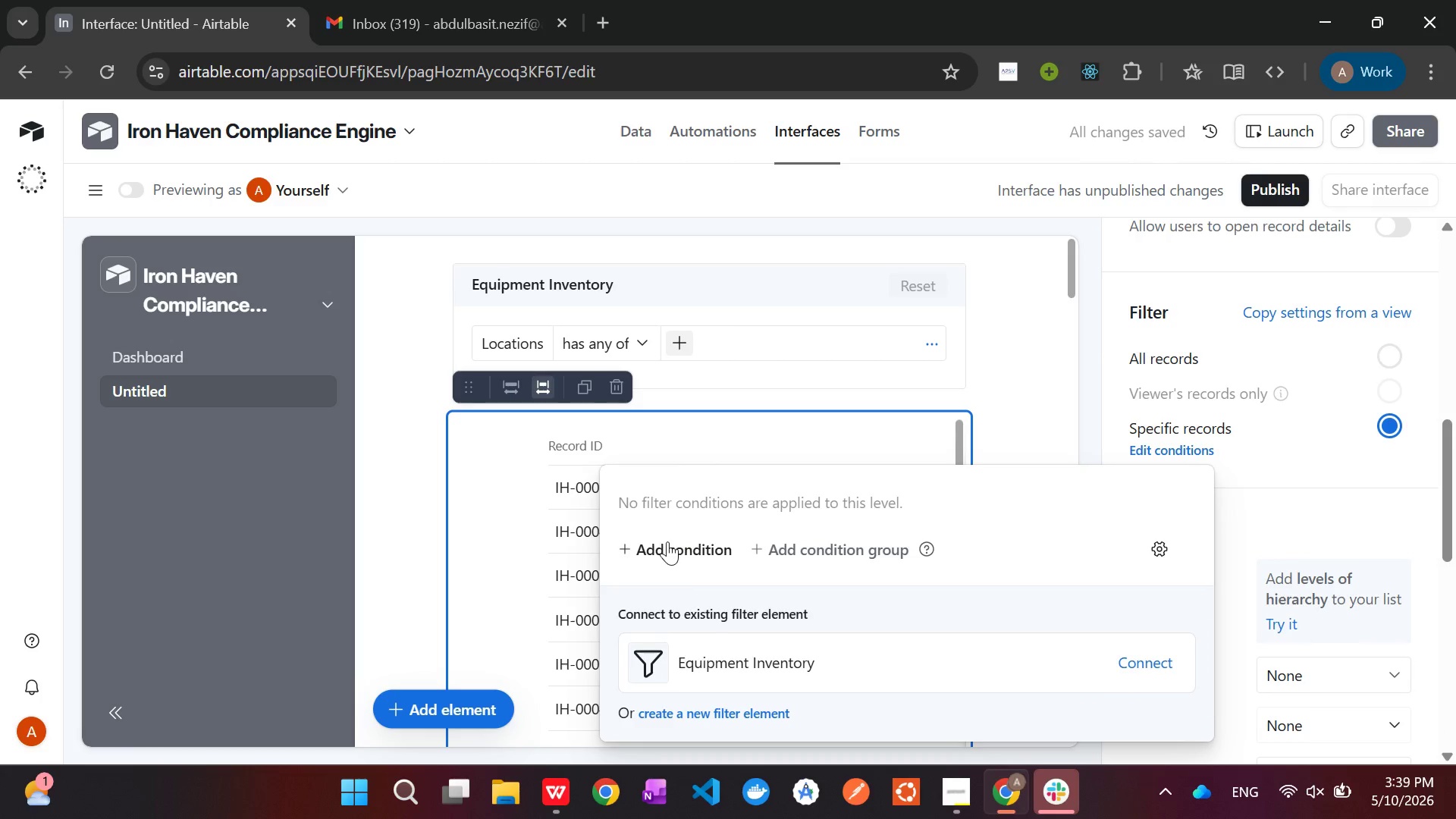 
left_click([667, 541])
 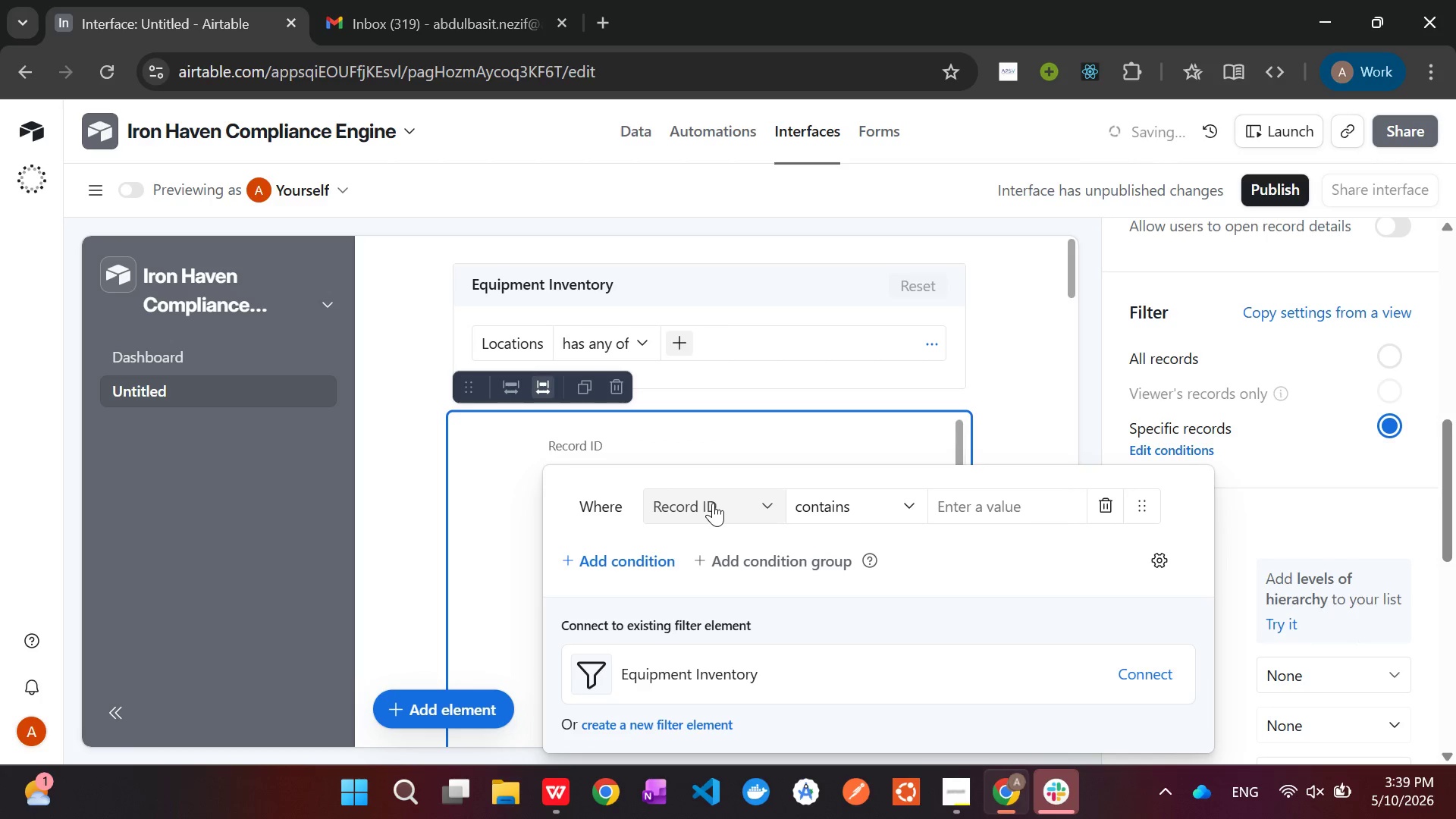 
left_click([713, 503])
 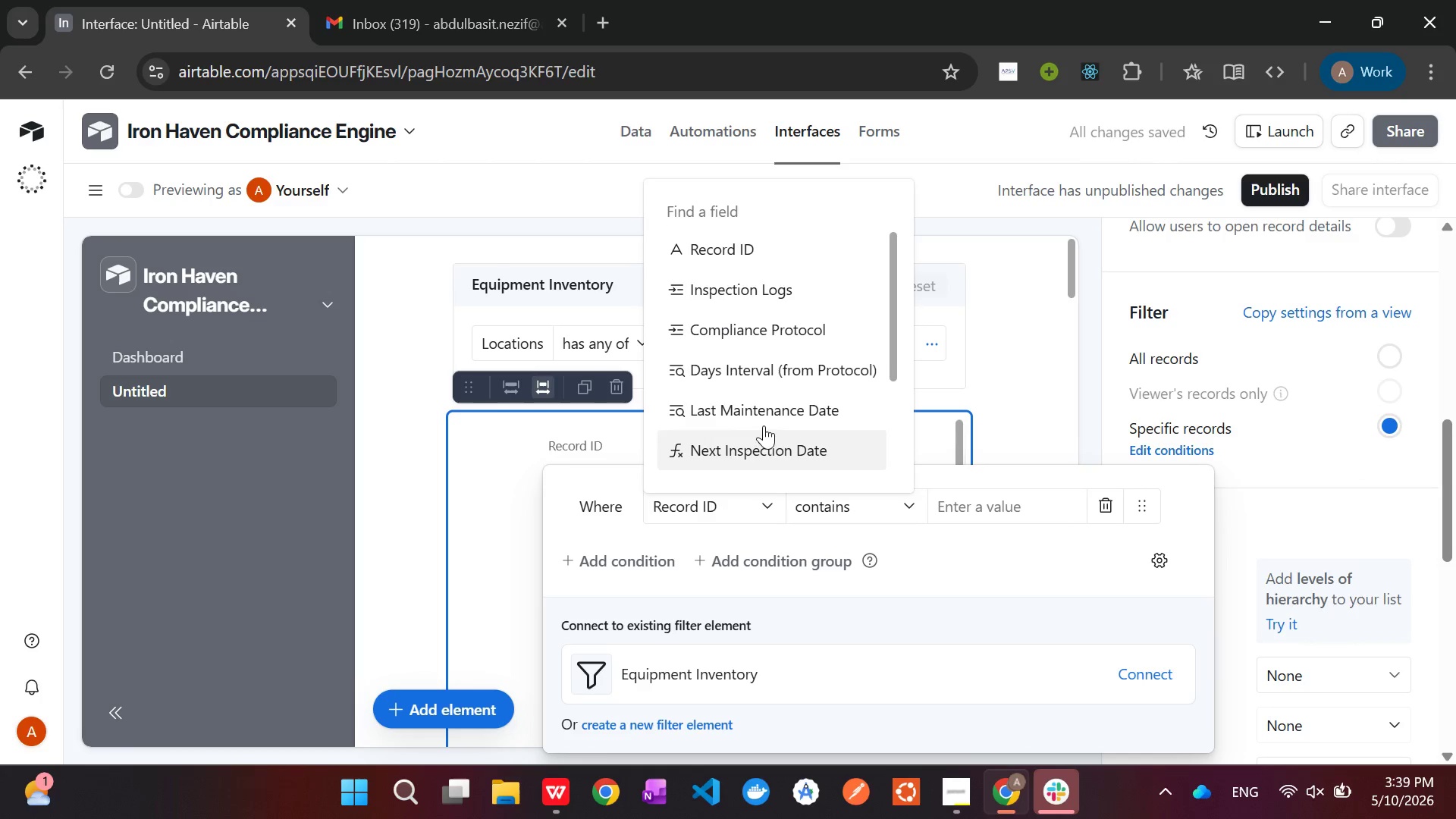 
scroll: coordinate [767, 412], scroll_direction: down, amount: 8.0
 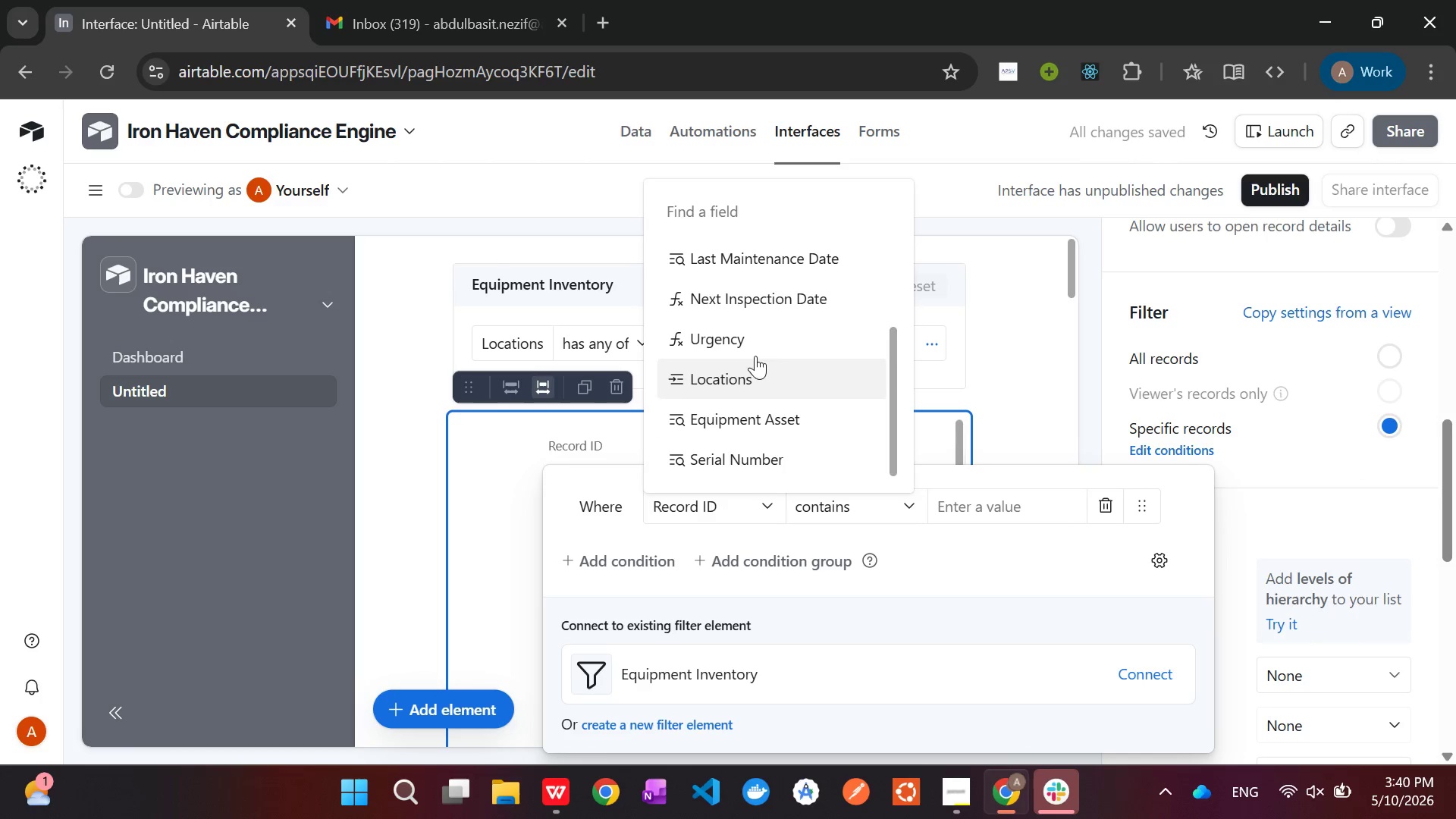 
left_click([755, 352])
 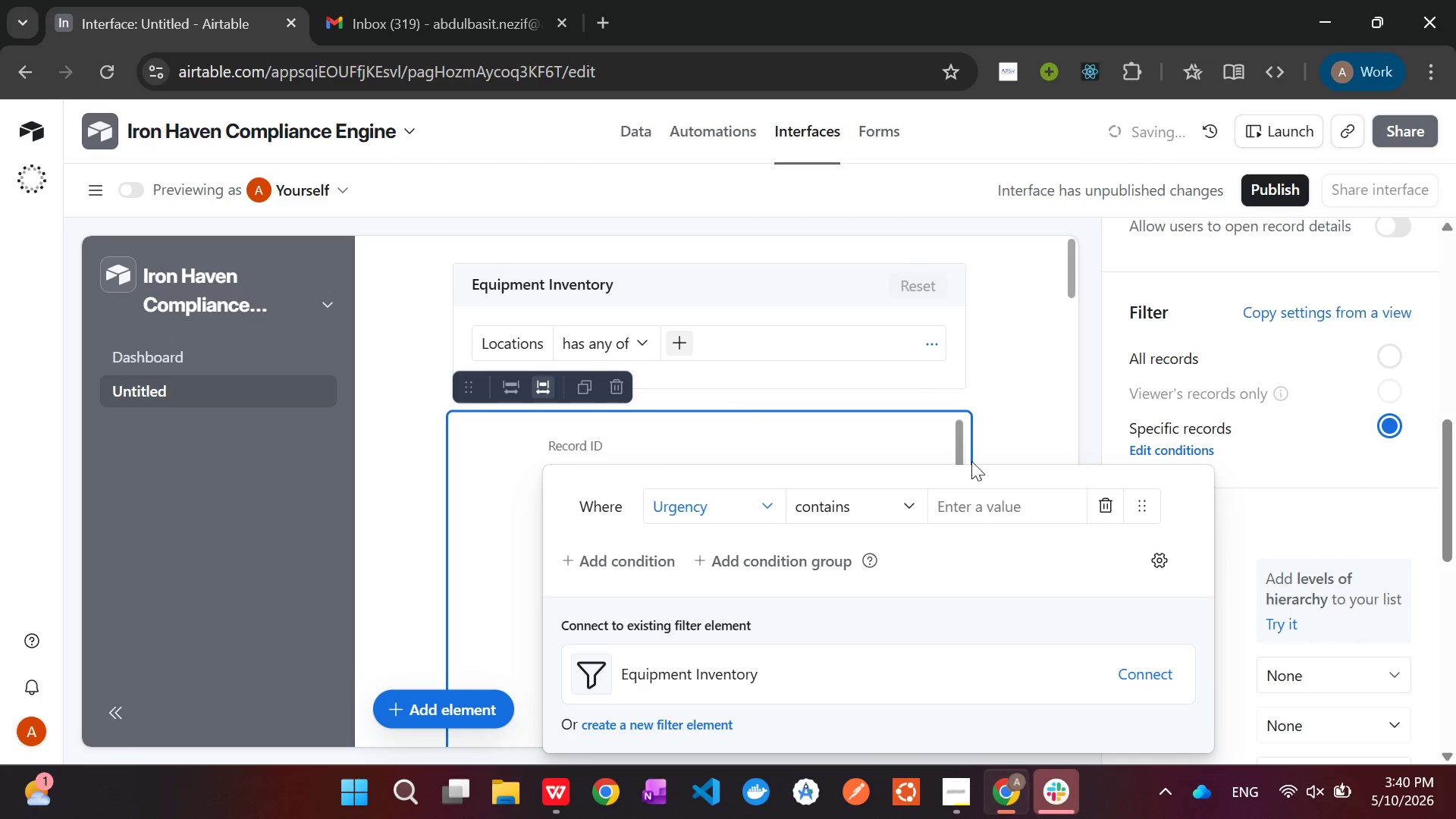 
left_click([999, 494])
 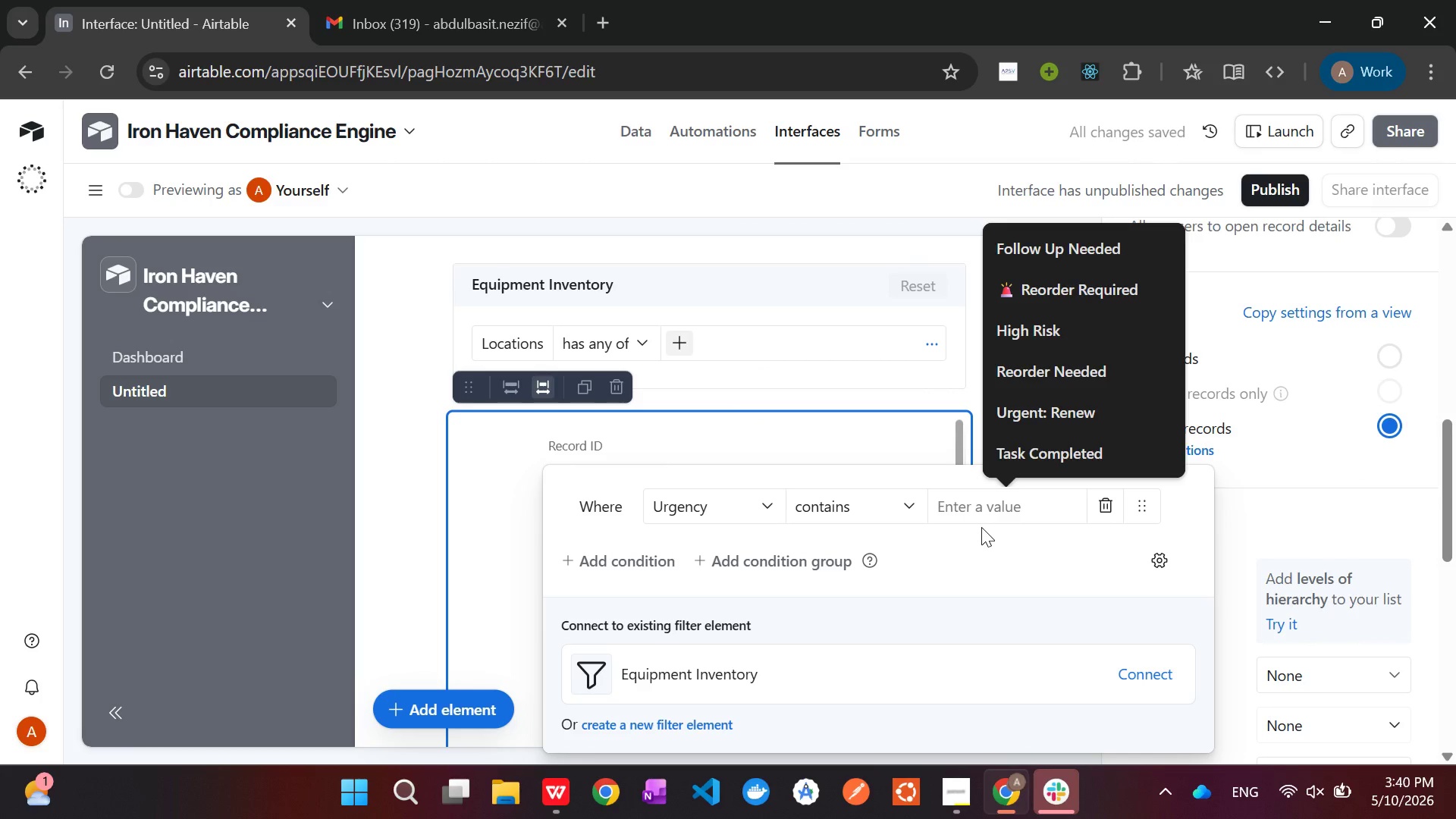 
wait(5.49)
 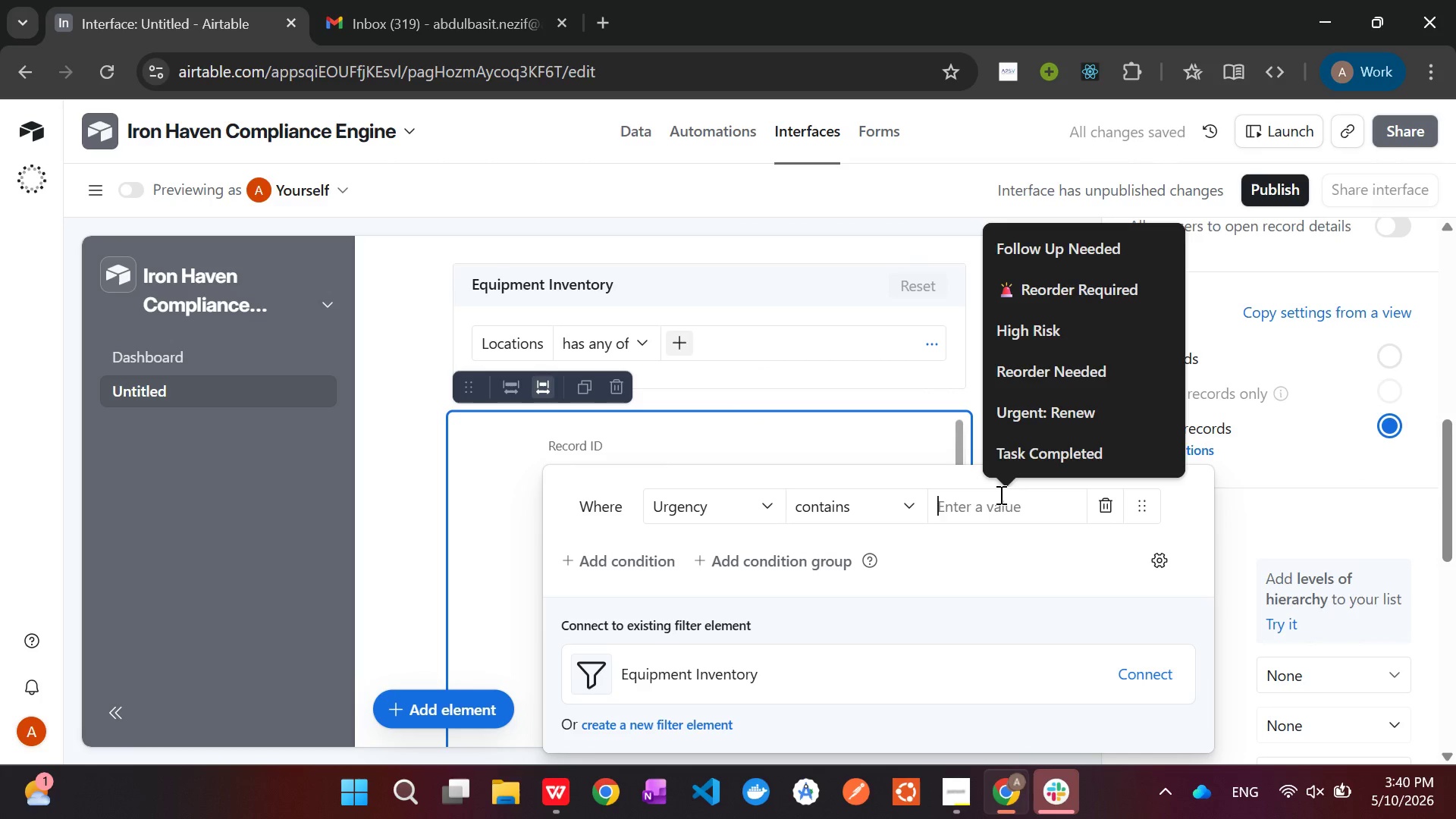 
left_click([974, 509])
 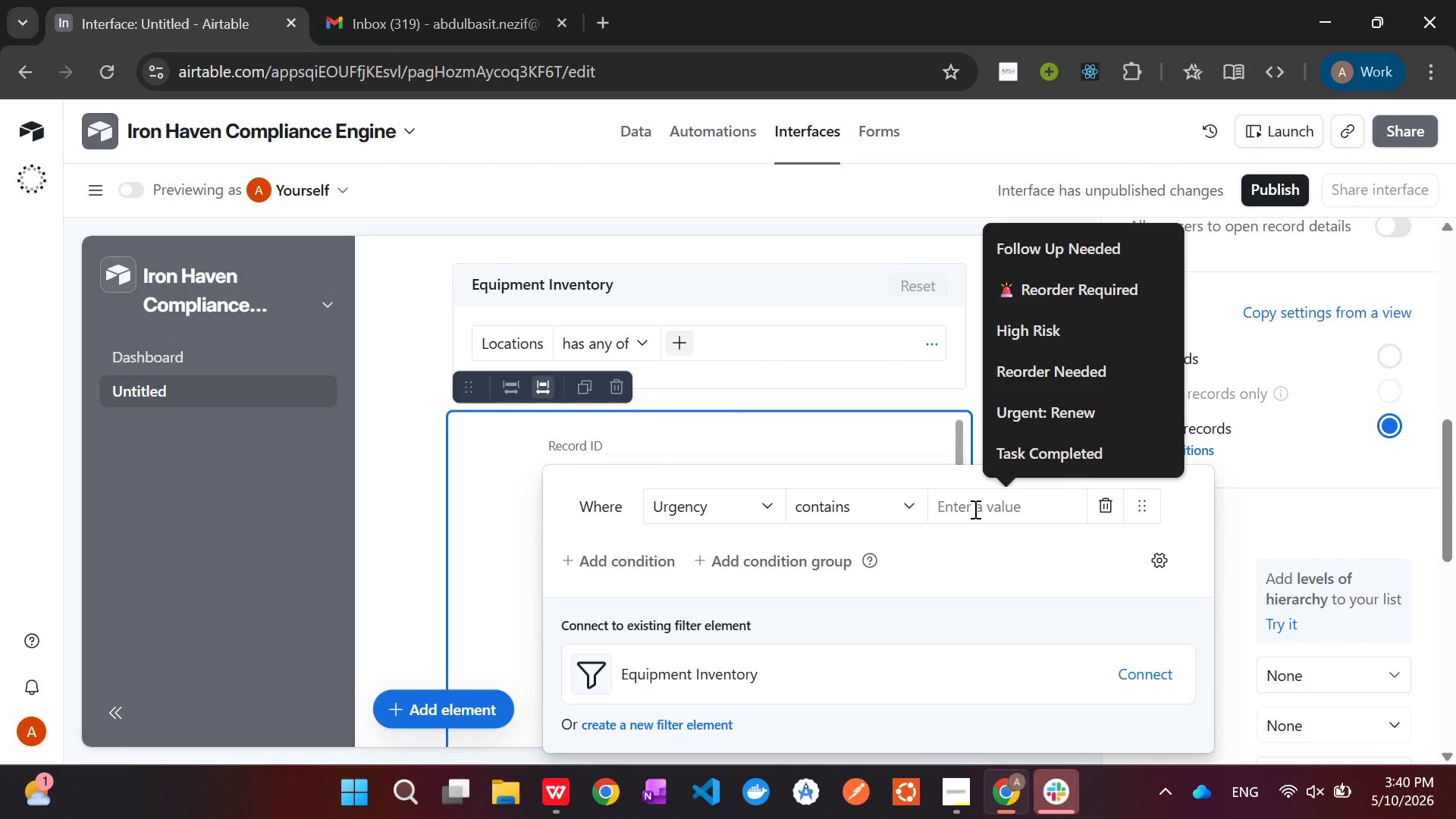 
type(OVERDUE)
 